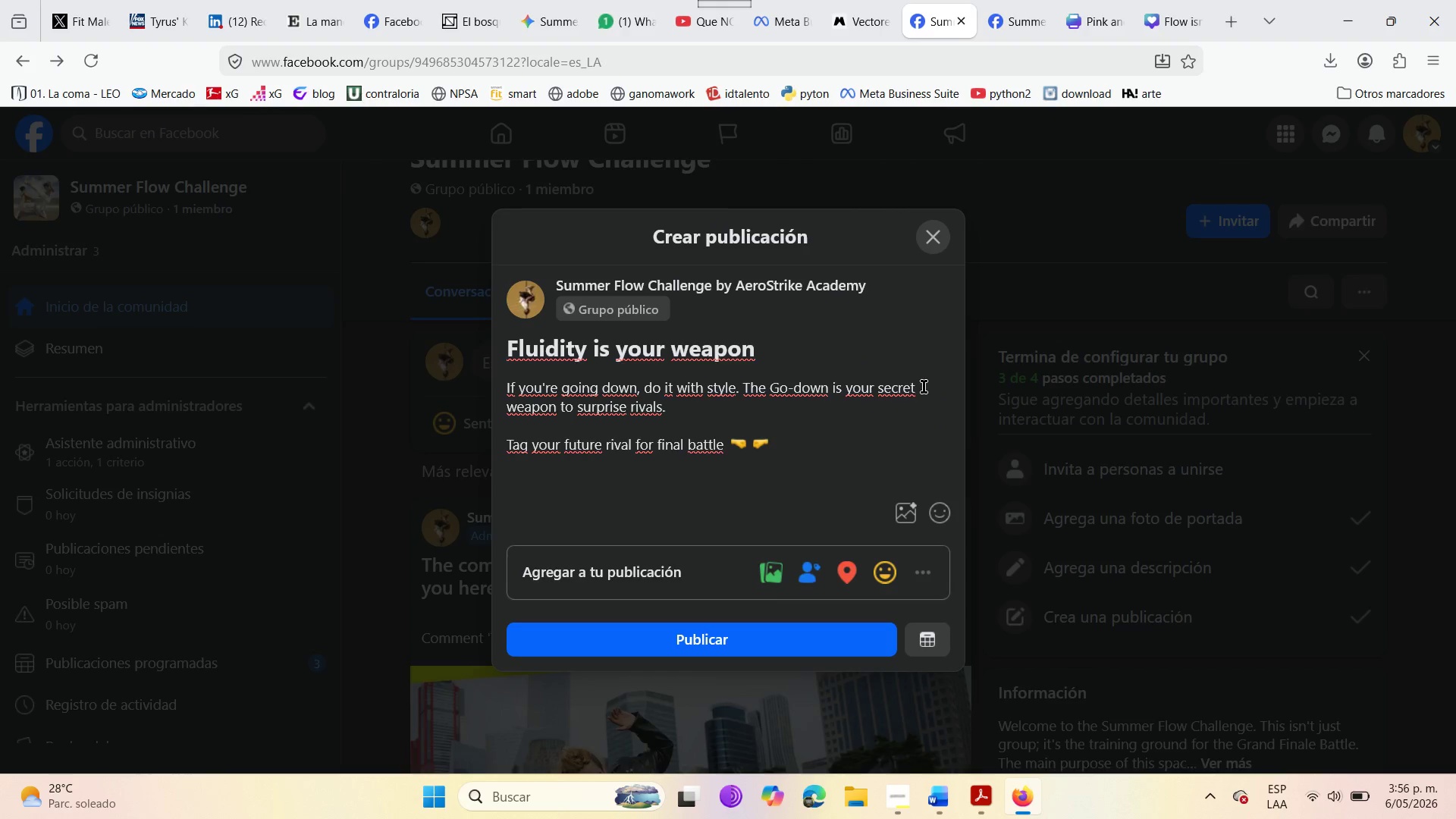 
left_click([274, 268])
 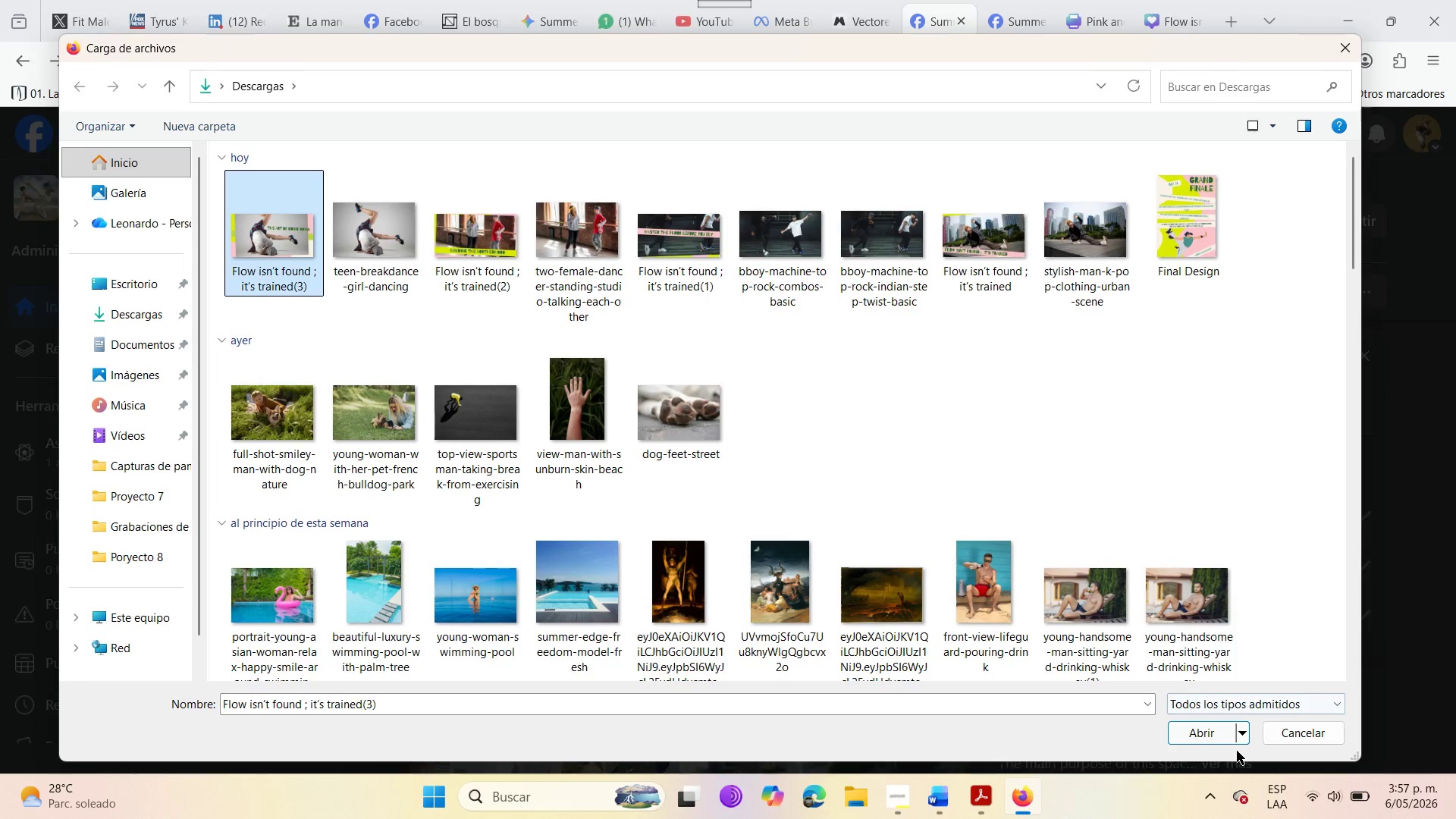 
mouse_move([1200, 768])
 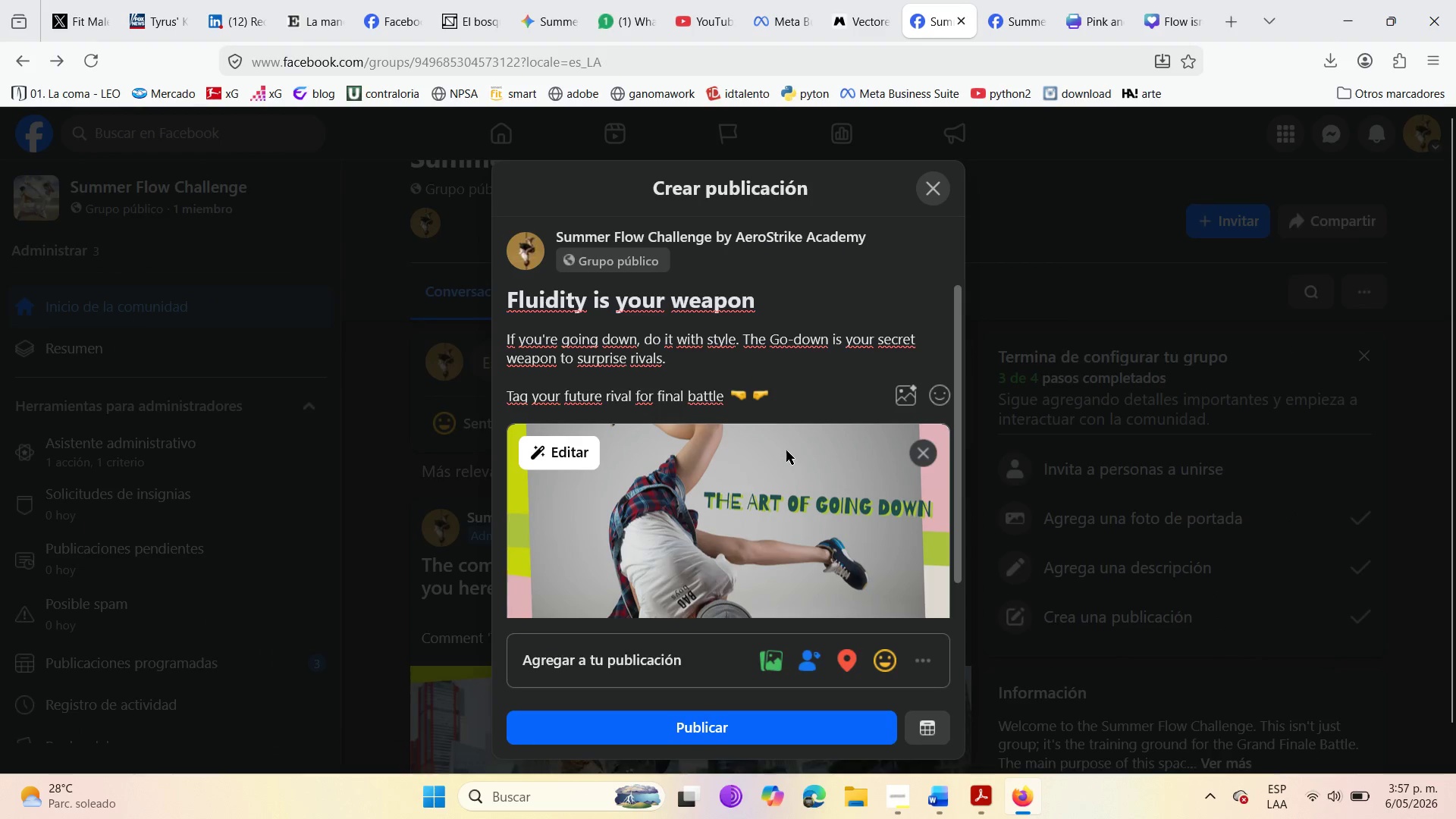 
scroll: coordinate [784, 450], scroll_direction: down, amount: 2.0
 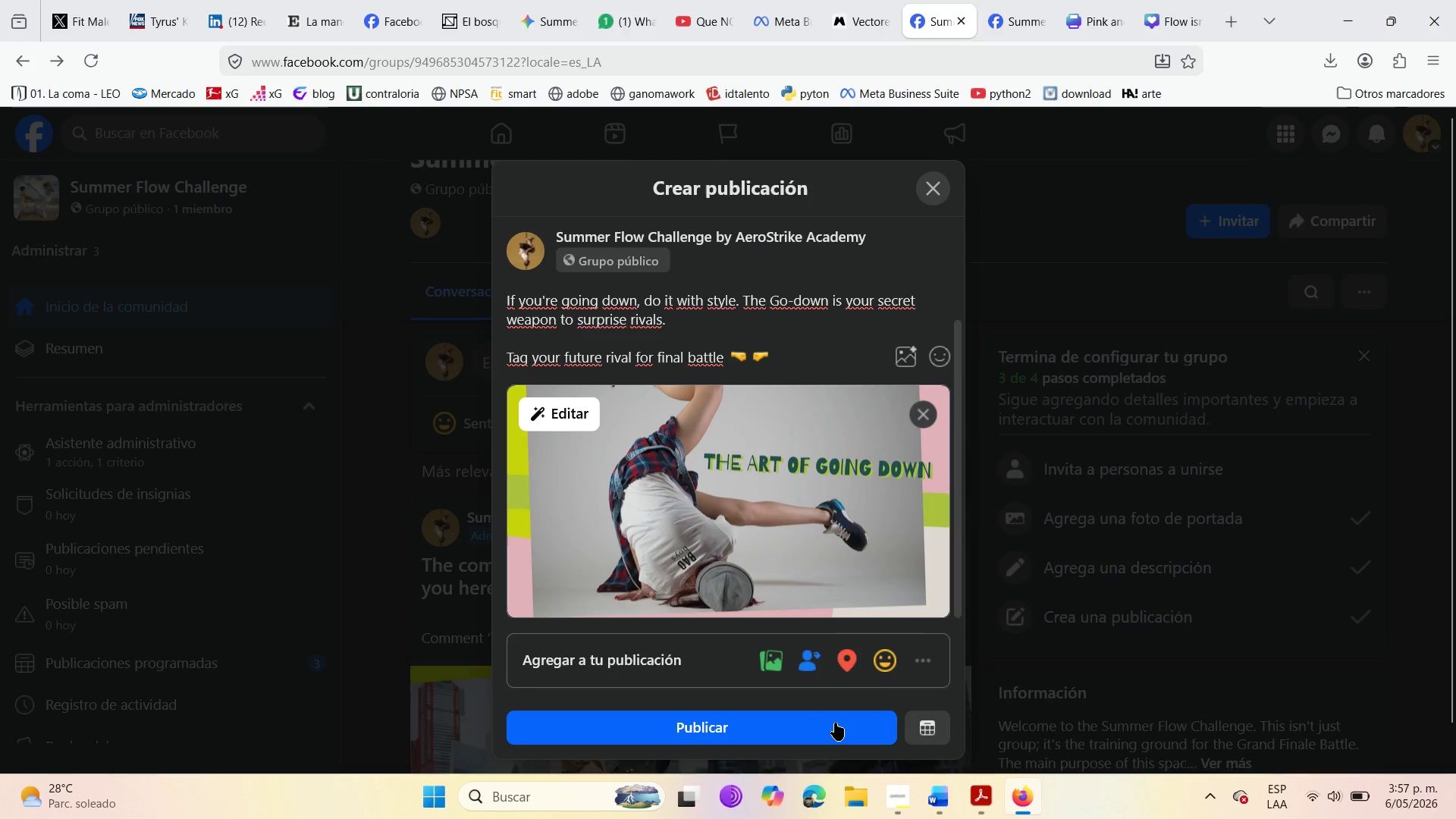 
left_click([773, 723])
 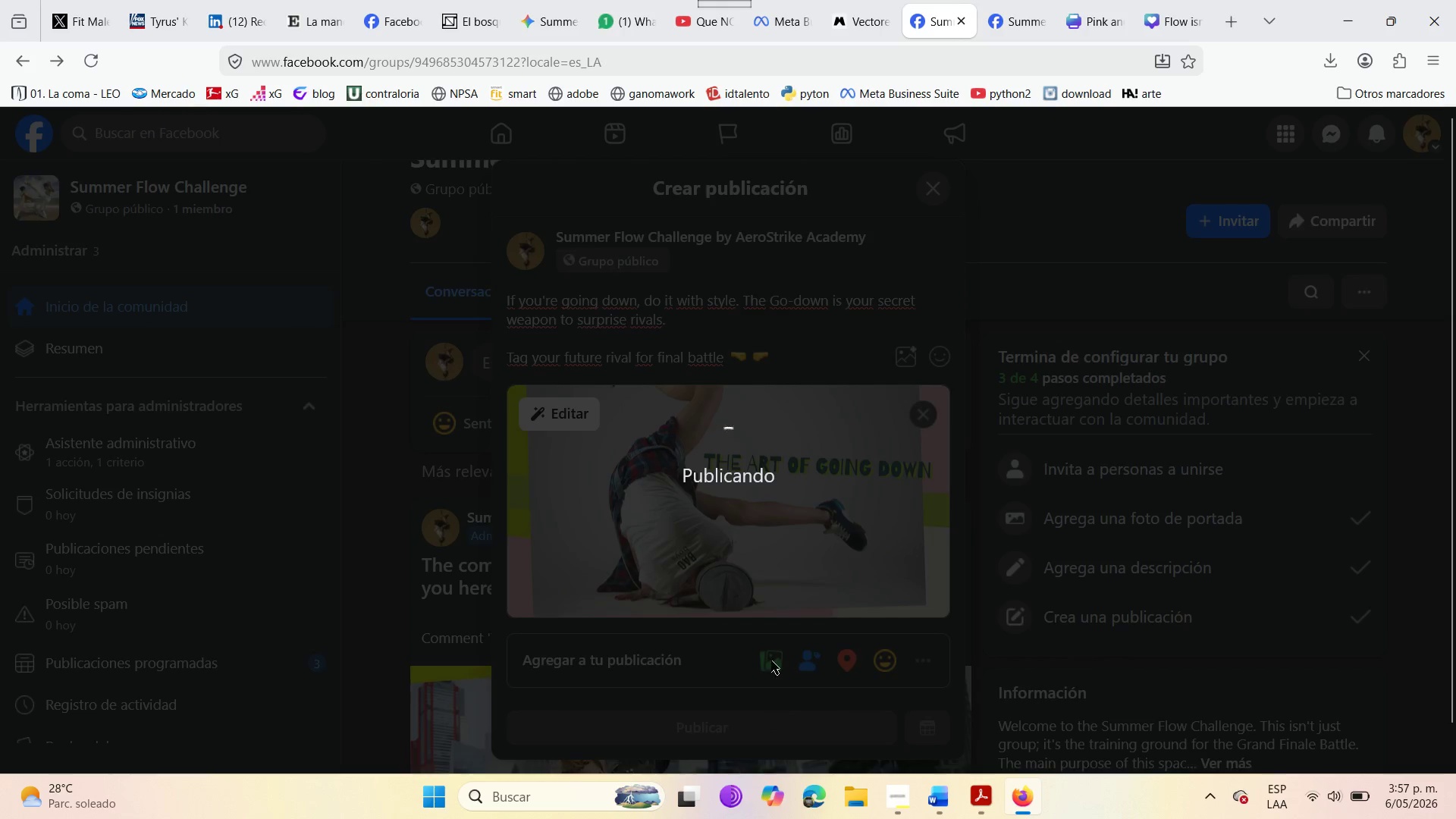 
mouse_move([716, 480])
 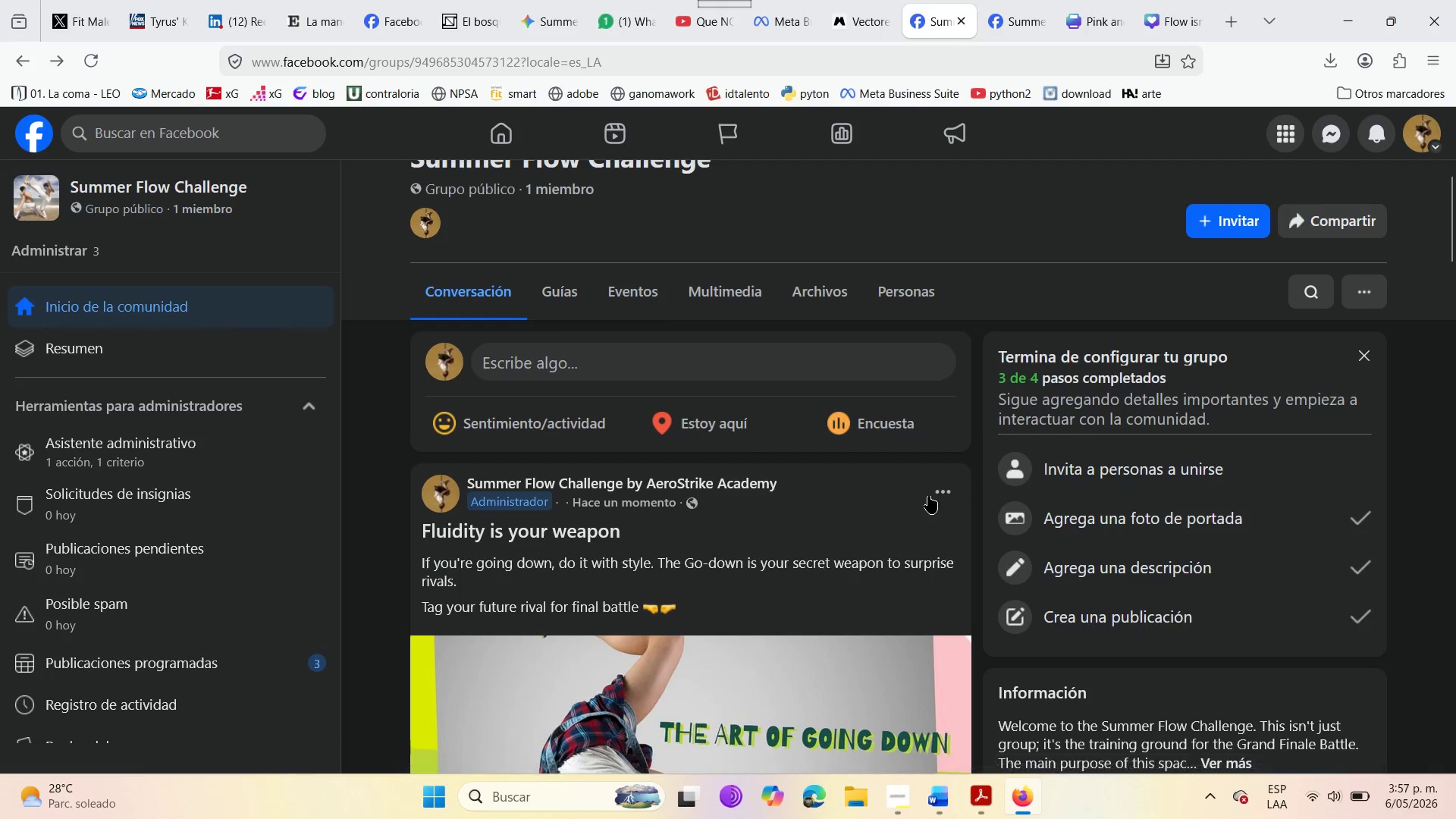 
left_click([941, 491])
 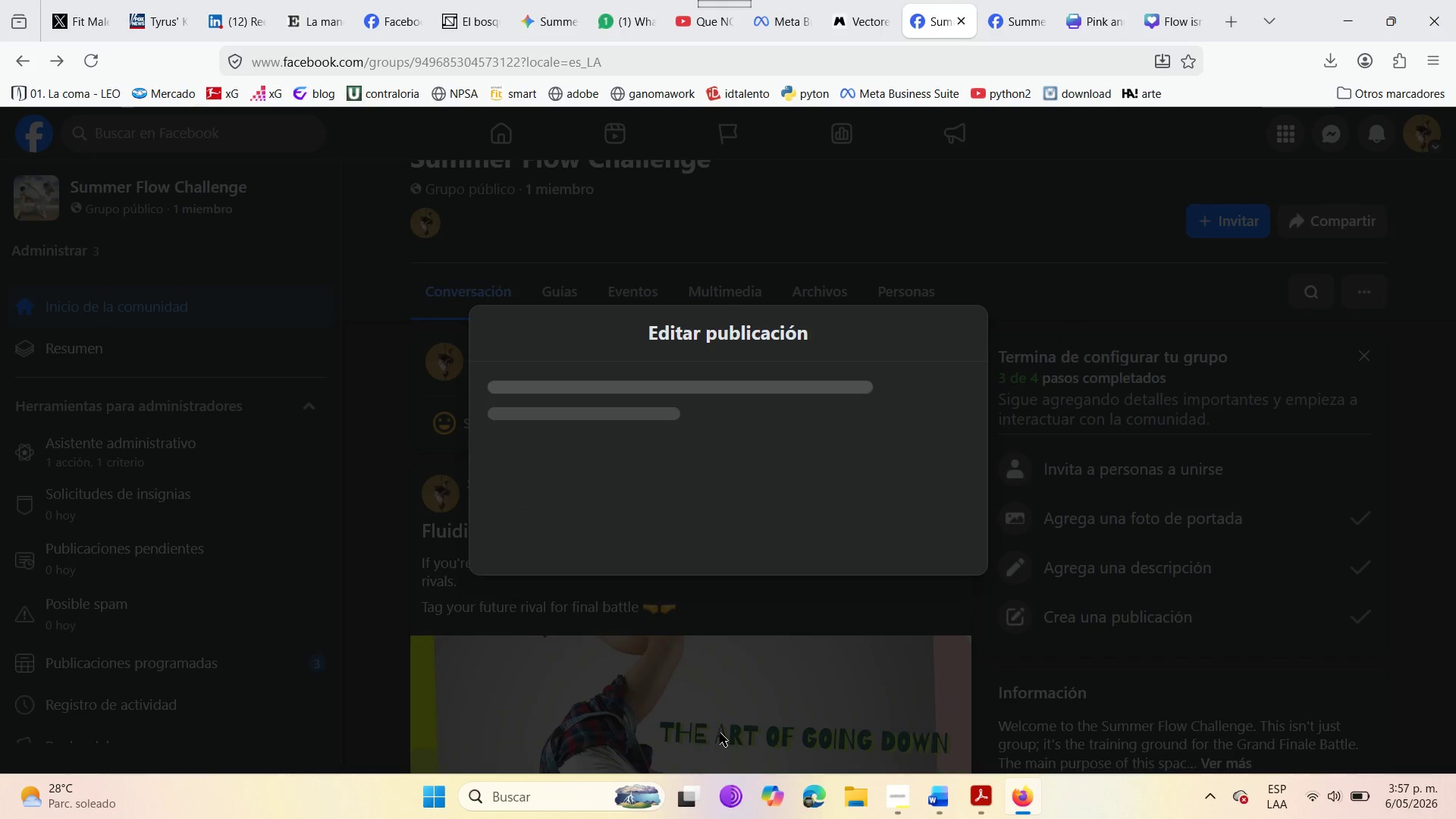 
wait(5.11)
 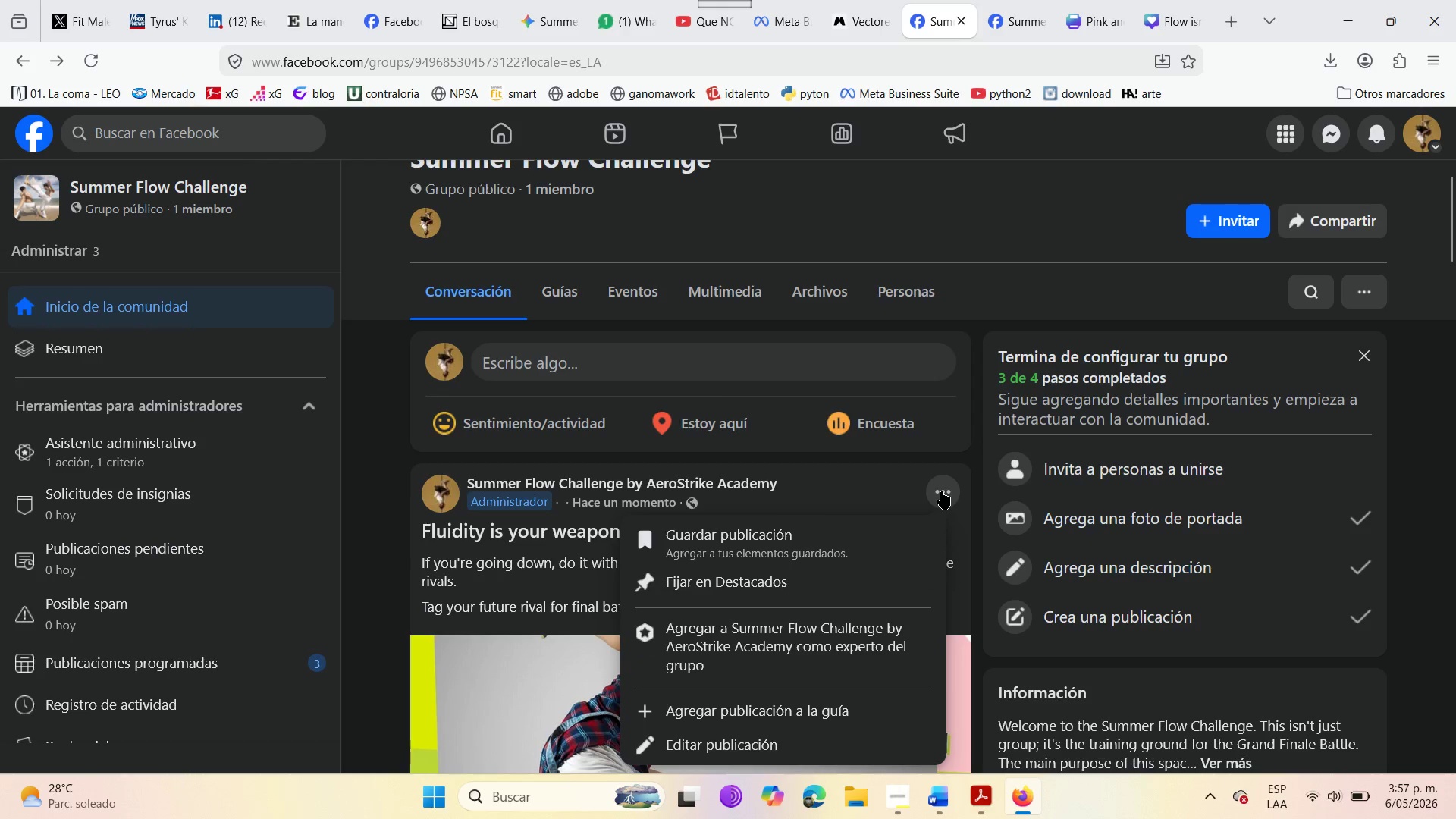 
scroll: coordinate [695, 537], scroll_direction: down, amount: 4.0
 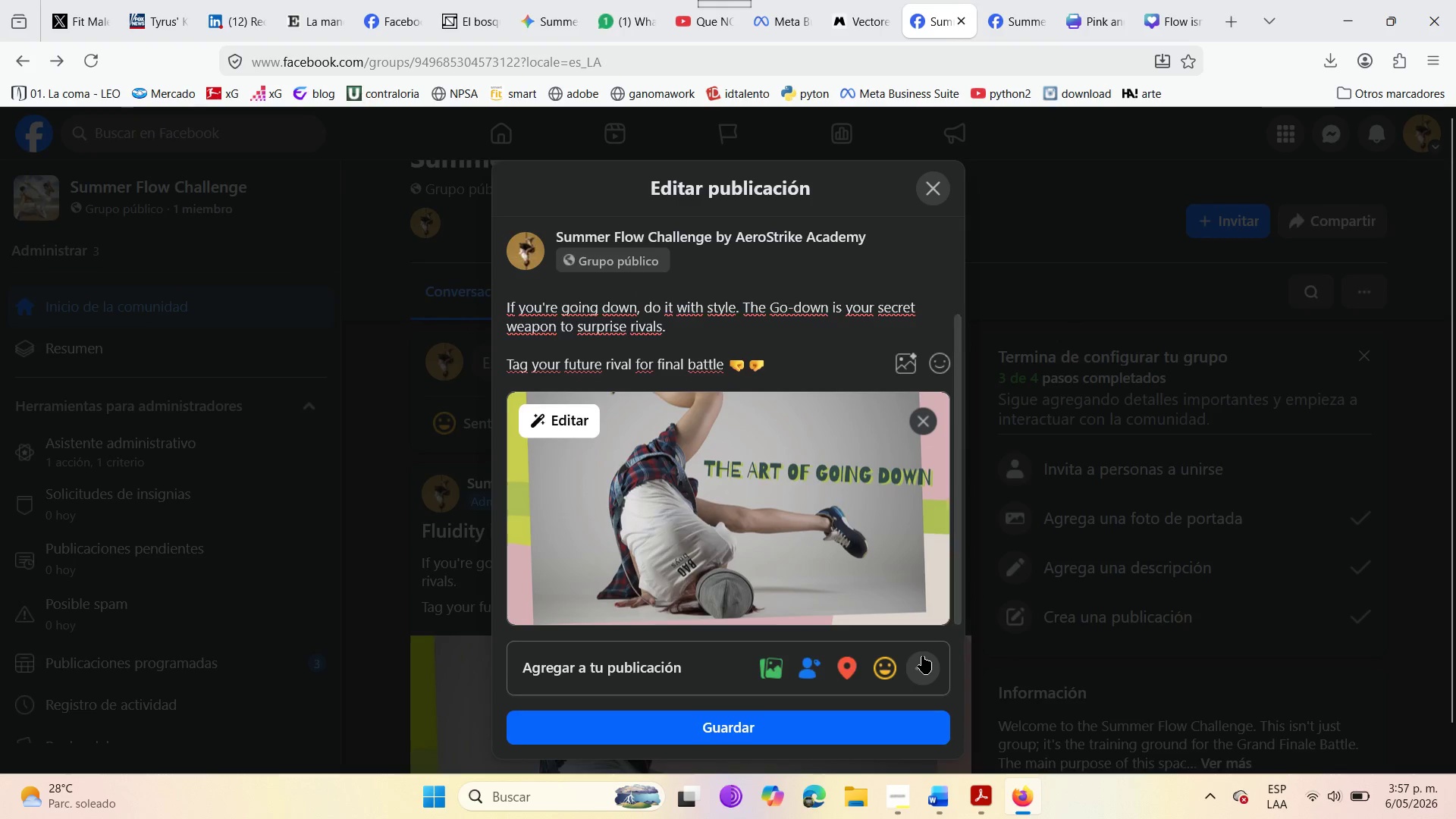 
left_click([922, 663])
 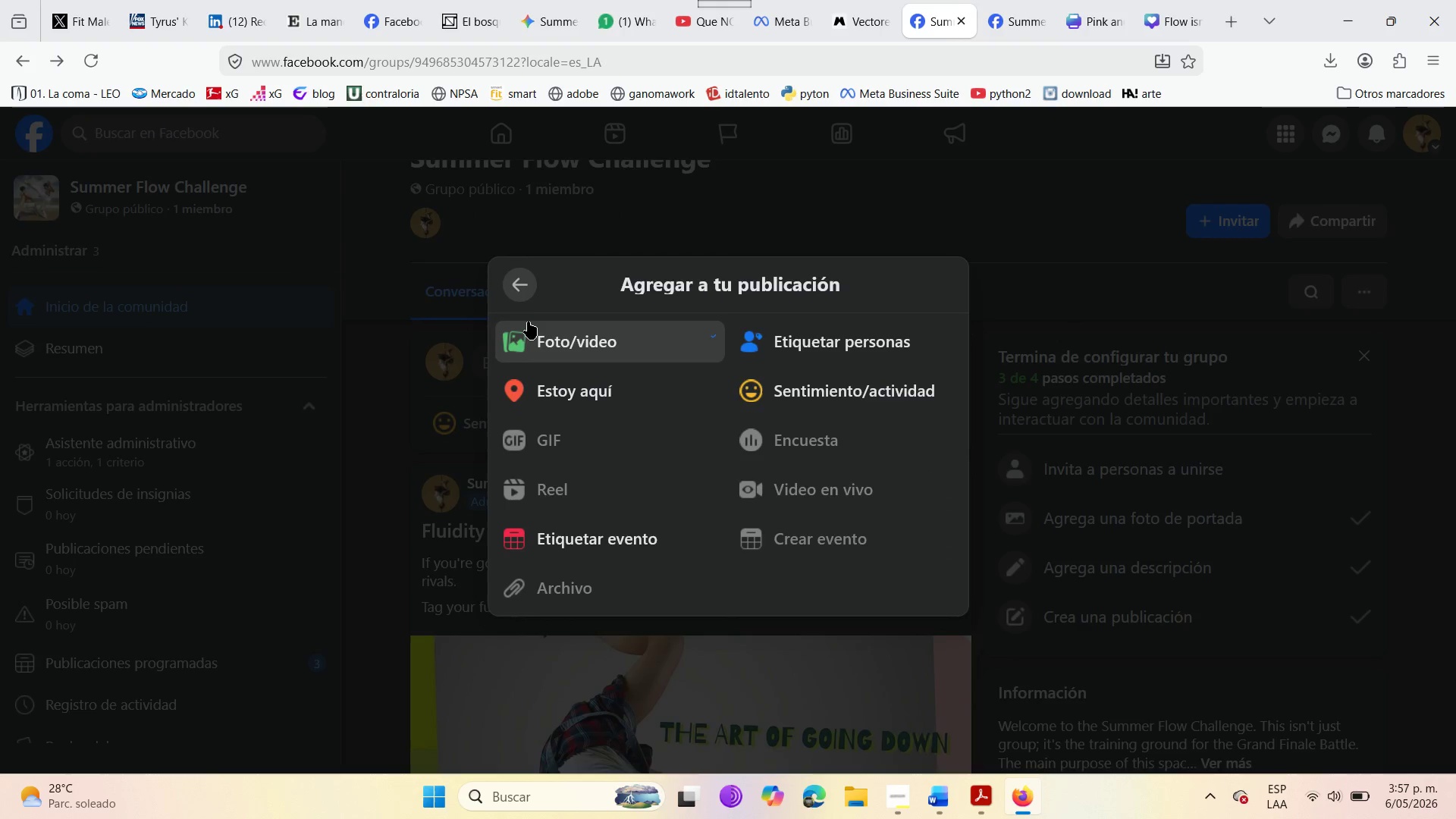 
left_click([520, 292])
 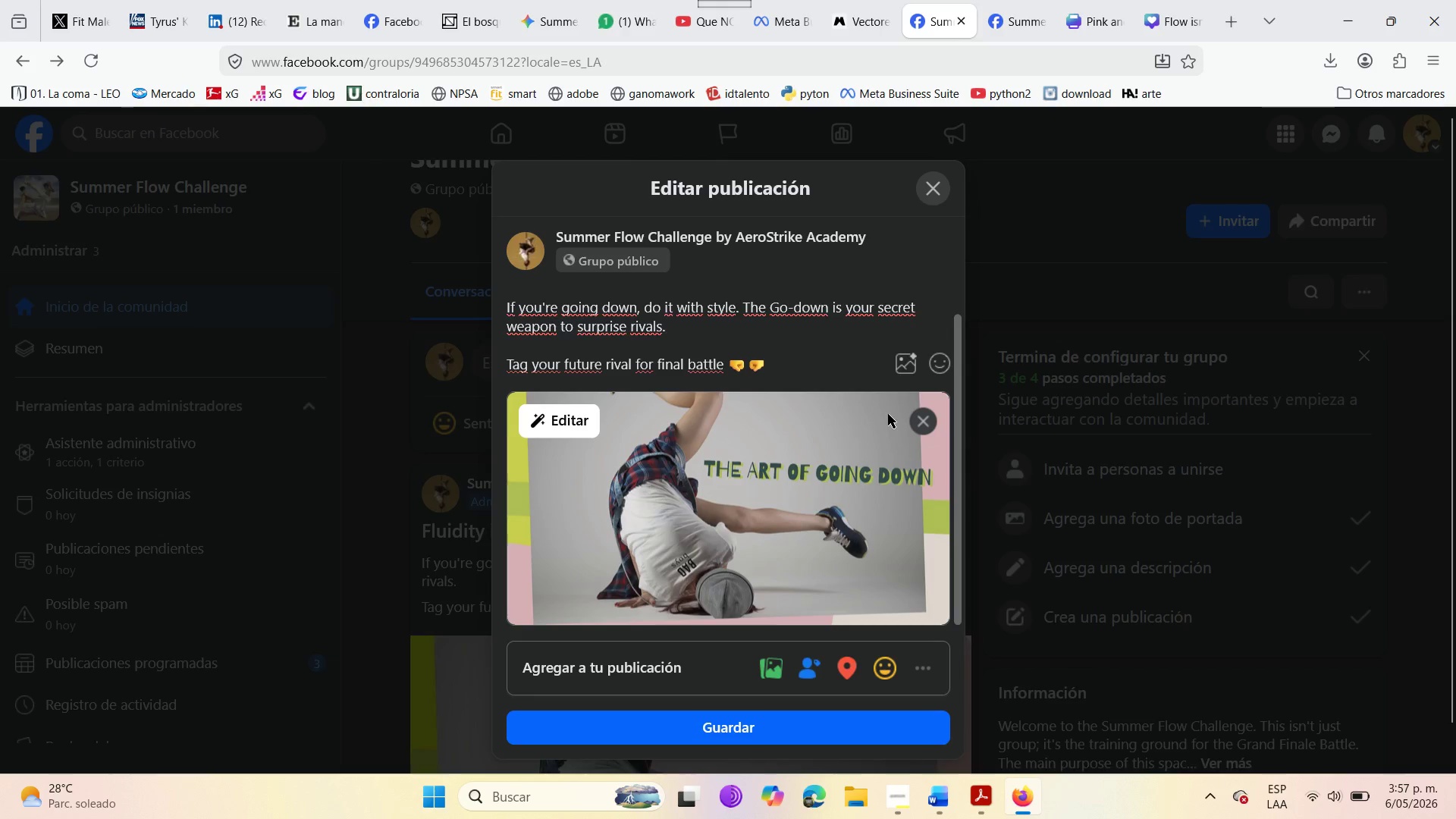 
mouse_move([914, 679])
 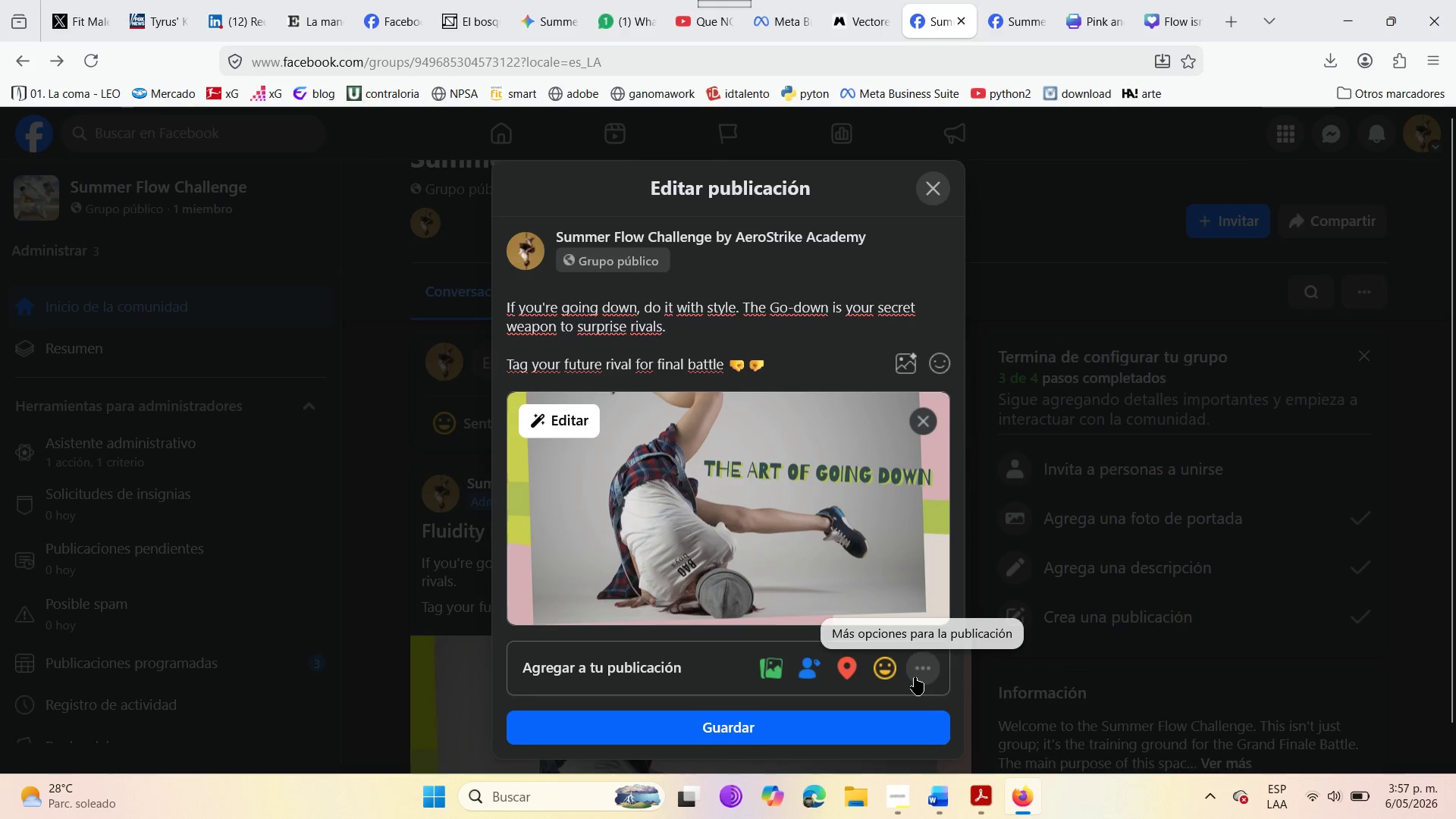 
left_click([915, 677])
 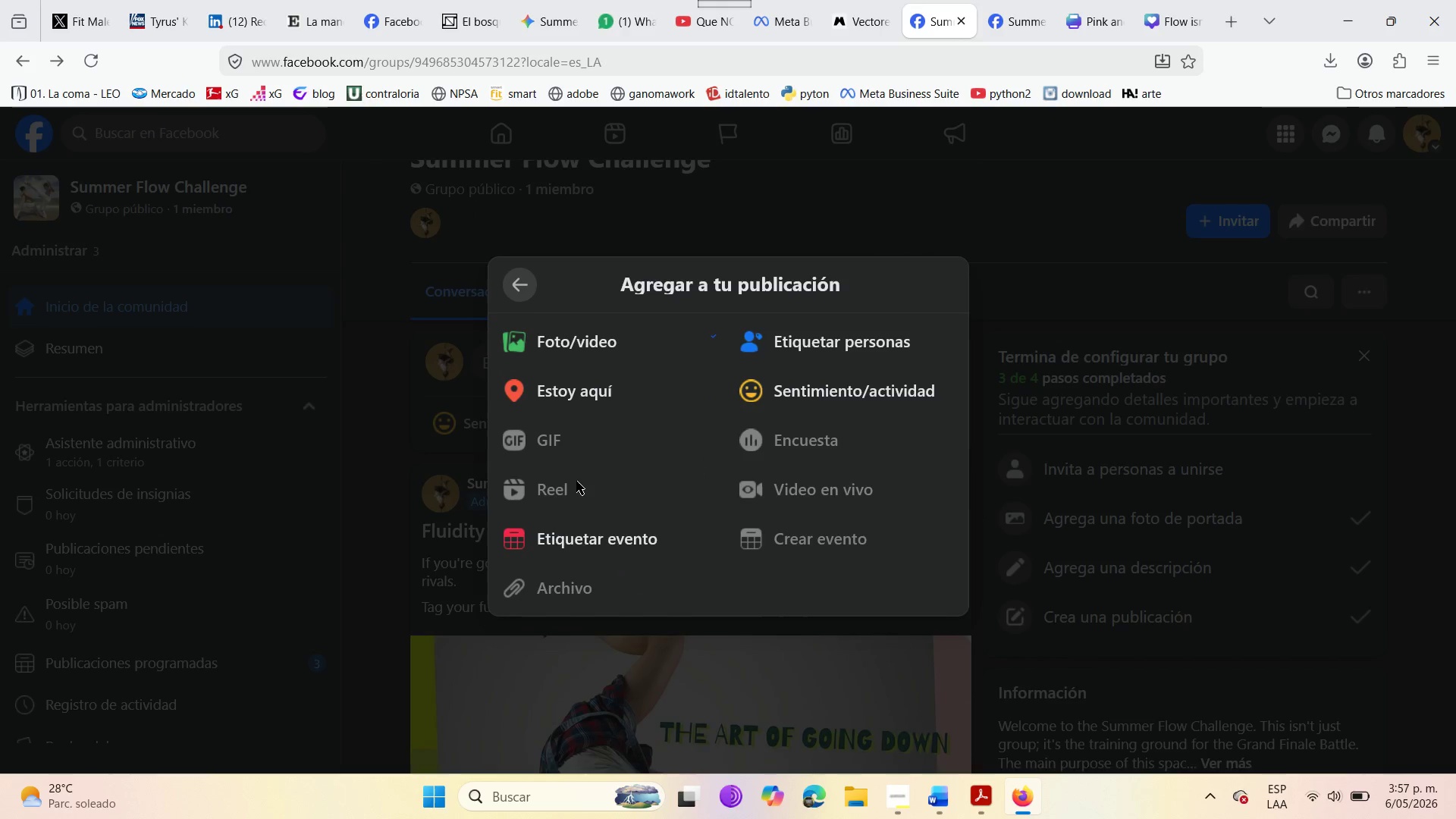 
left_click([520, 297])
 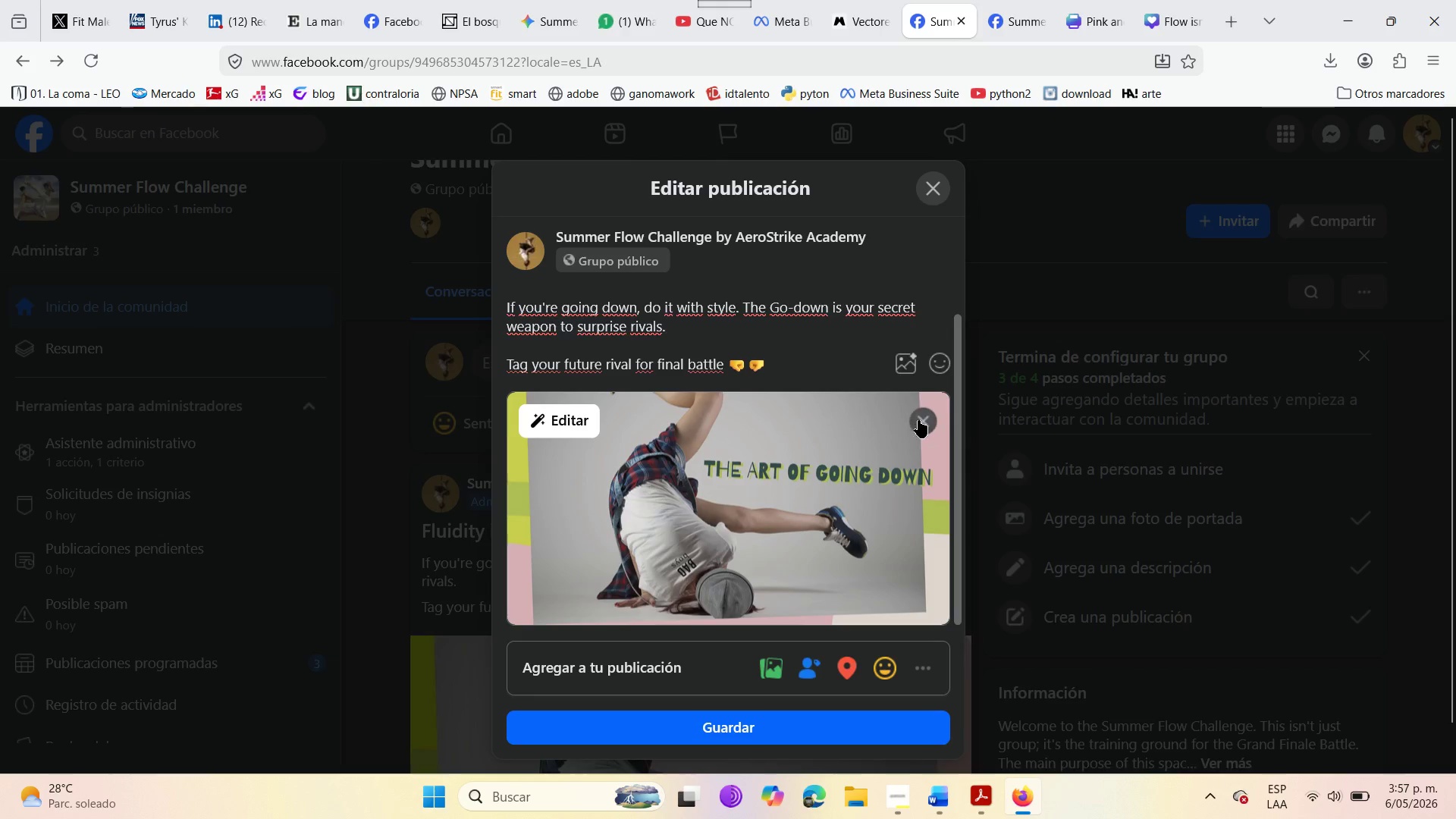 
scroll: coordinate [893, 532], scroll_direction: down, amount: 6.0
 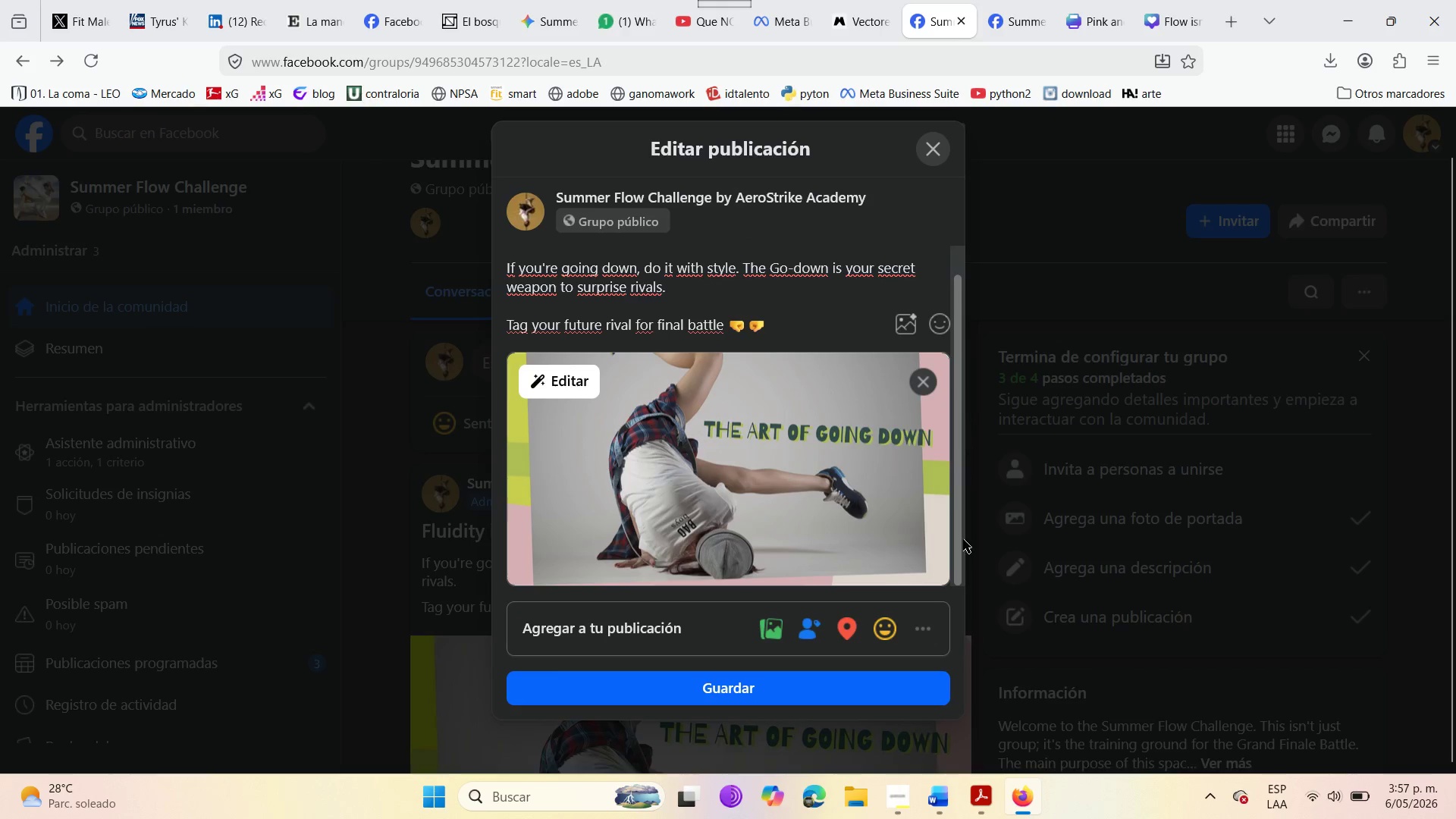 
left_click_drag(start_coordinate=[960, 541], to_coordinate=[981, 656])
 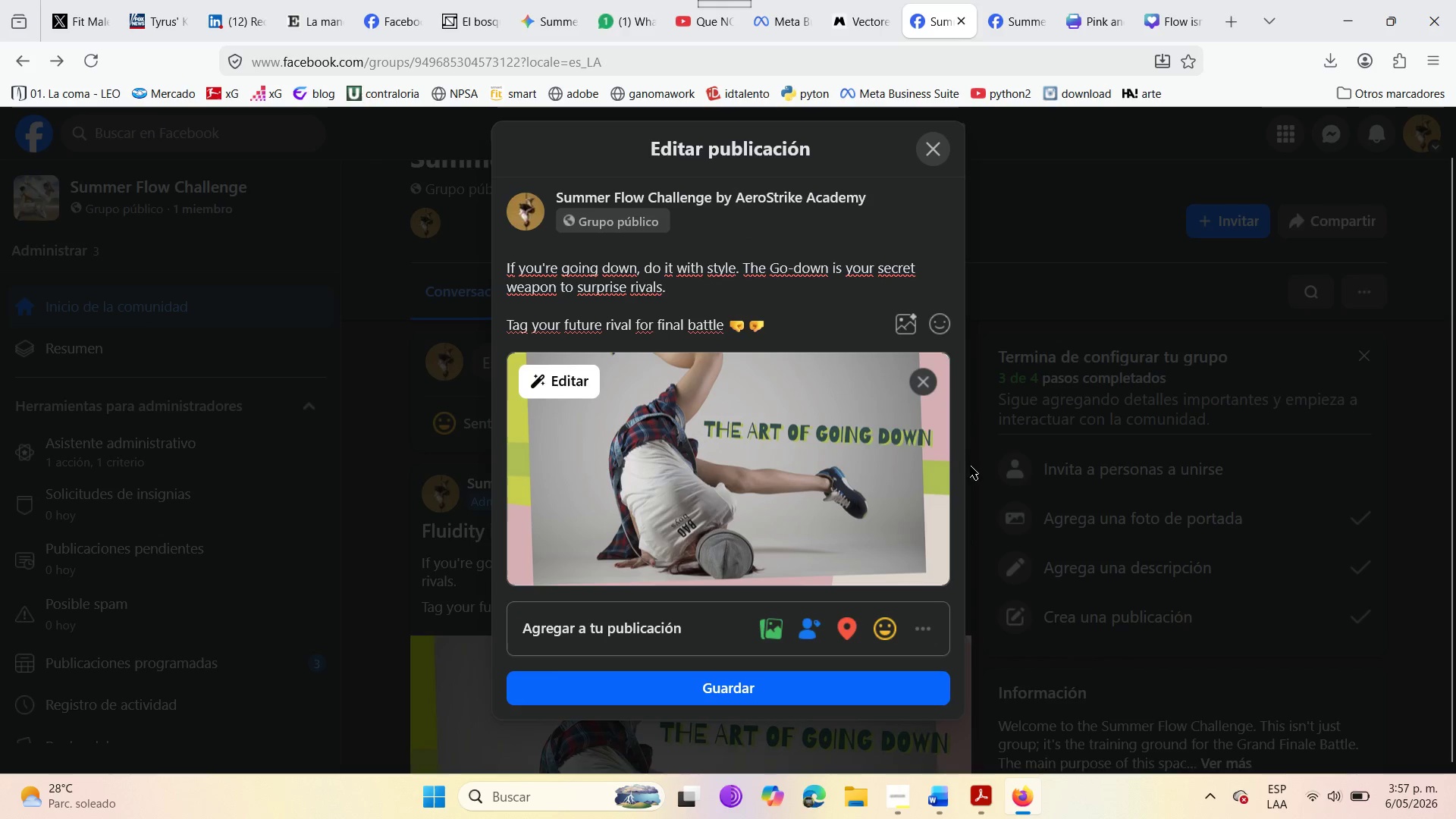 
left_click_drag(start_coordinate=[959, 466], to_coordinate=[1003, 718])
 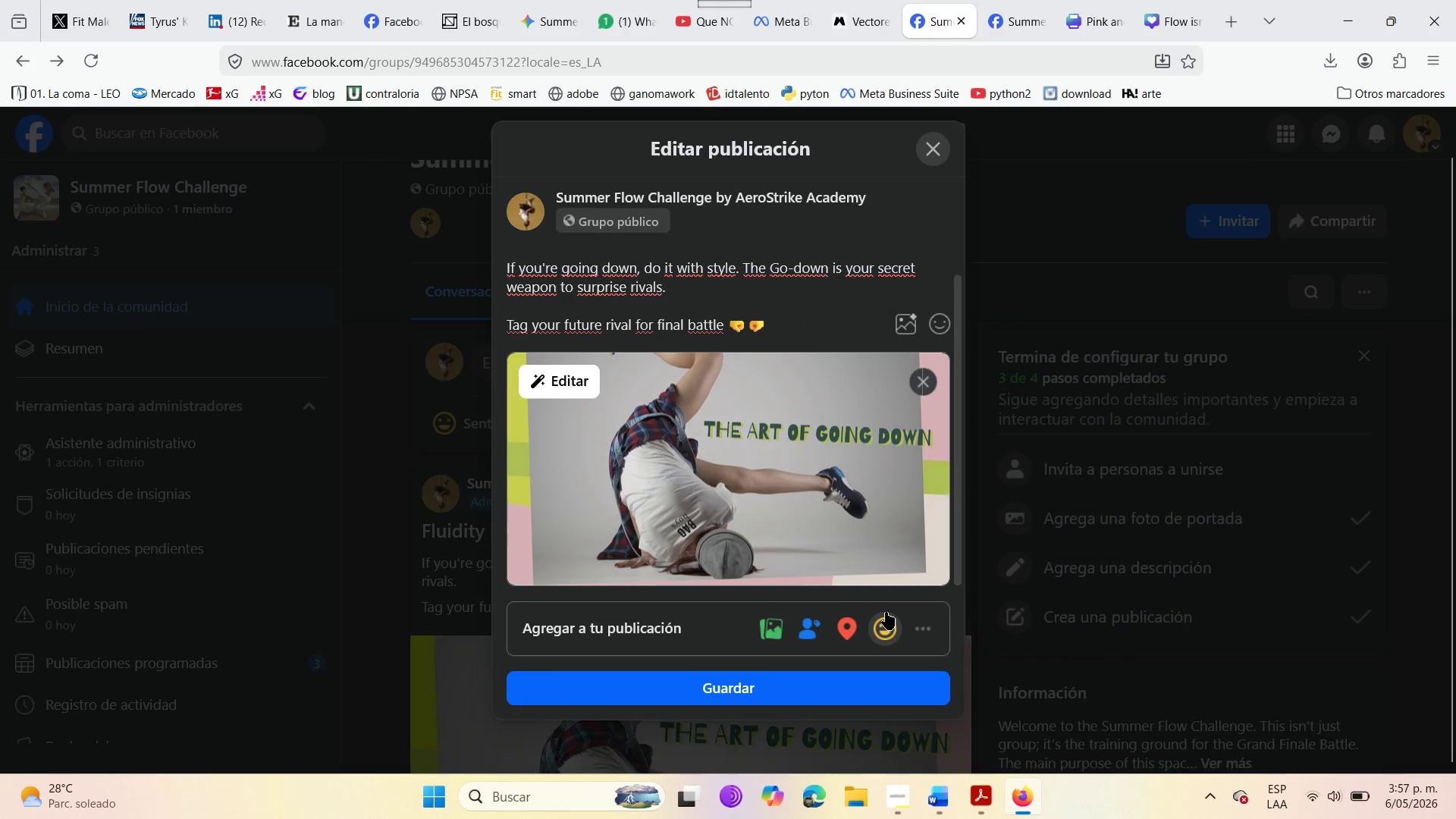 
scroll: coordinate [886, 609], scroll_direction: down, amount: 1.0
 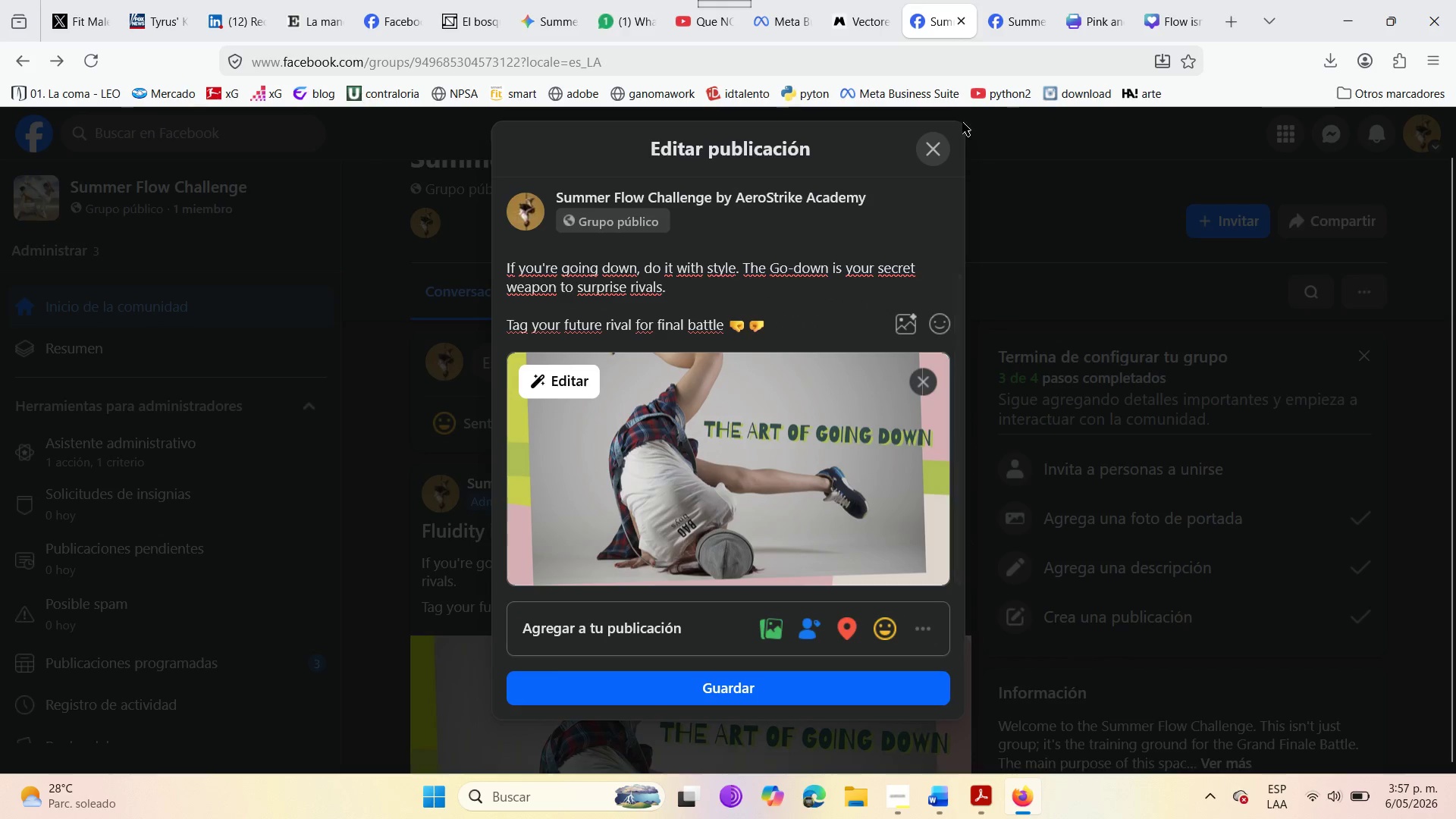 
left_click([936, 146])
 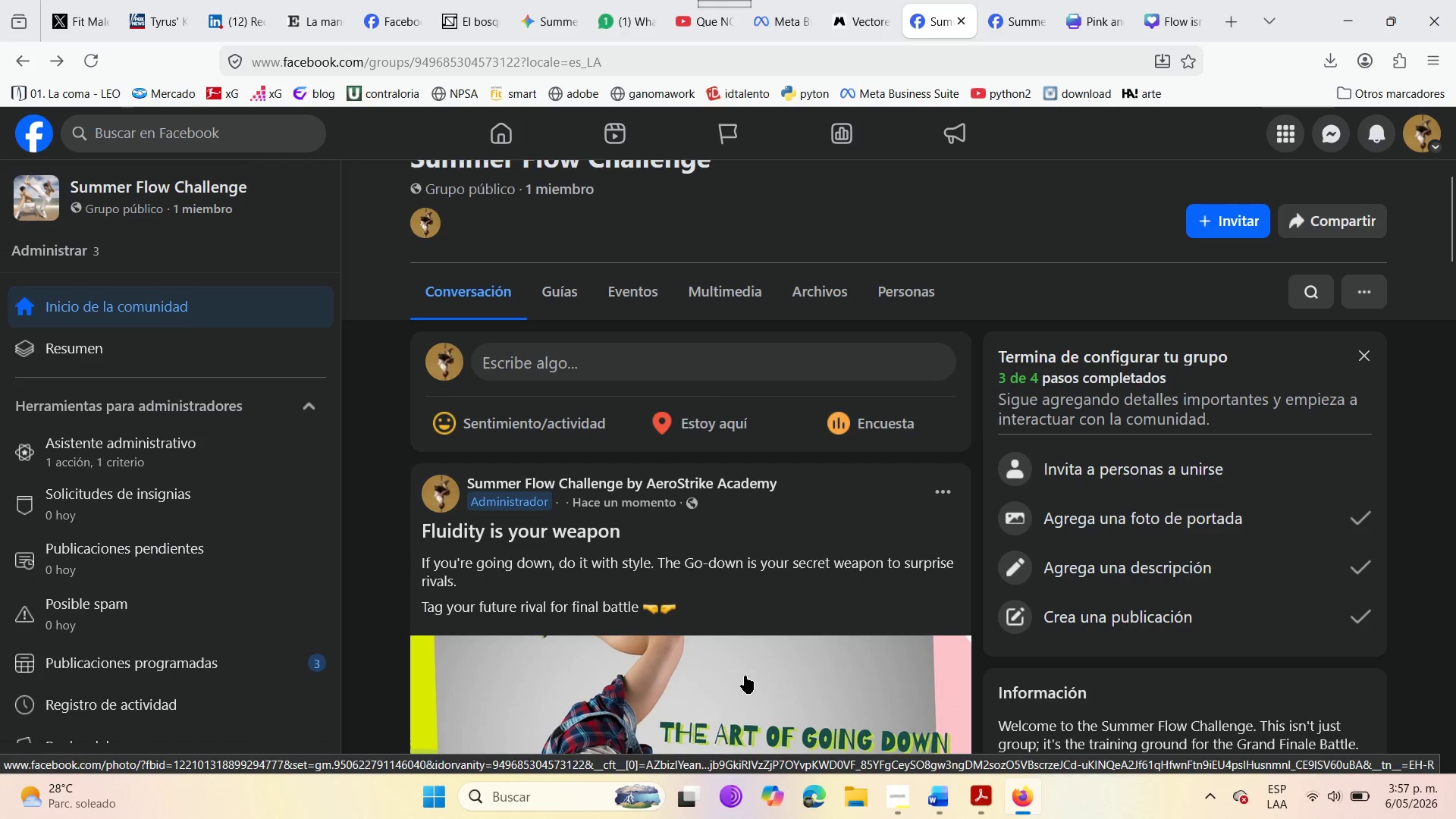 
scroll: coordinate [735, 672], scroll_direction: down, amount: 5.0
 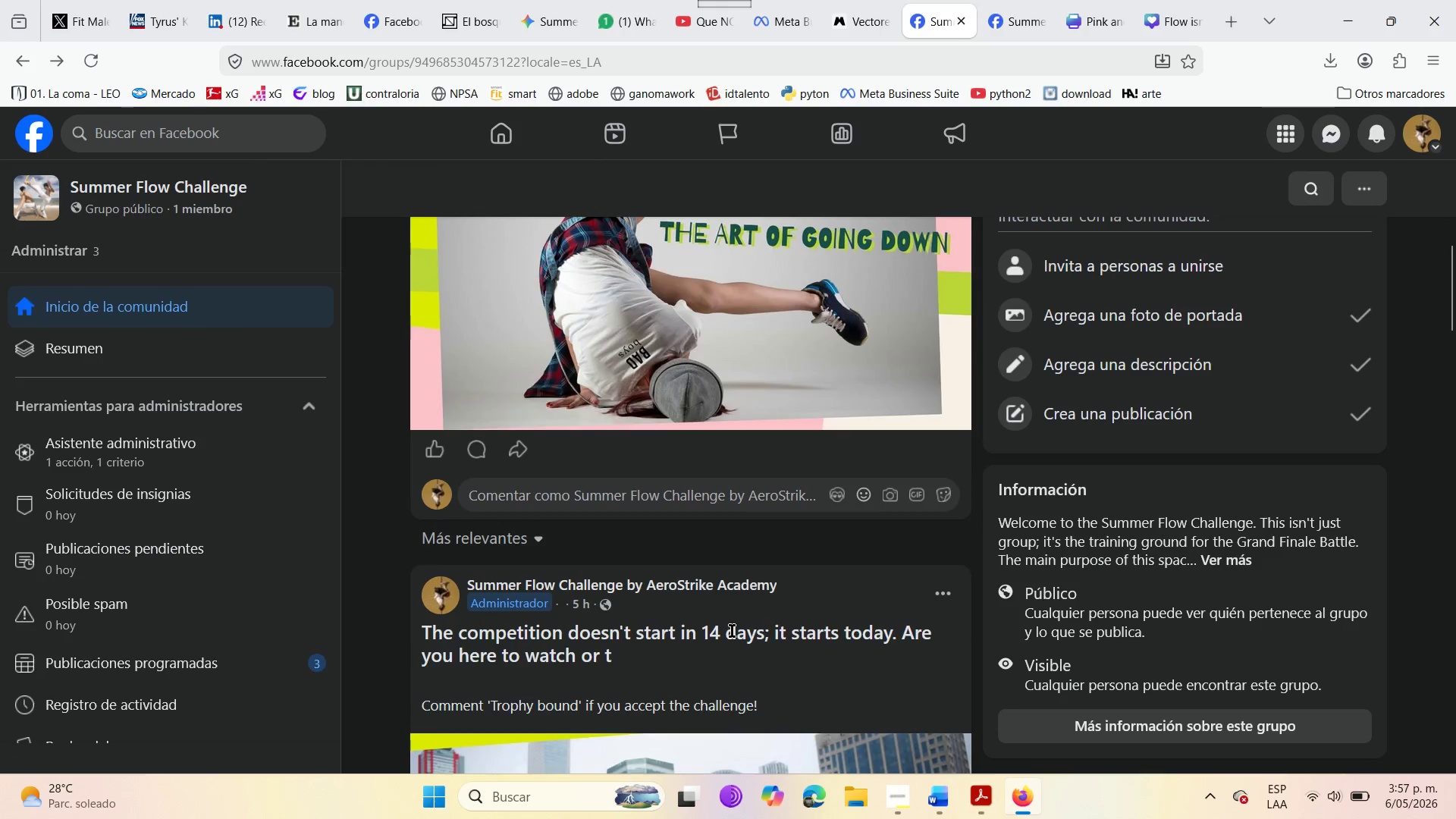 
scroll: coordinate [732, 629], scroll_direction: up, amount: 4.0
 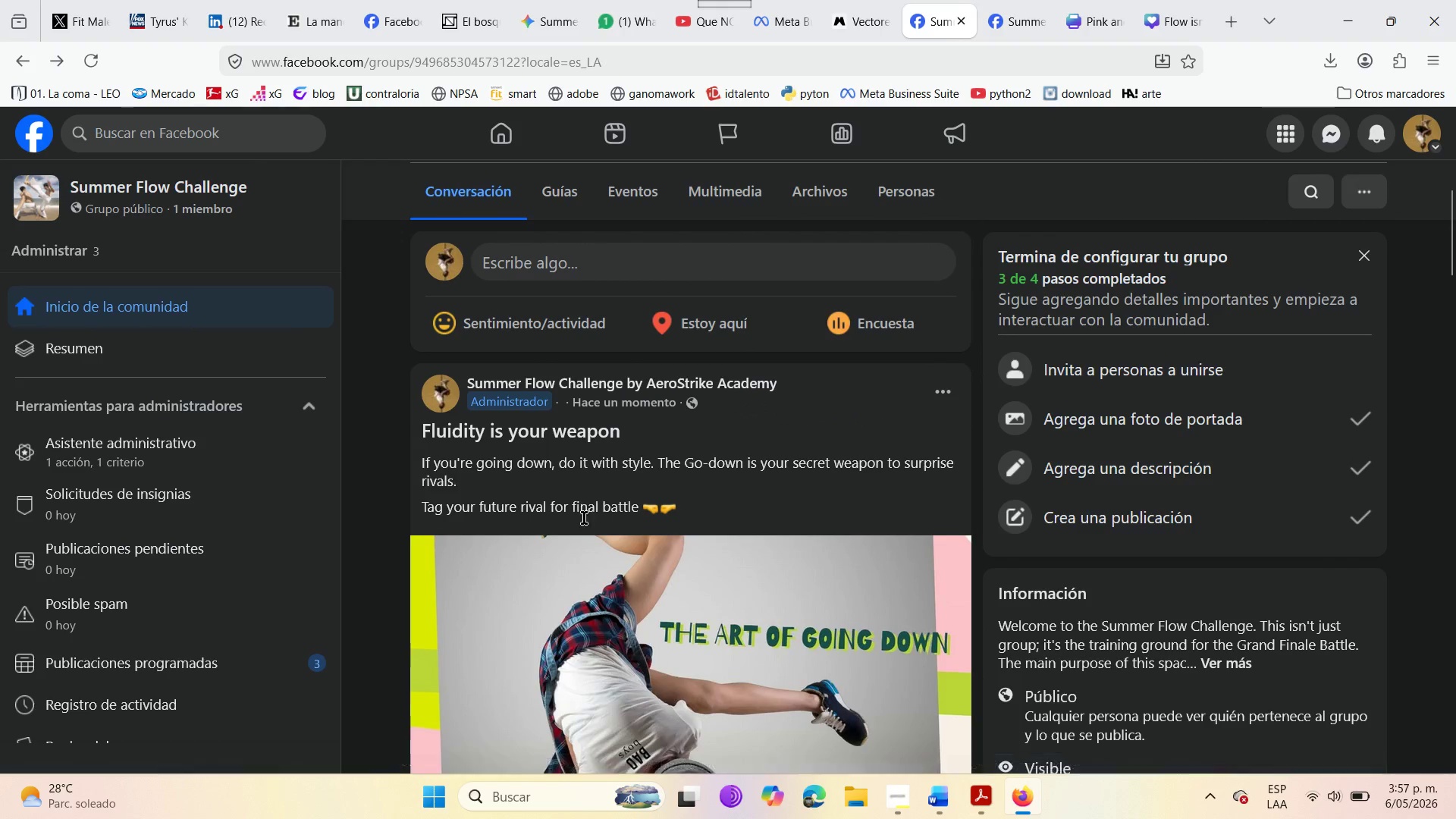 
scroll: coordinate [584, 521], scroll_direction: down, amount: 2.0
 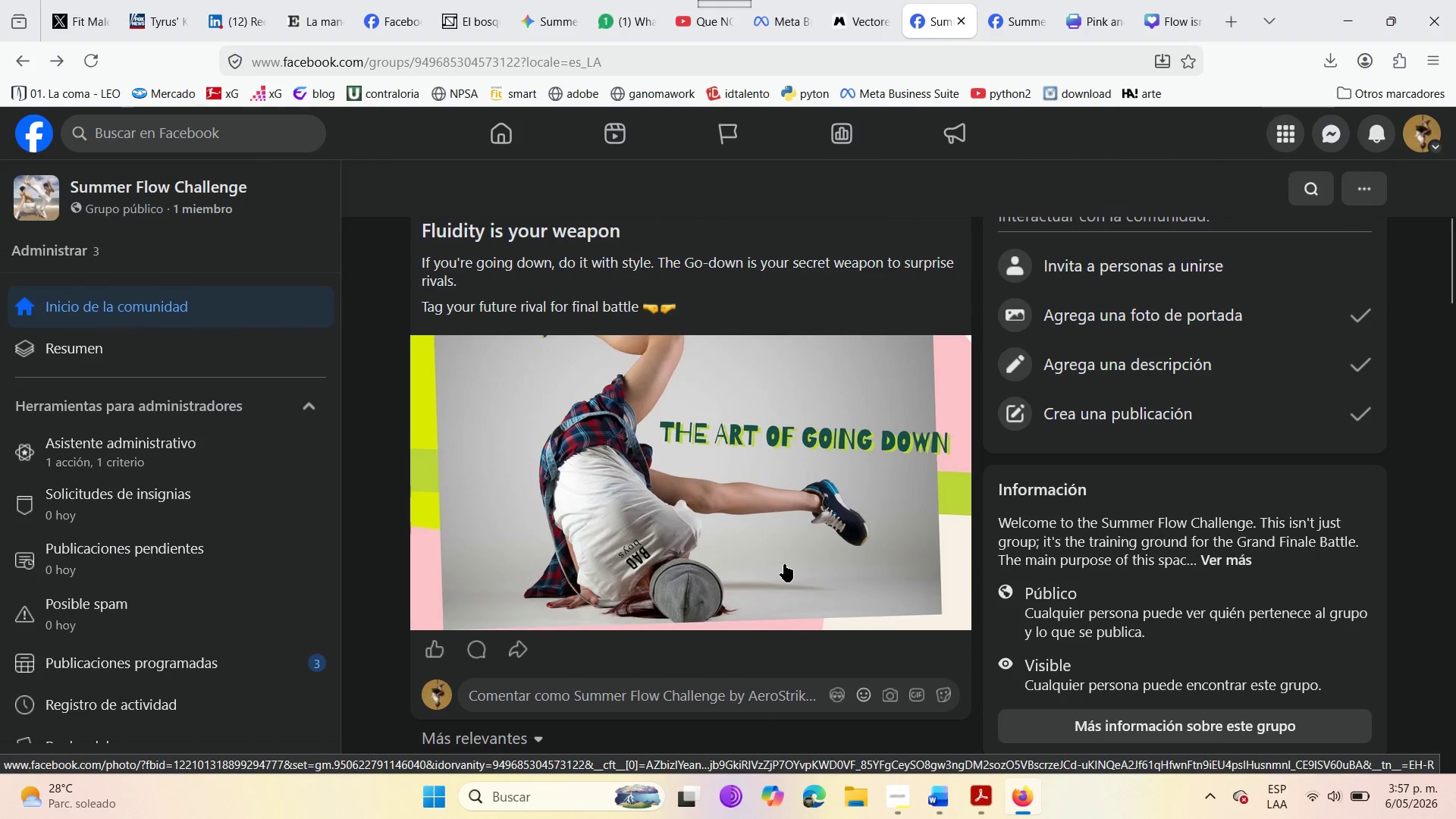 
scroll: coordinate [784, 564], scroll_direction: up, amount: 1.0
 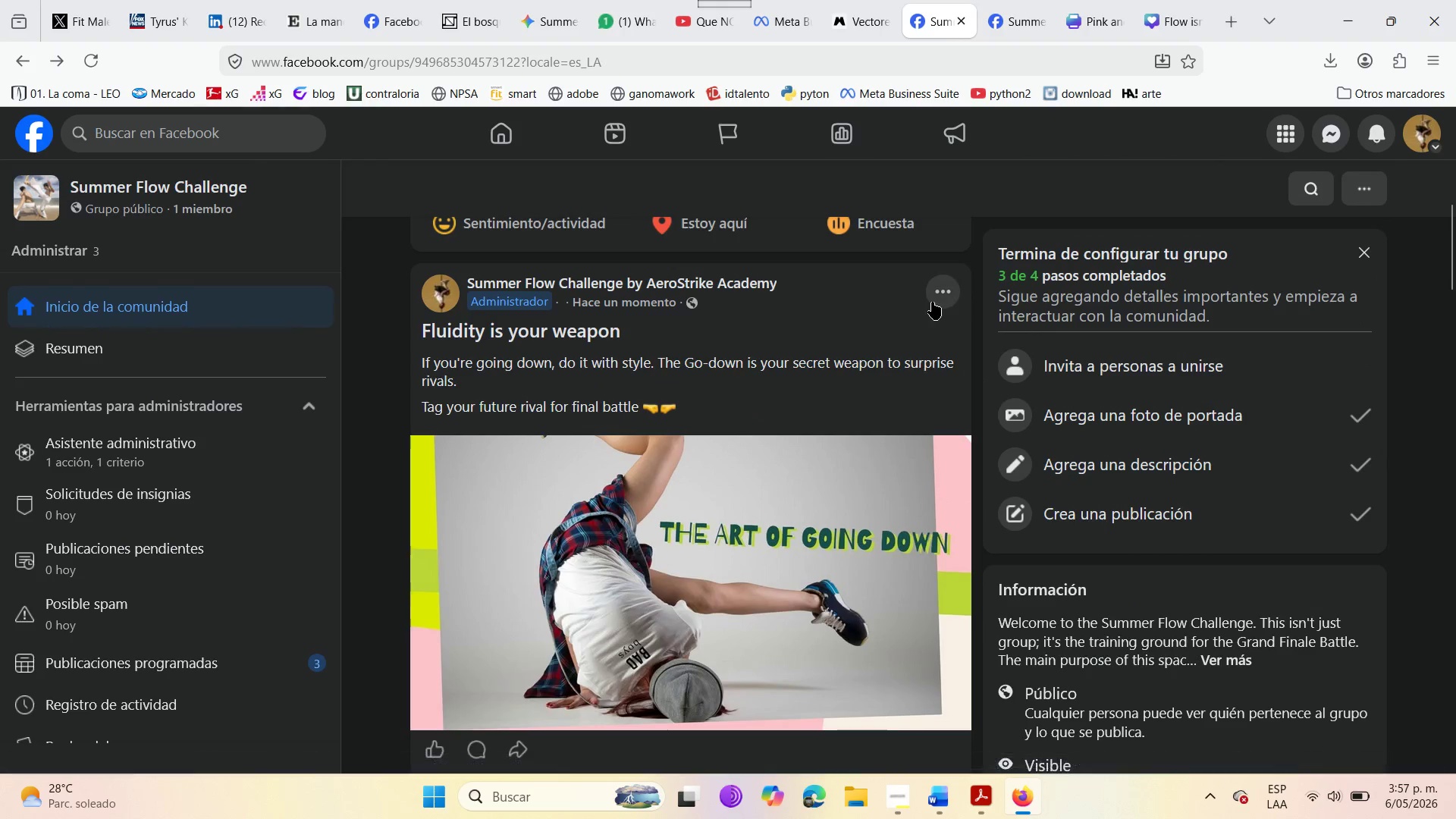 
left_click([932, 298])
 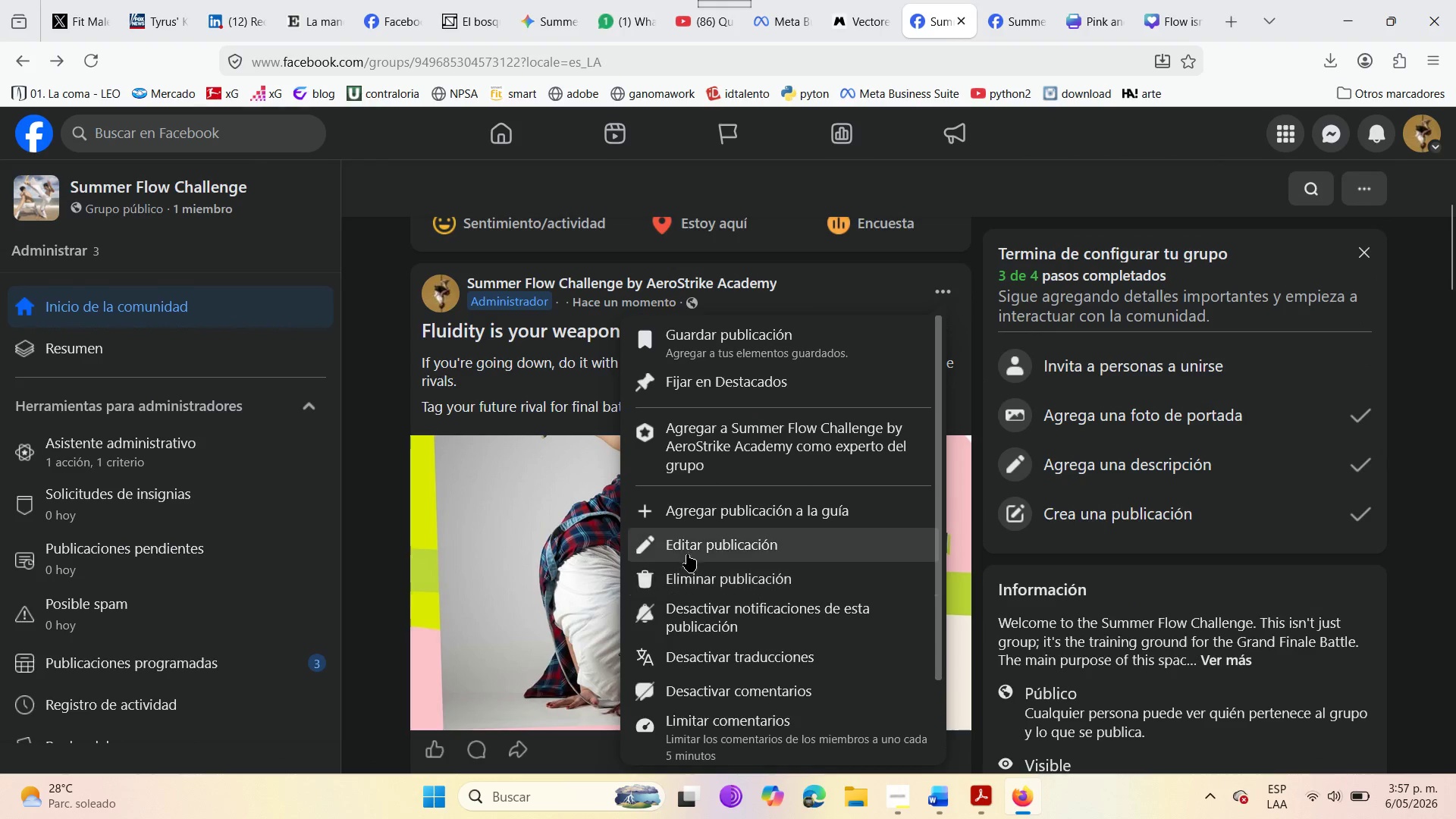 
wait(7.08)
 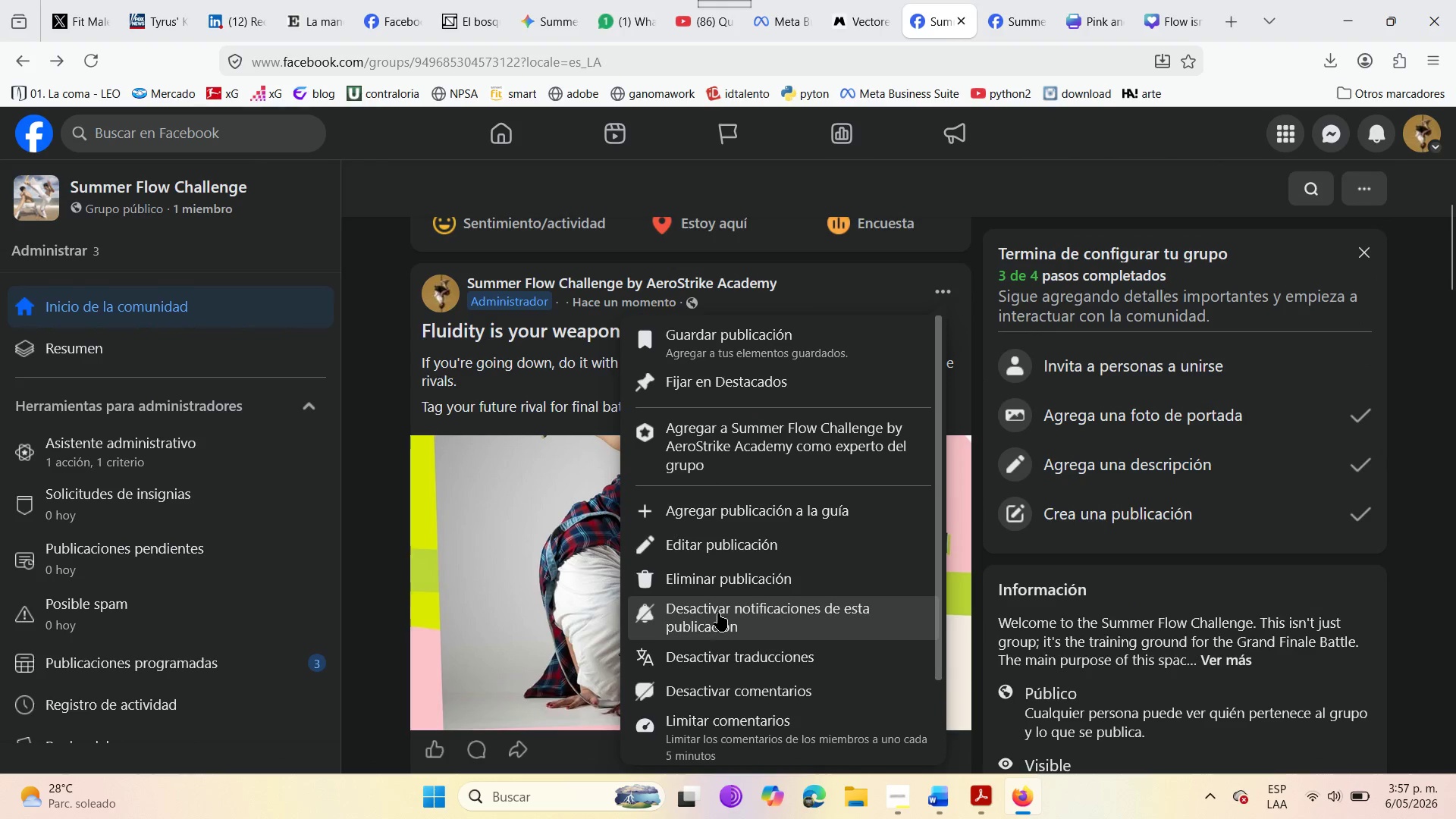 
left_click([692, 544])
 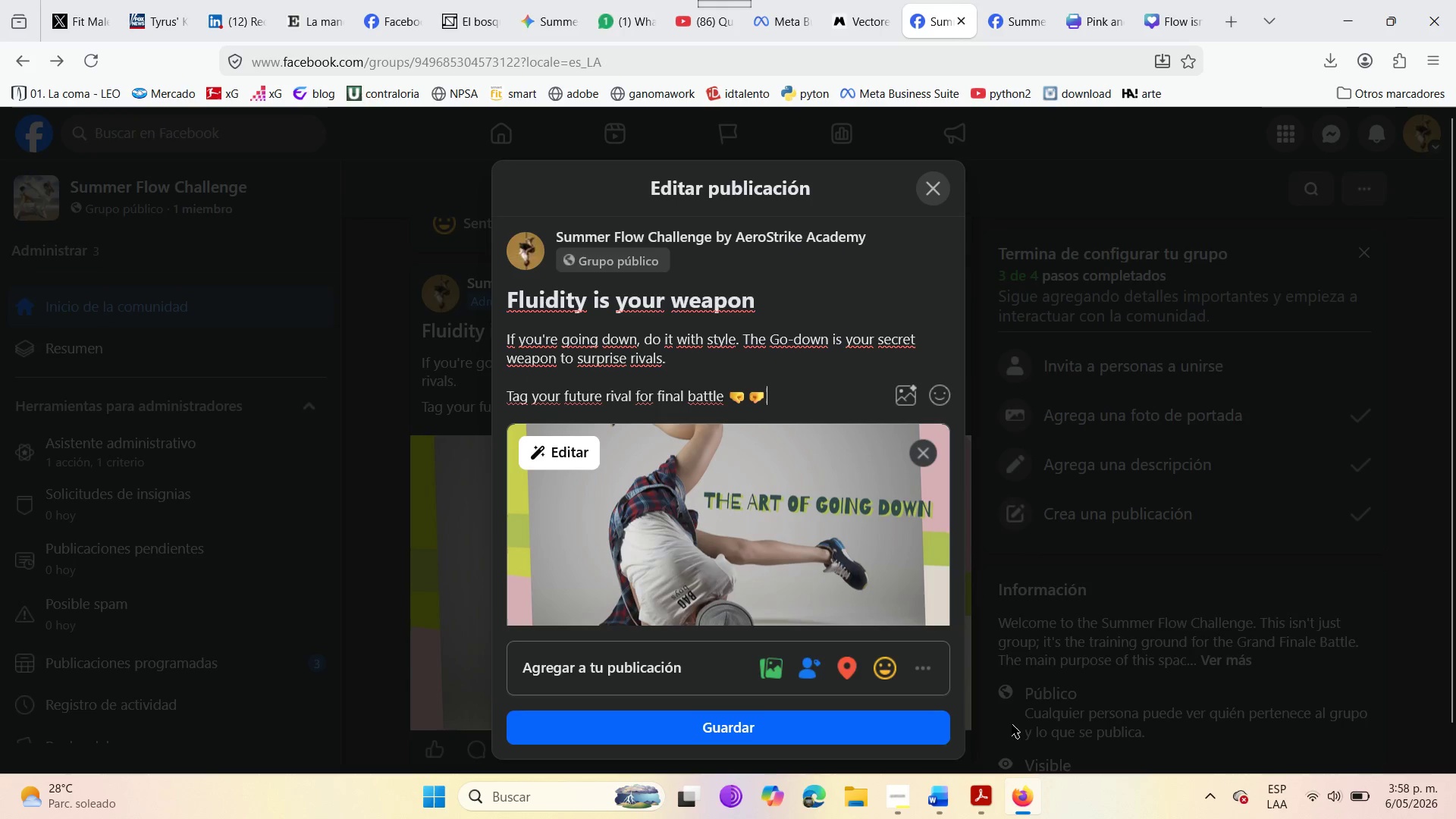 
left_click([932, 673])
 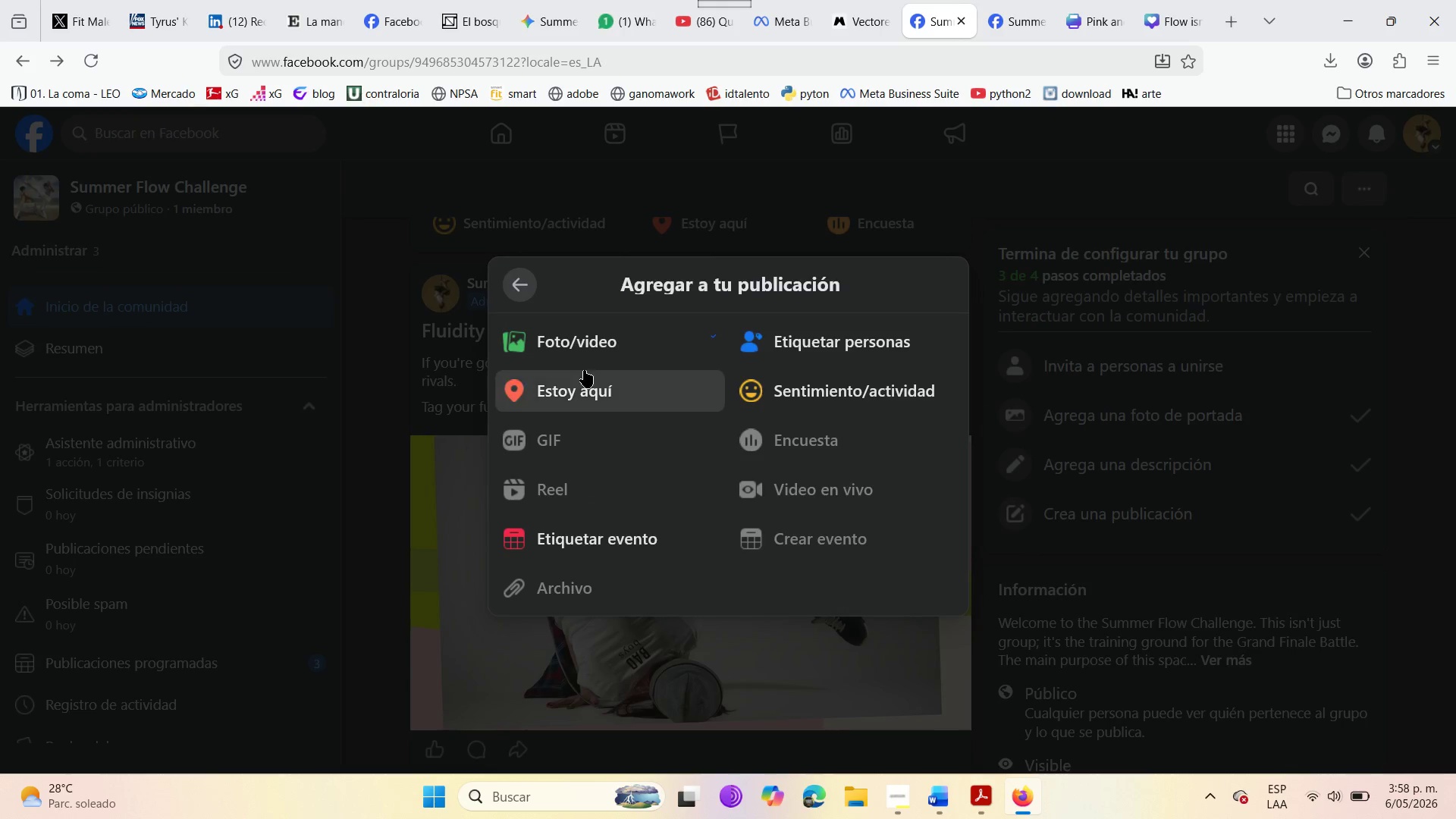 
left_click([514, 294])
 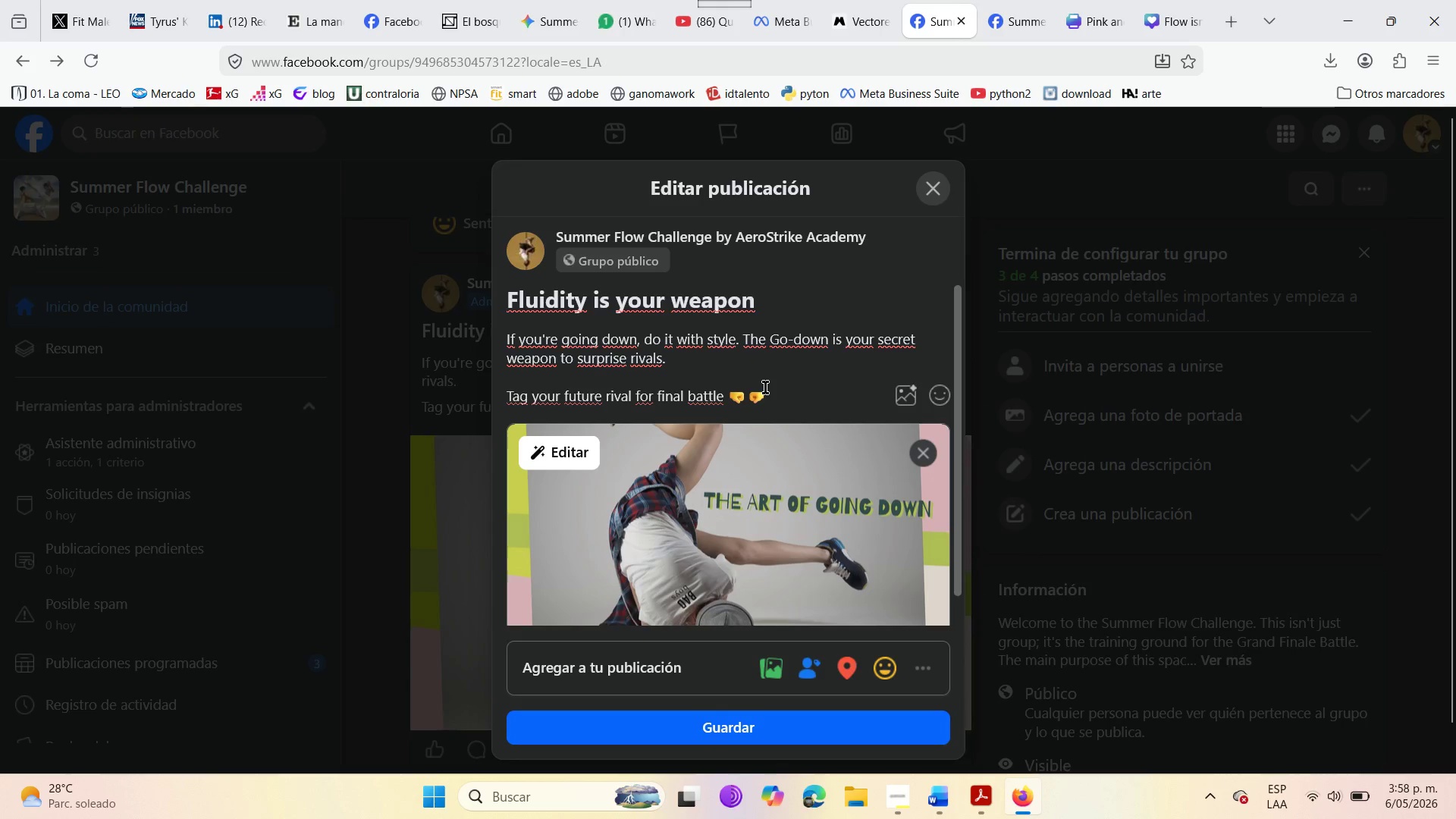 
left_click_drag(start_coordinate=[764, 396], to_coordinate=[501, 295])
 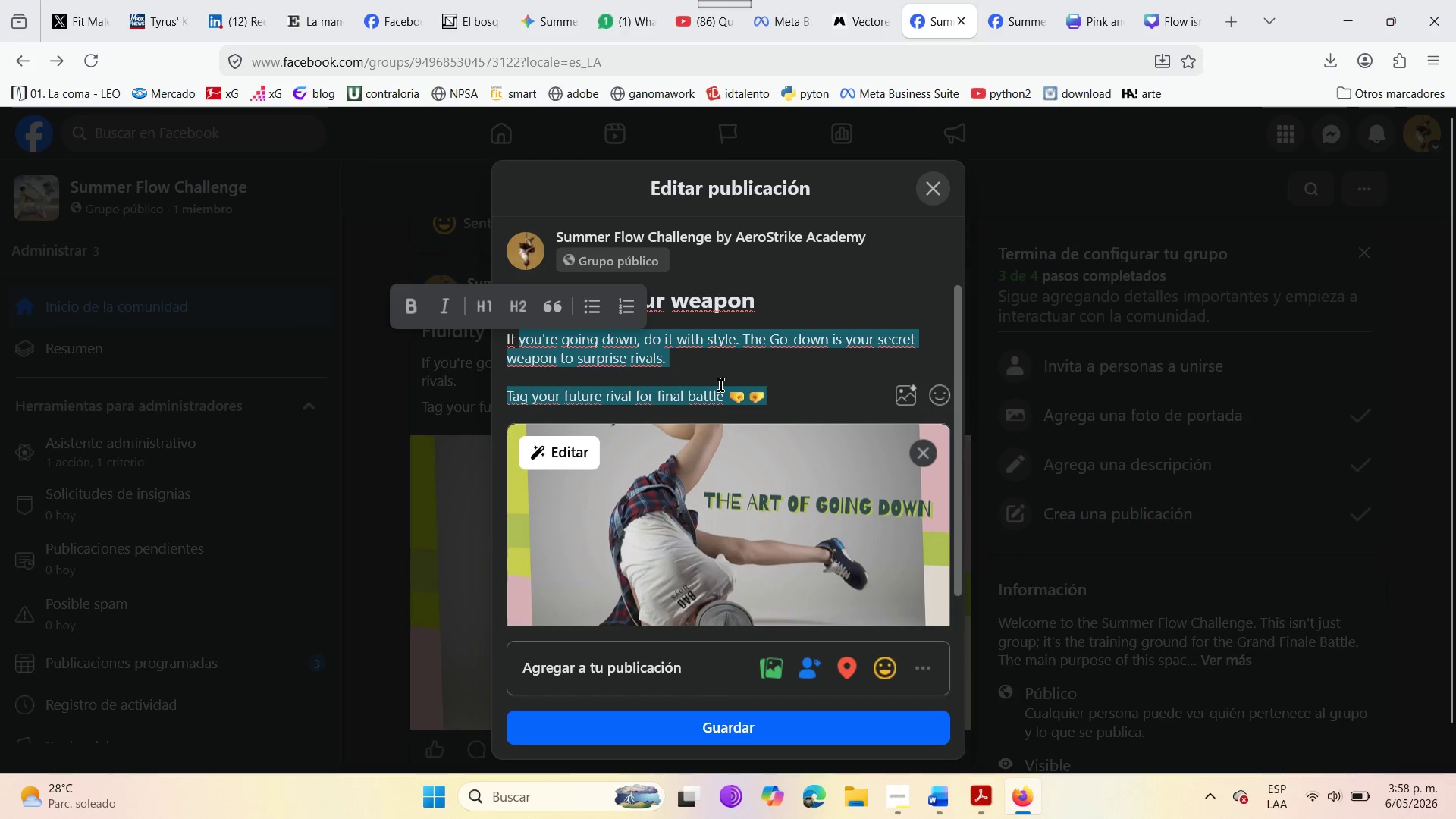 
left_click([720, 385])
 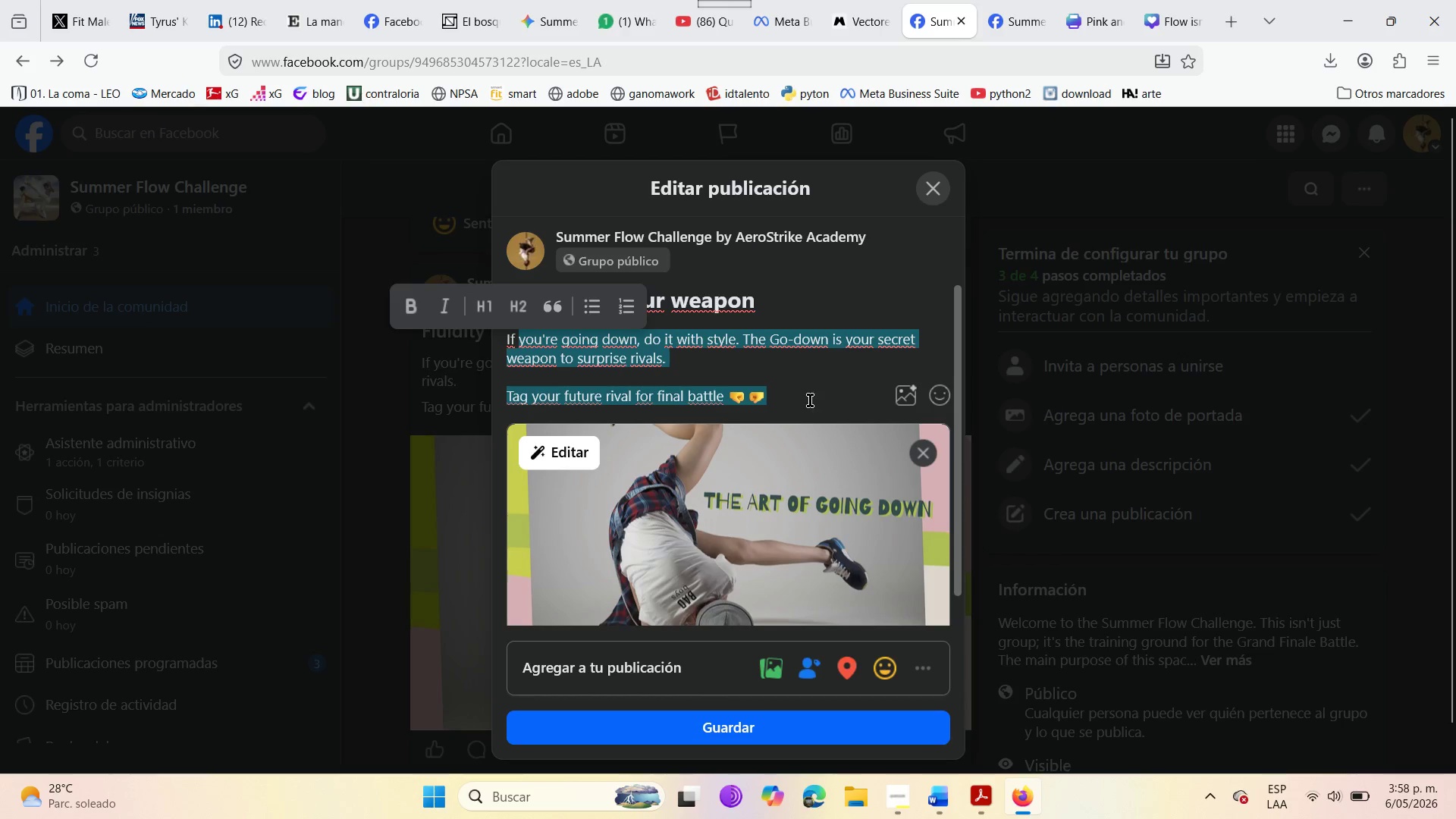 
left_click([808, 400])
 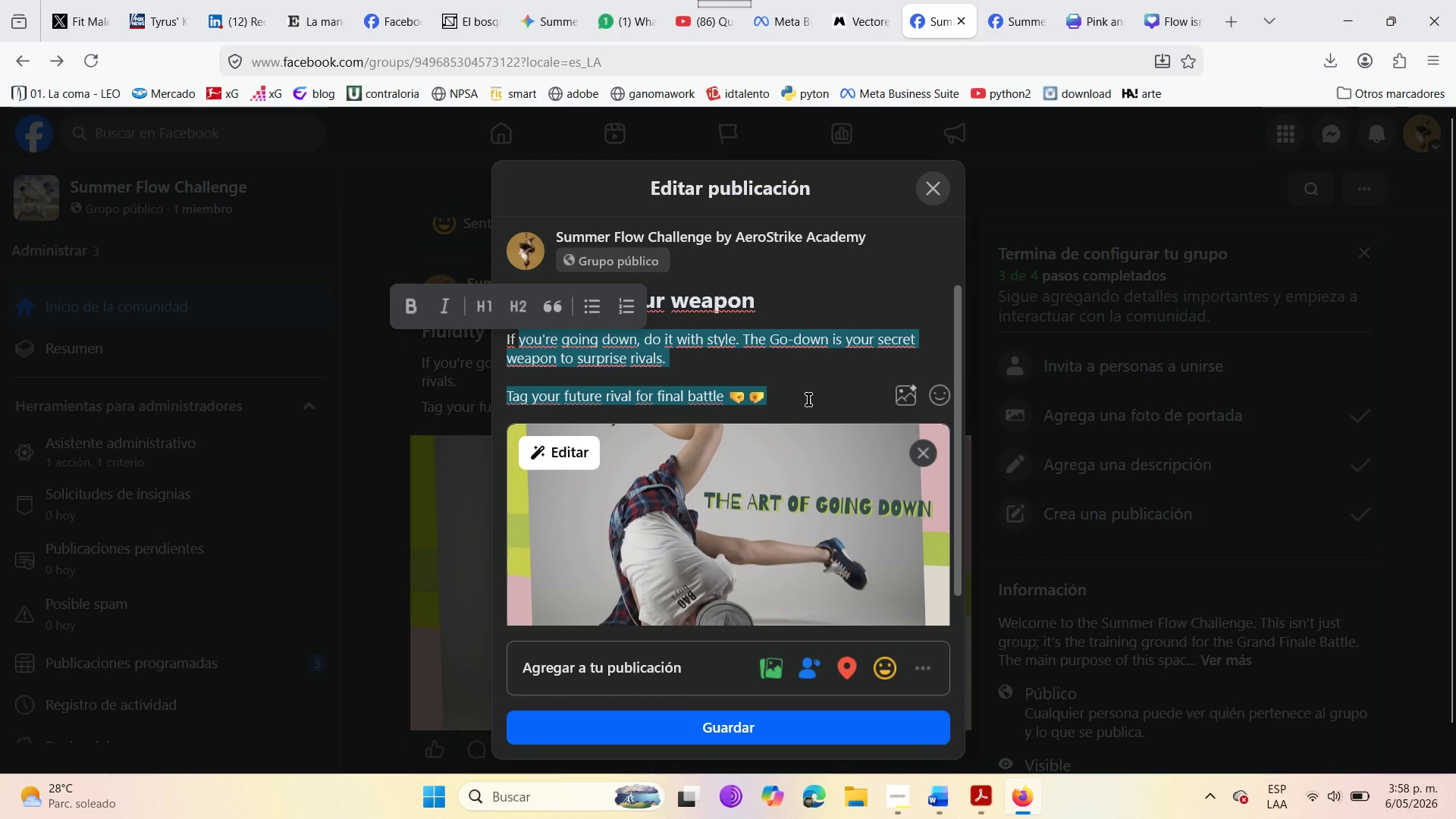 
left_click([808, 400])
 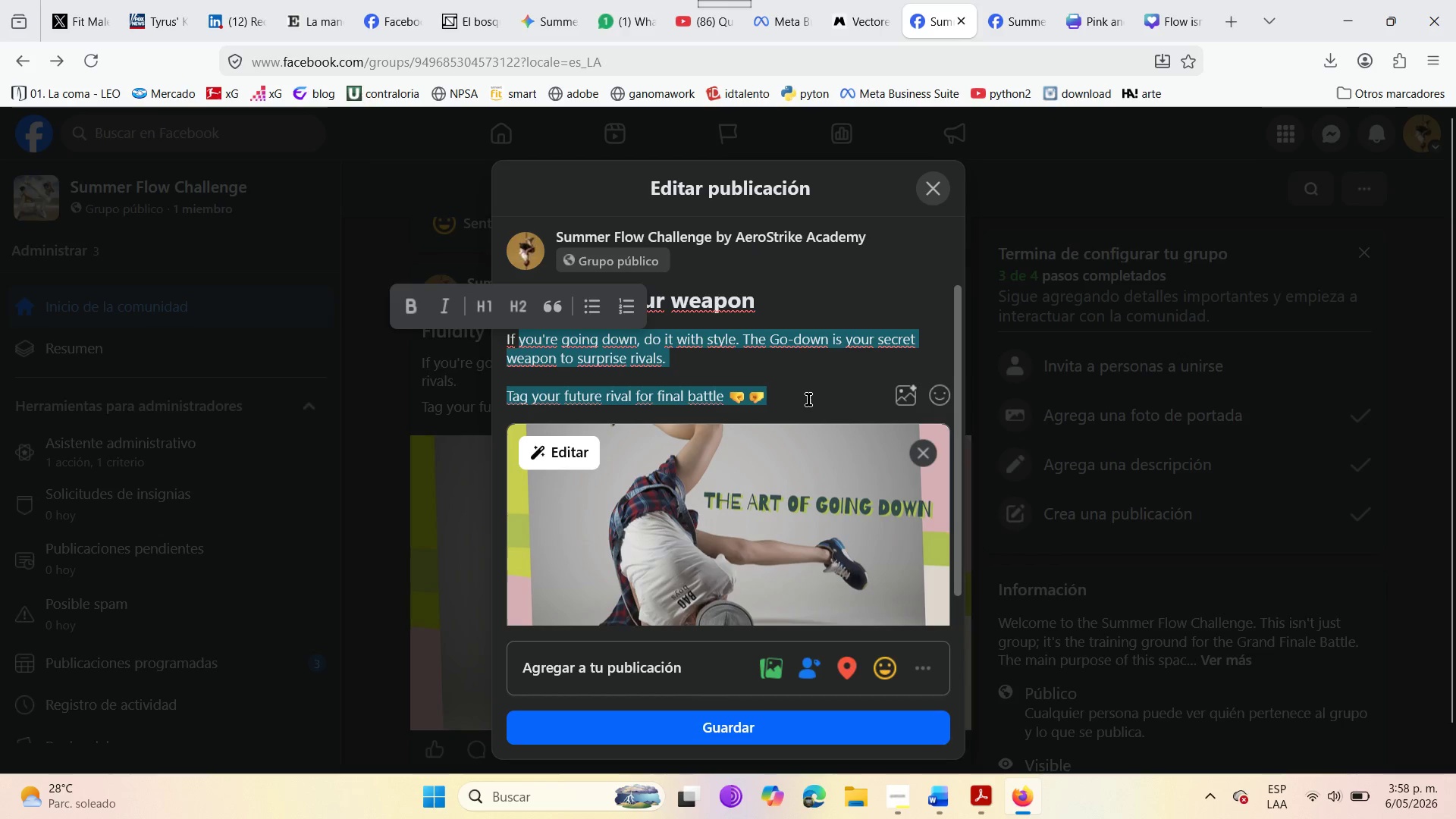 
left_click([808, 400])
 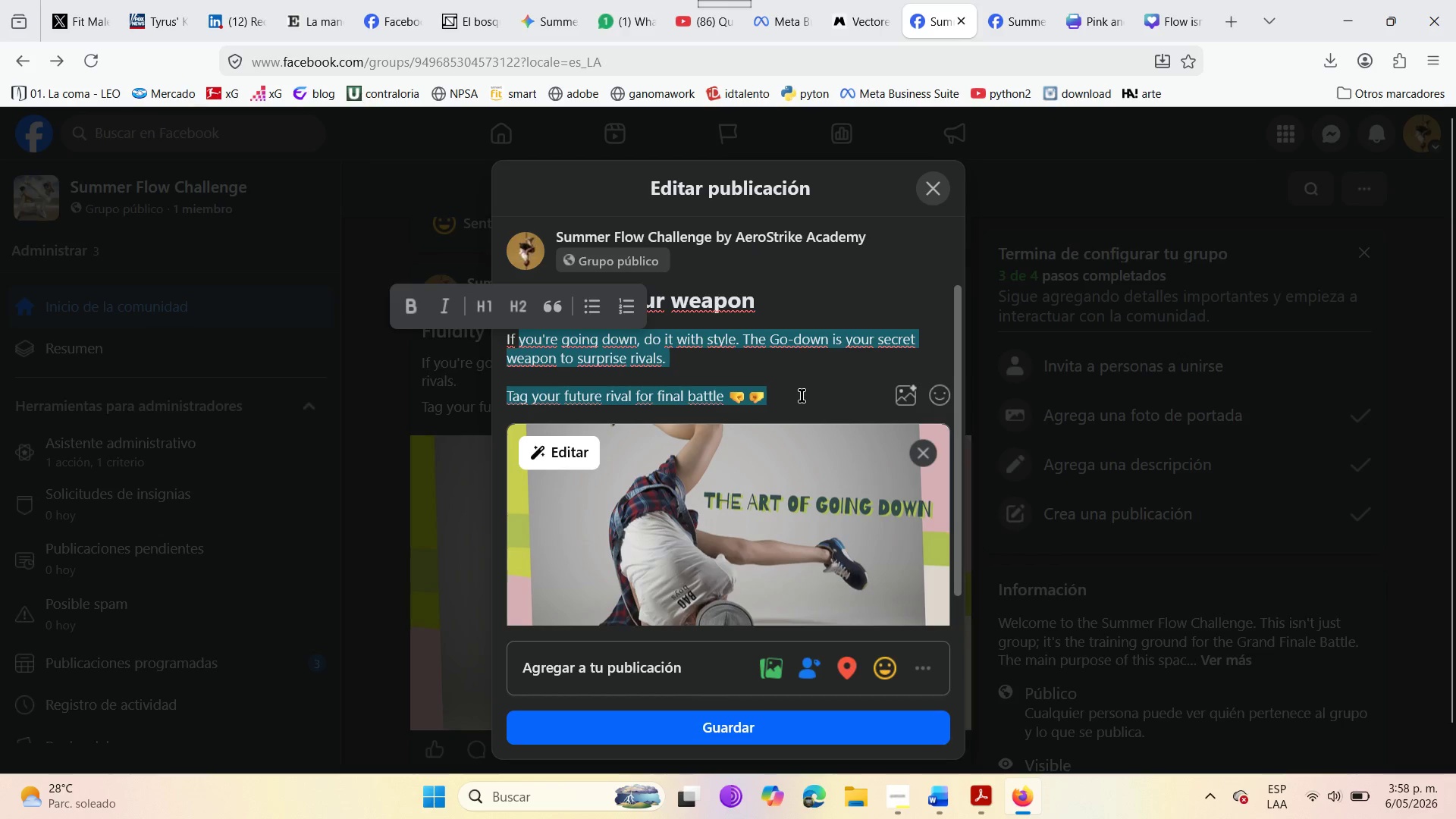 
double_click([802, 396])
 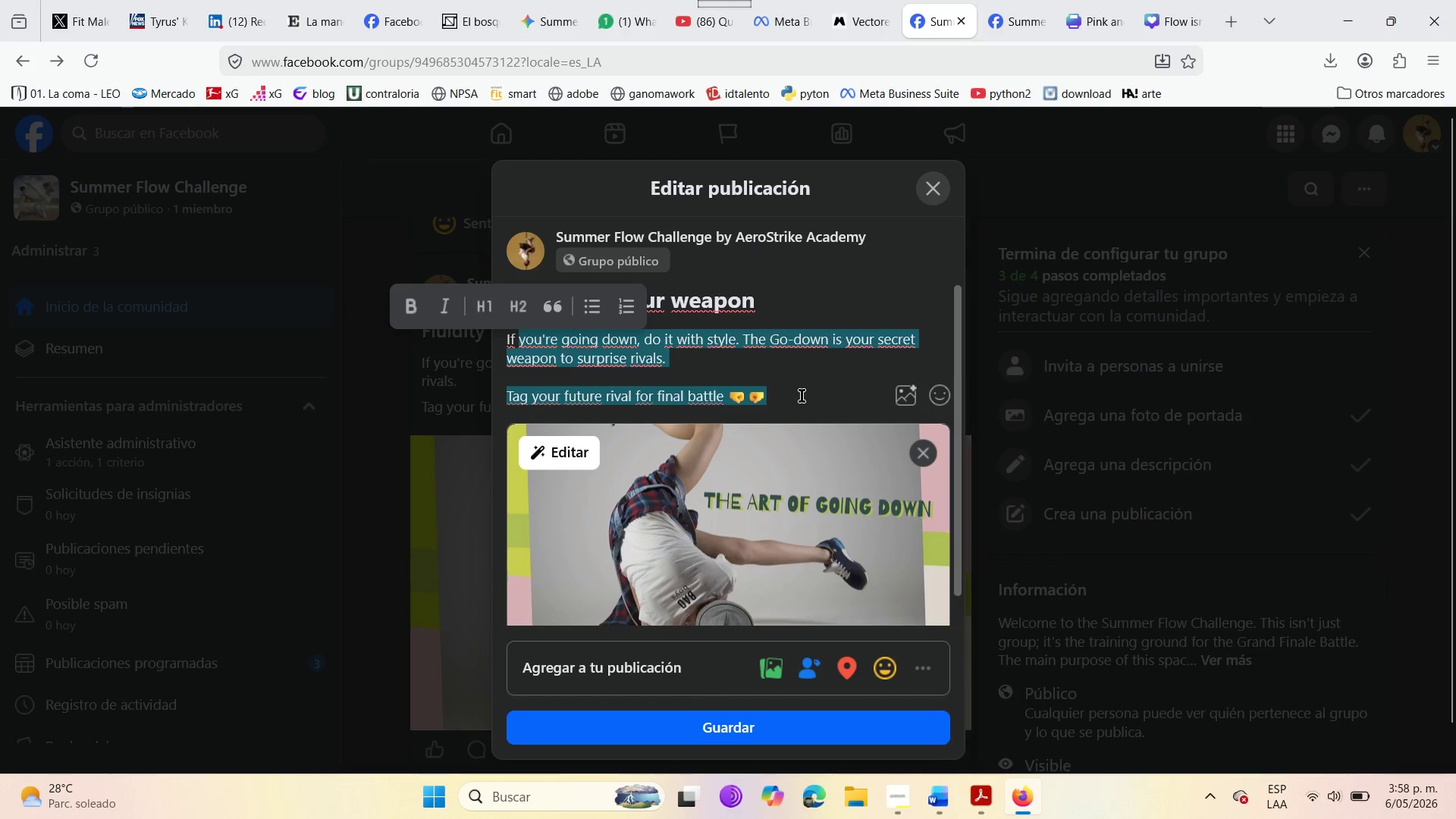 
triple_click([802, 396])
 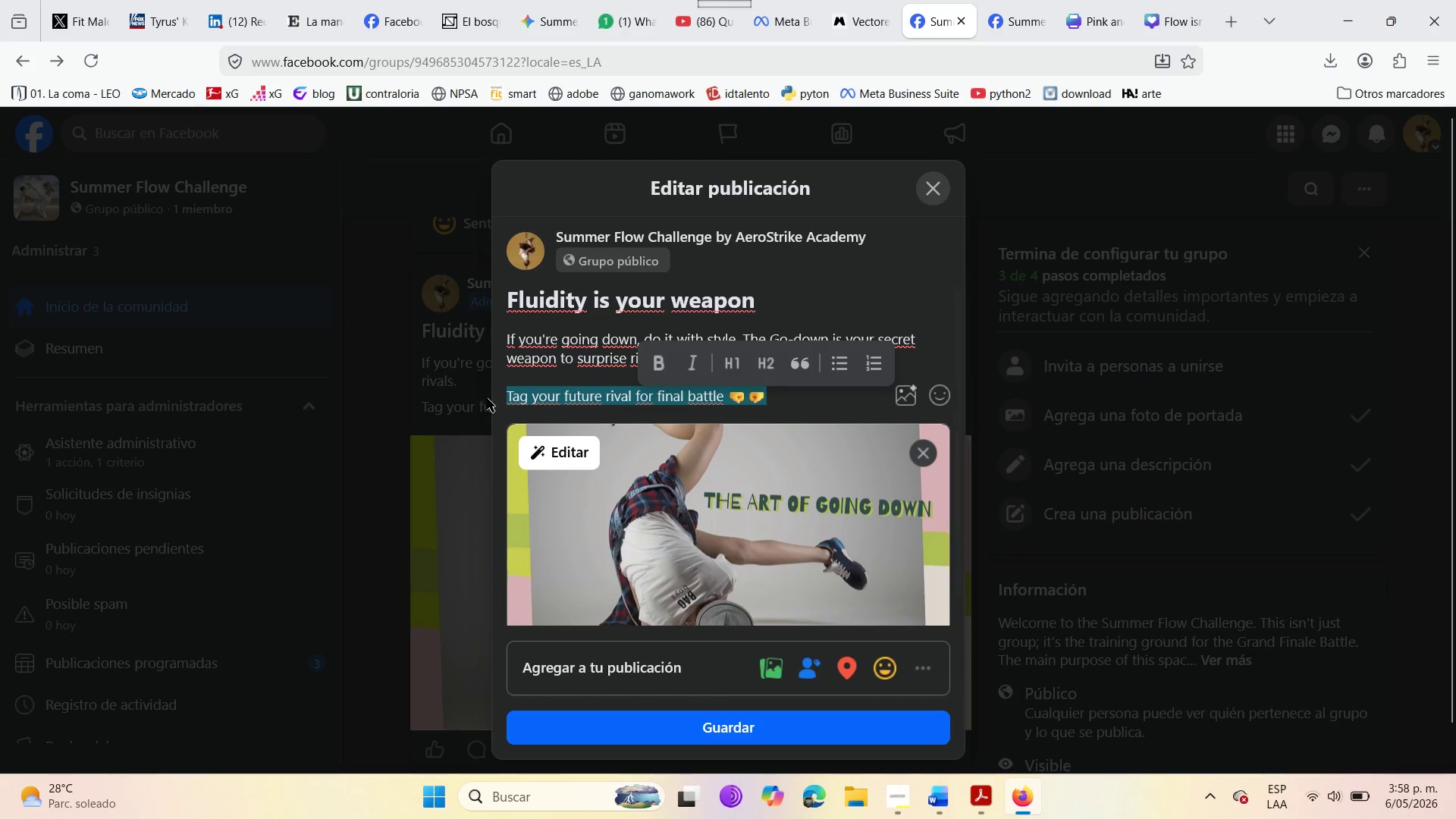 
left_click([507, 377])
 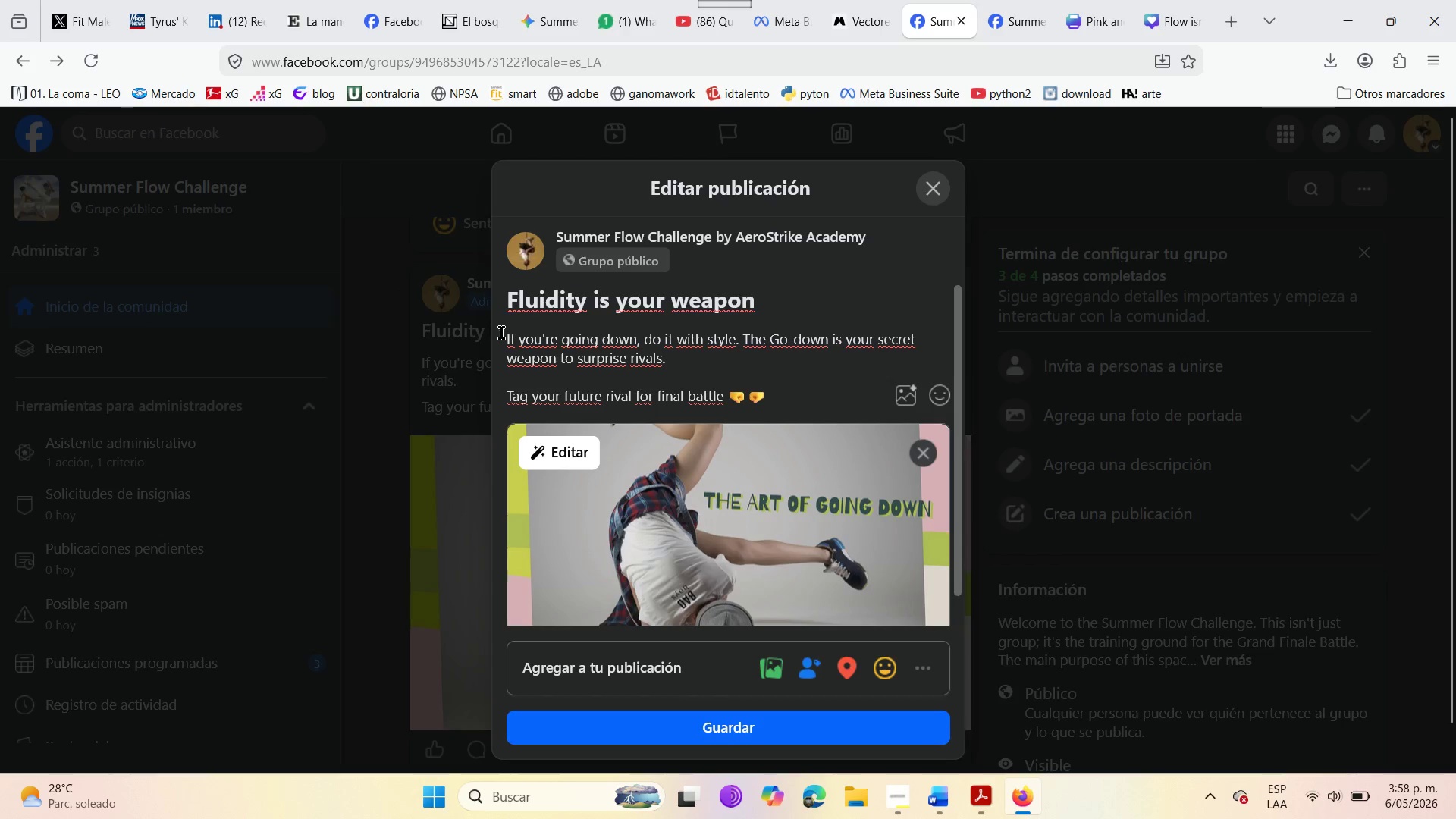 
left_click_drag(start_coordinate=[501, 333], to_coordinate=[775, 403])
 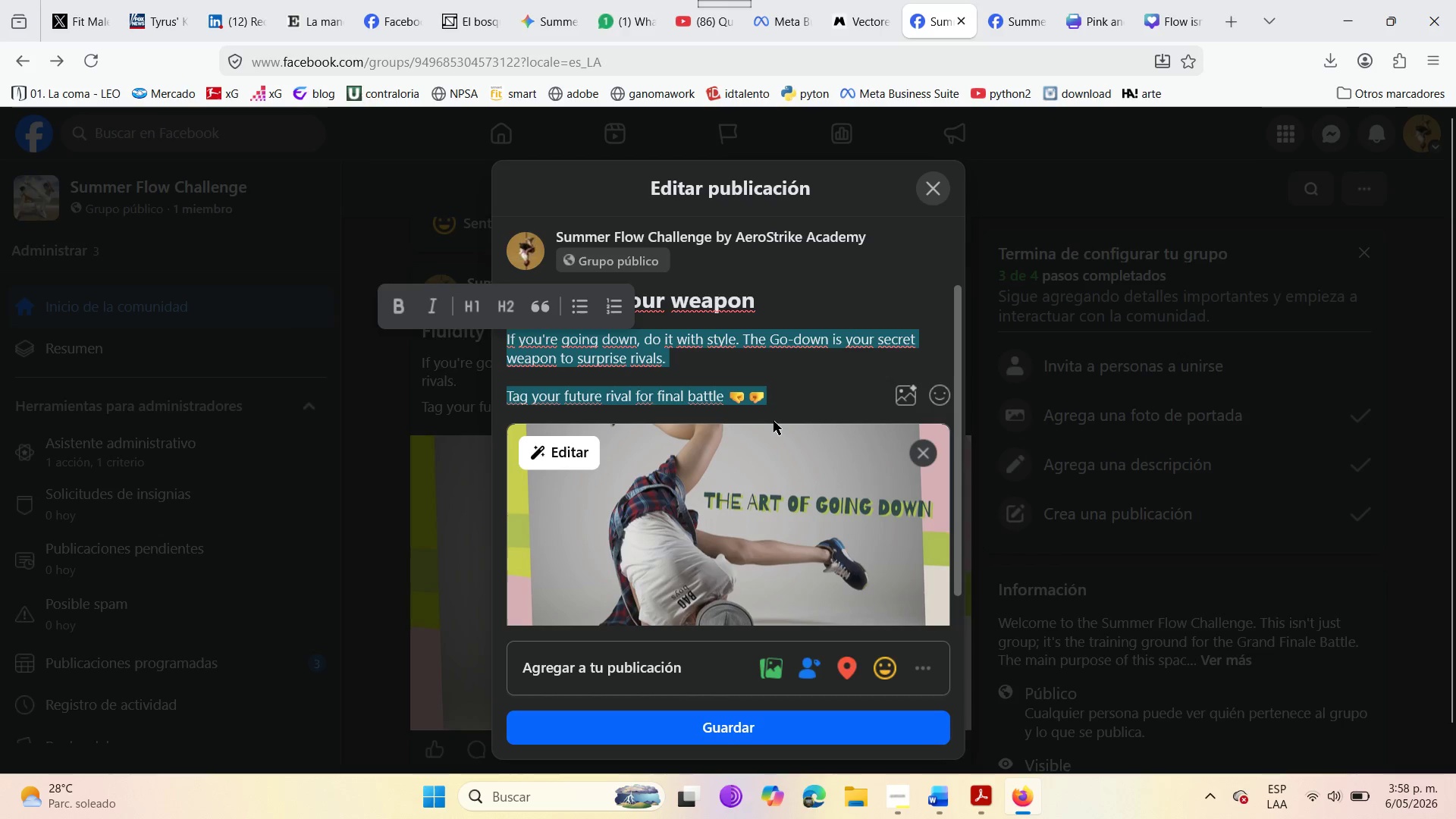 
key(Control+C)
 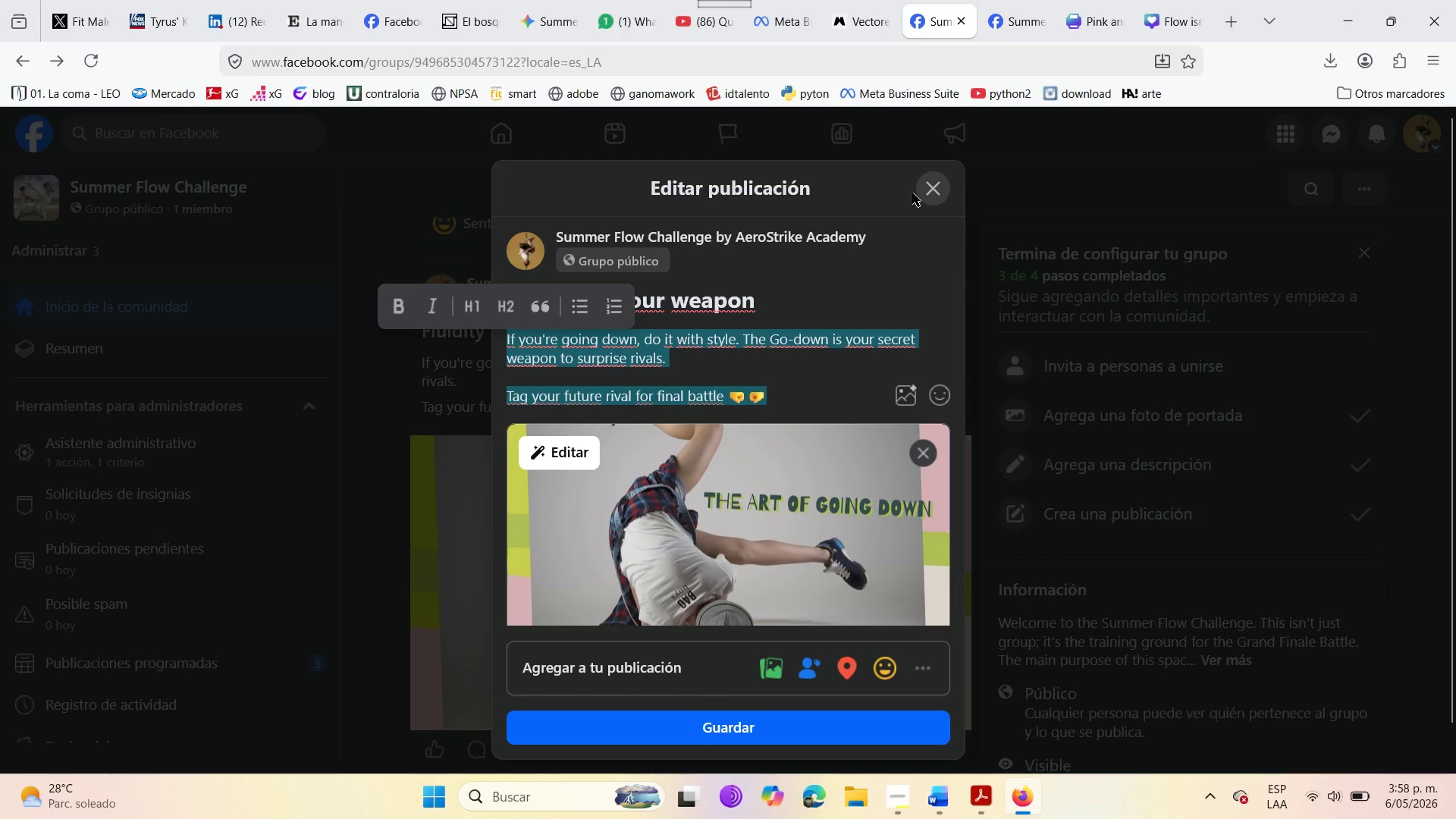 
left_click([923, 186])
 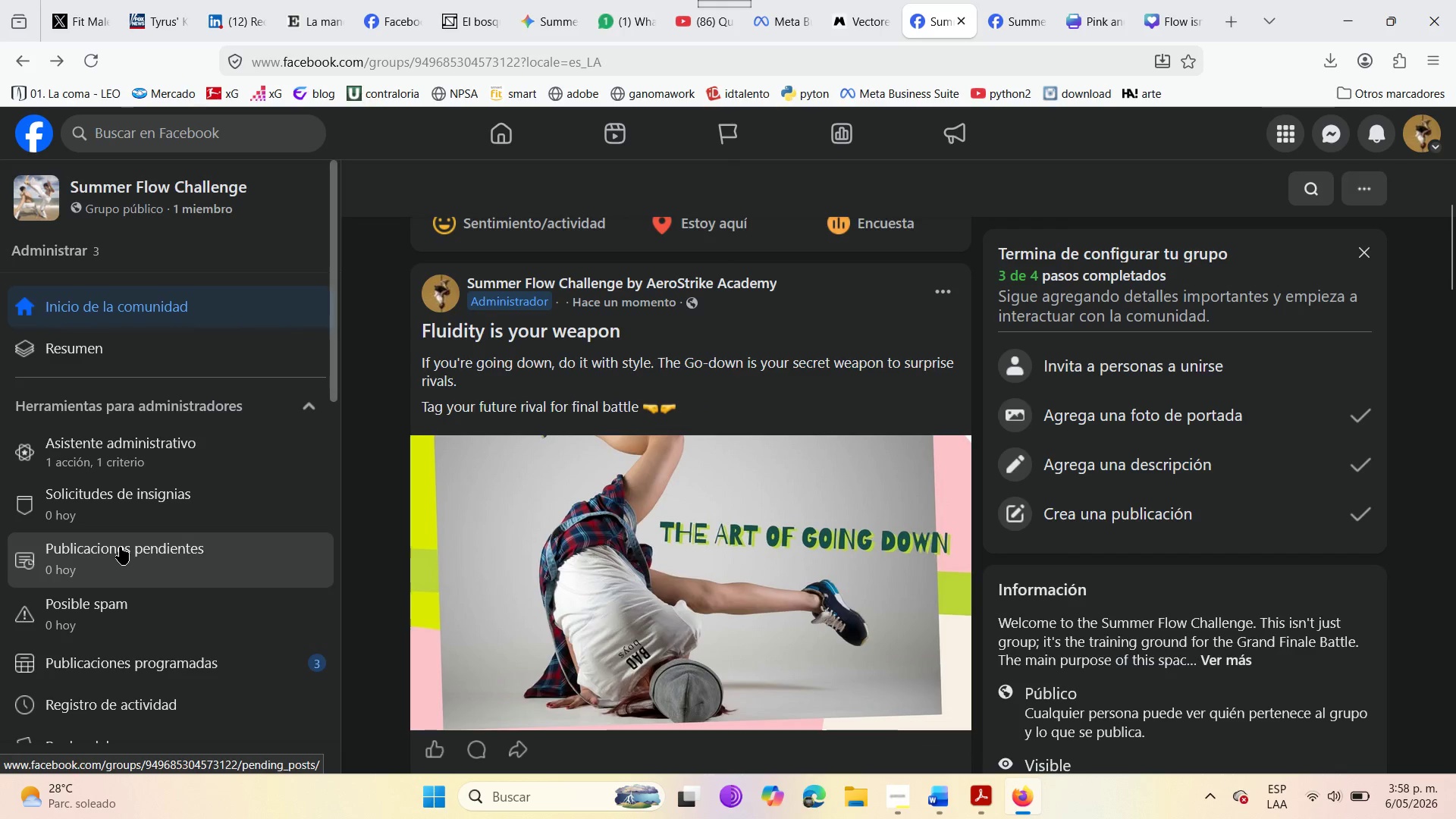 
scroll: coordinate [656, 460], scroll_direction: down, amount: 8.0
 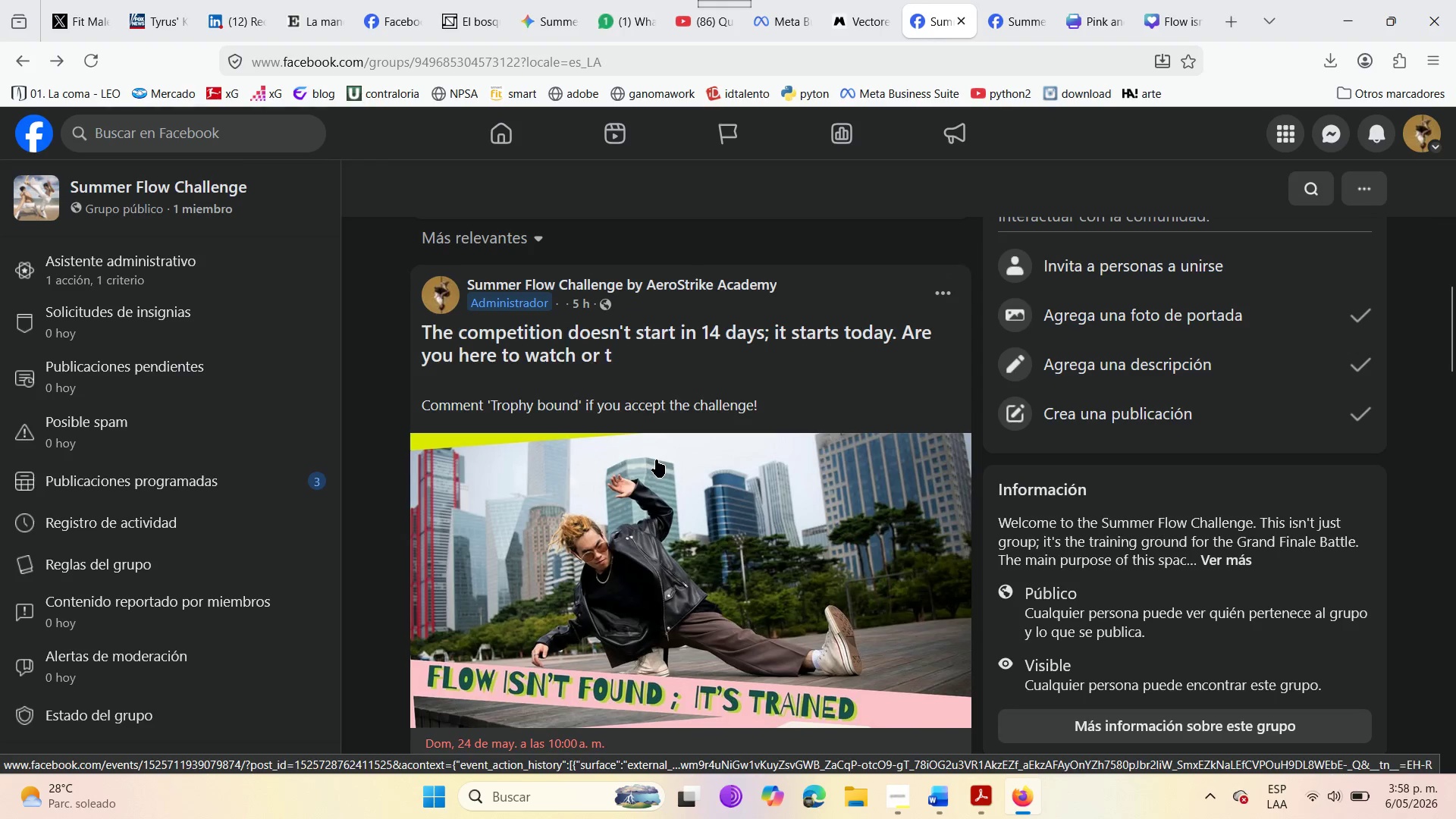 
scroll: coordinate [656, 460], scroll_direction: up, amount: 7.0
 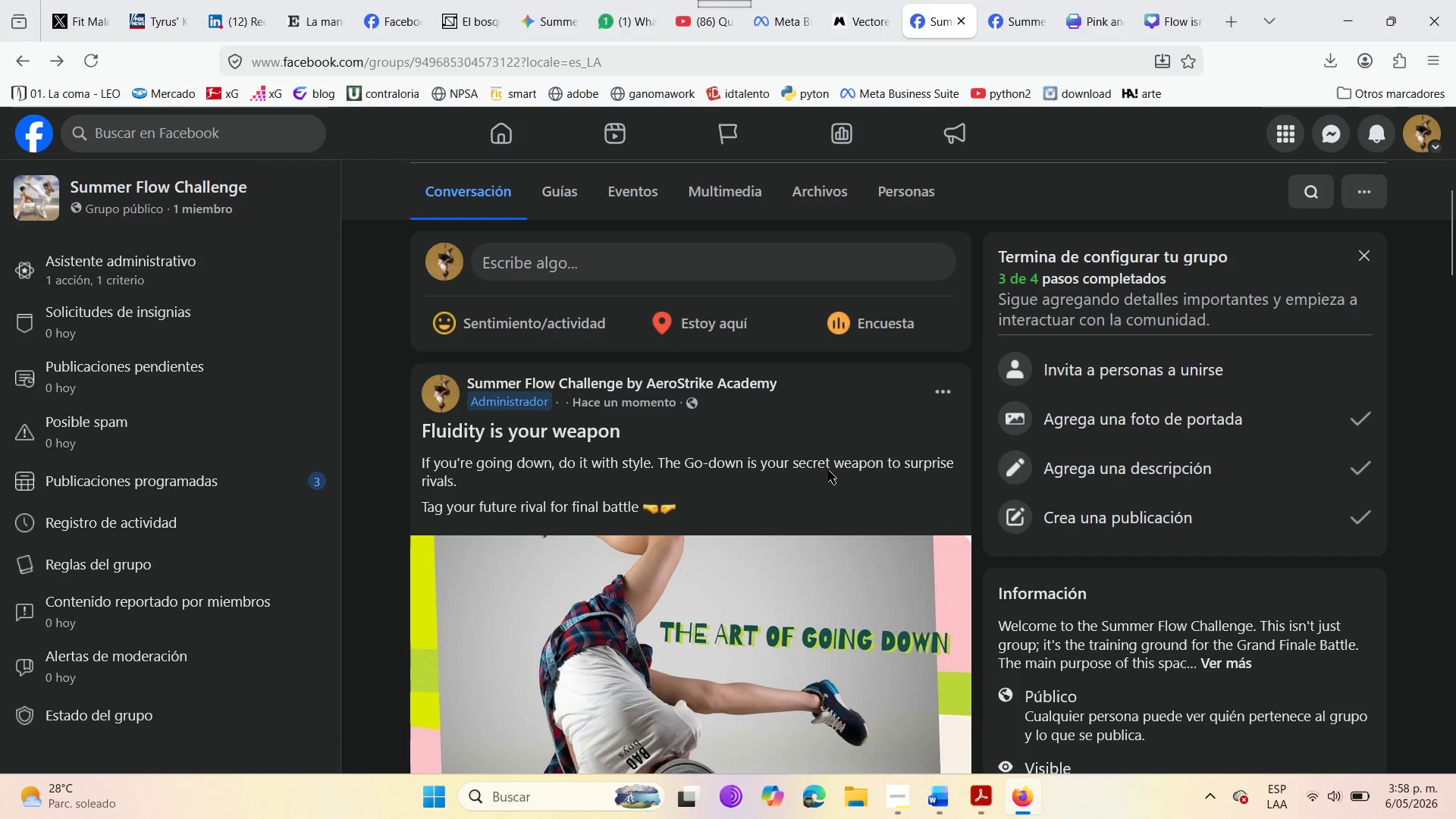 
scroll: coordinate [820, 491], scroll_direction: down, amount: 3.0
 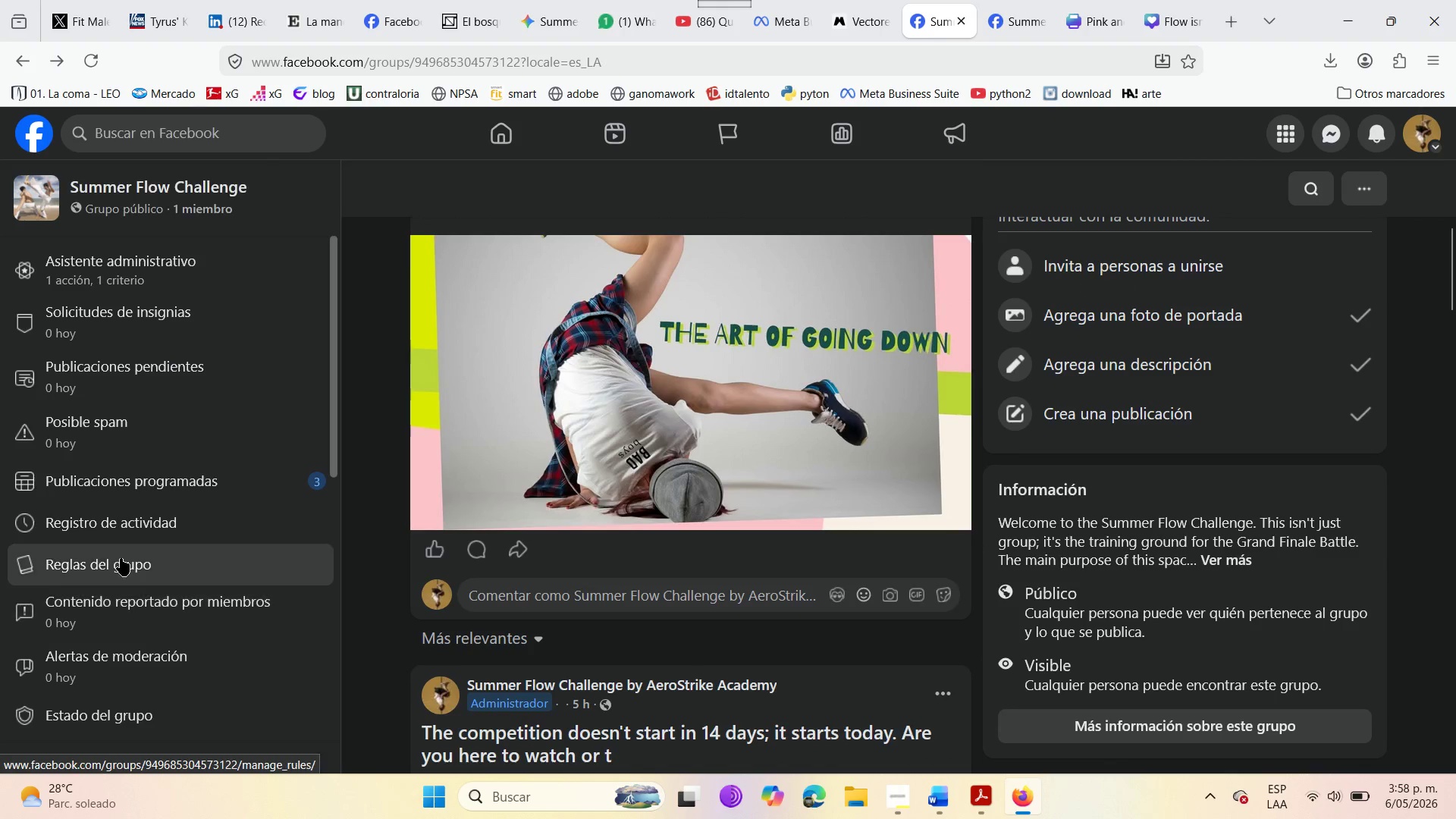 
left_click([121, 495])
 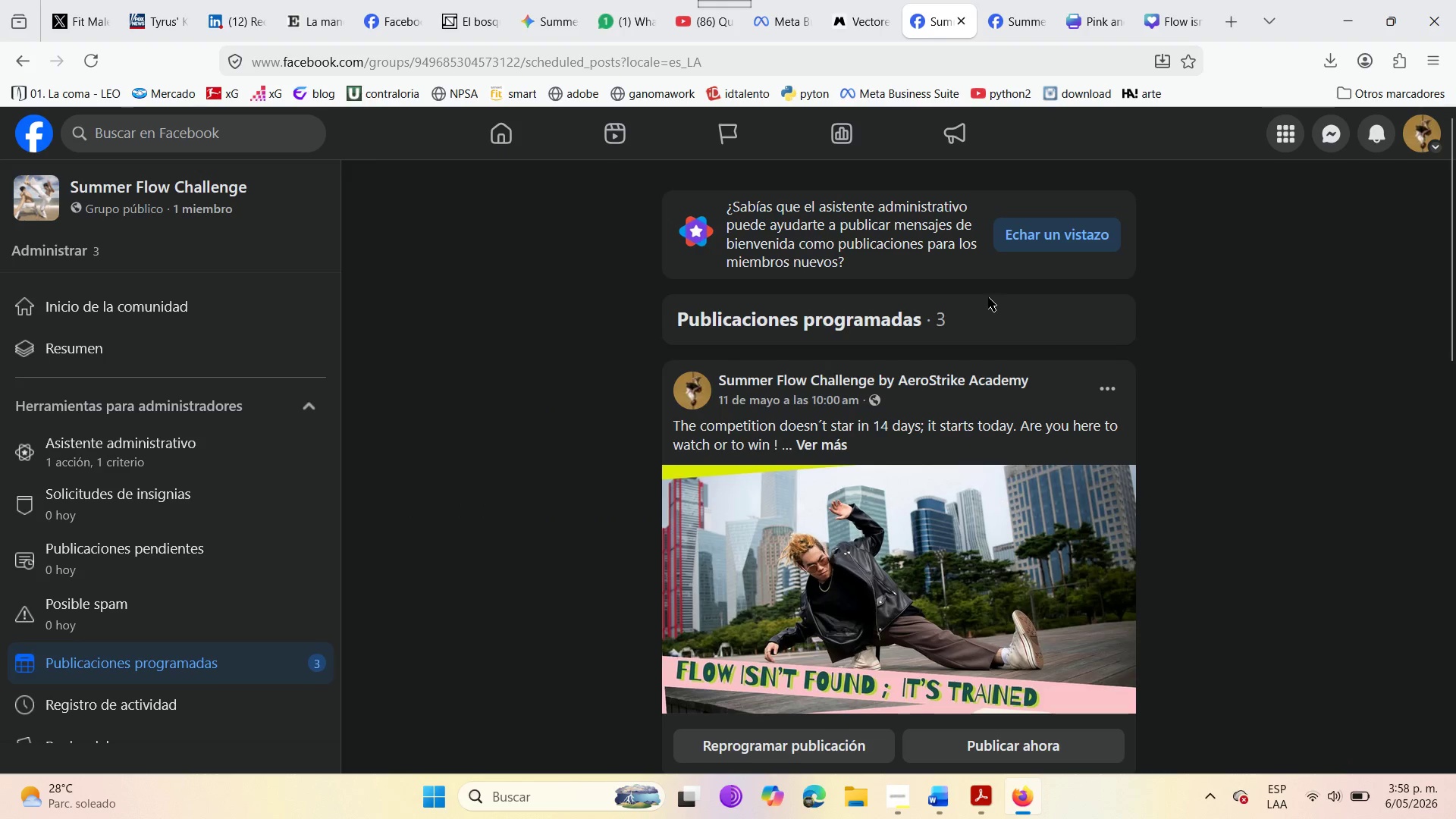 
scroll: coordinate [861, 576], scroll_direction: down, amount: 5.0
 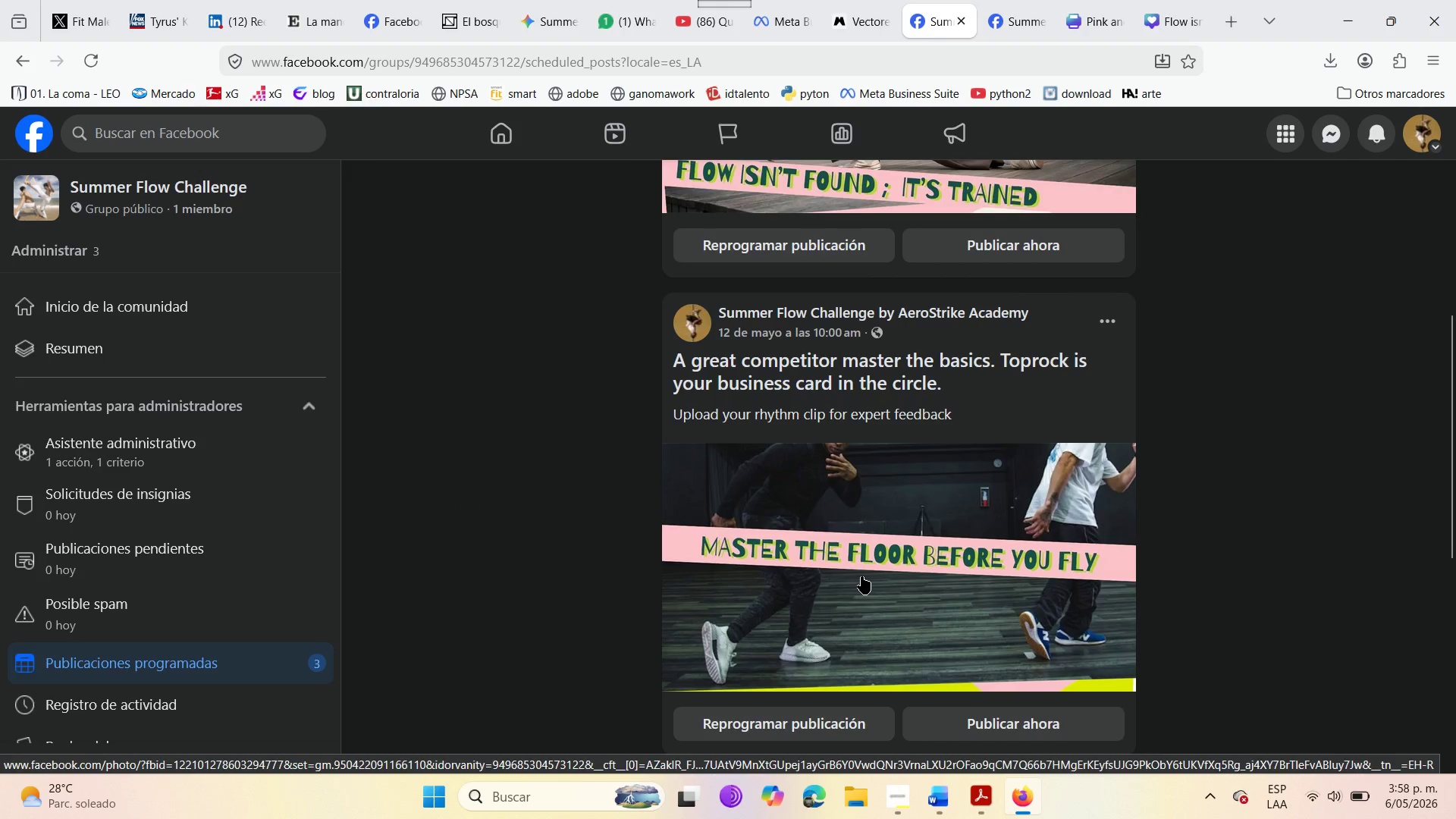 
scroll: coordinate [897, 679], scroll_direction: up, amount: 2.0
 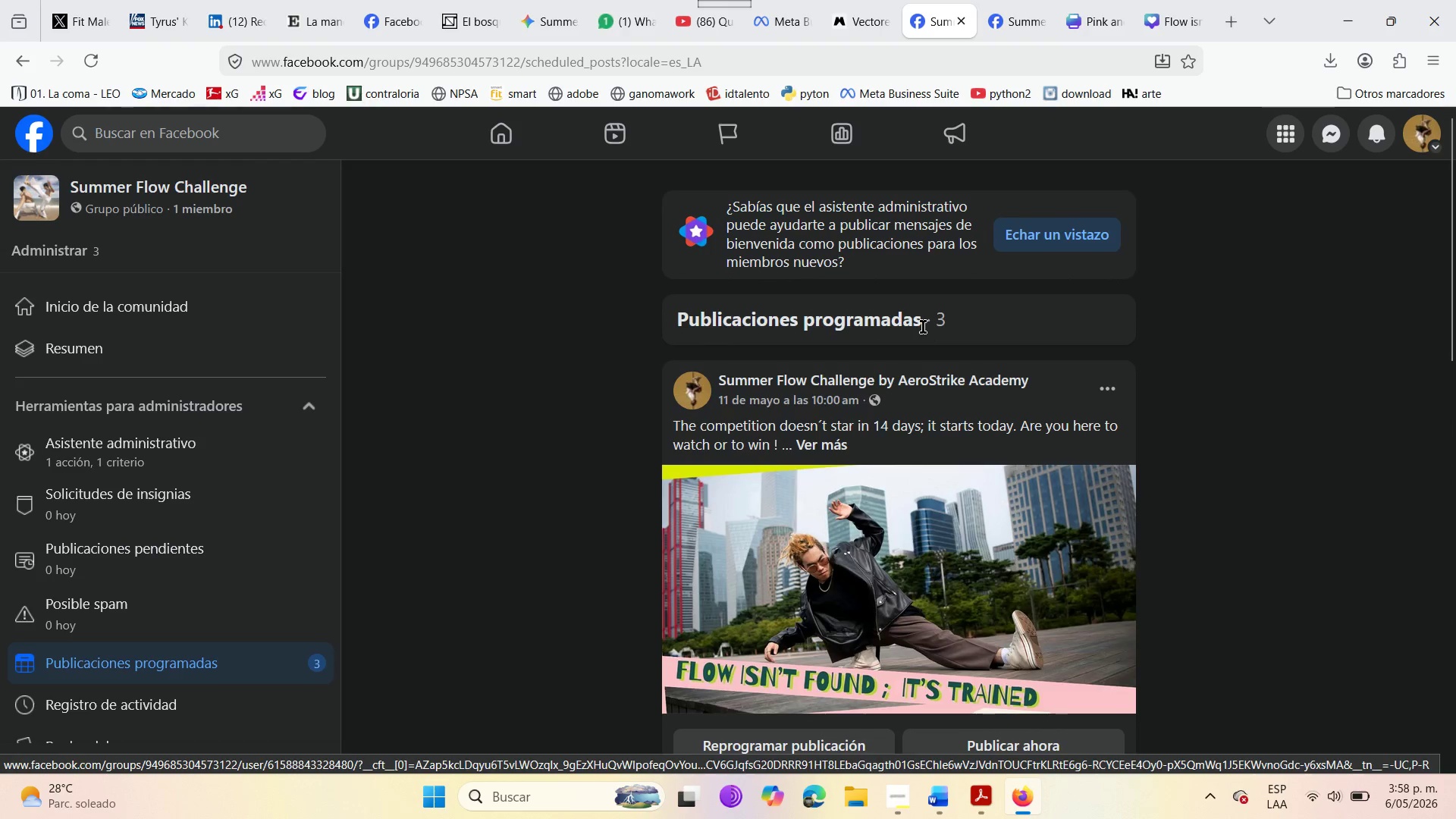 
left_click([922, 322])
 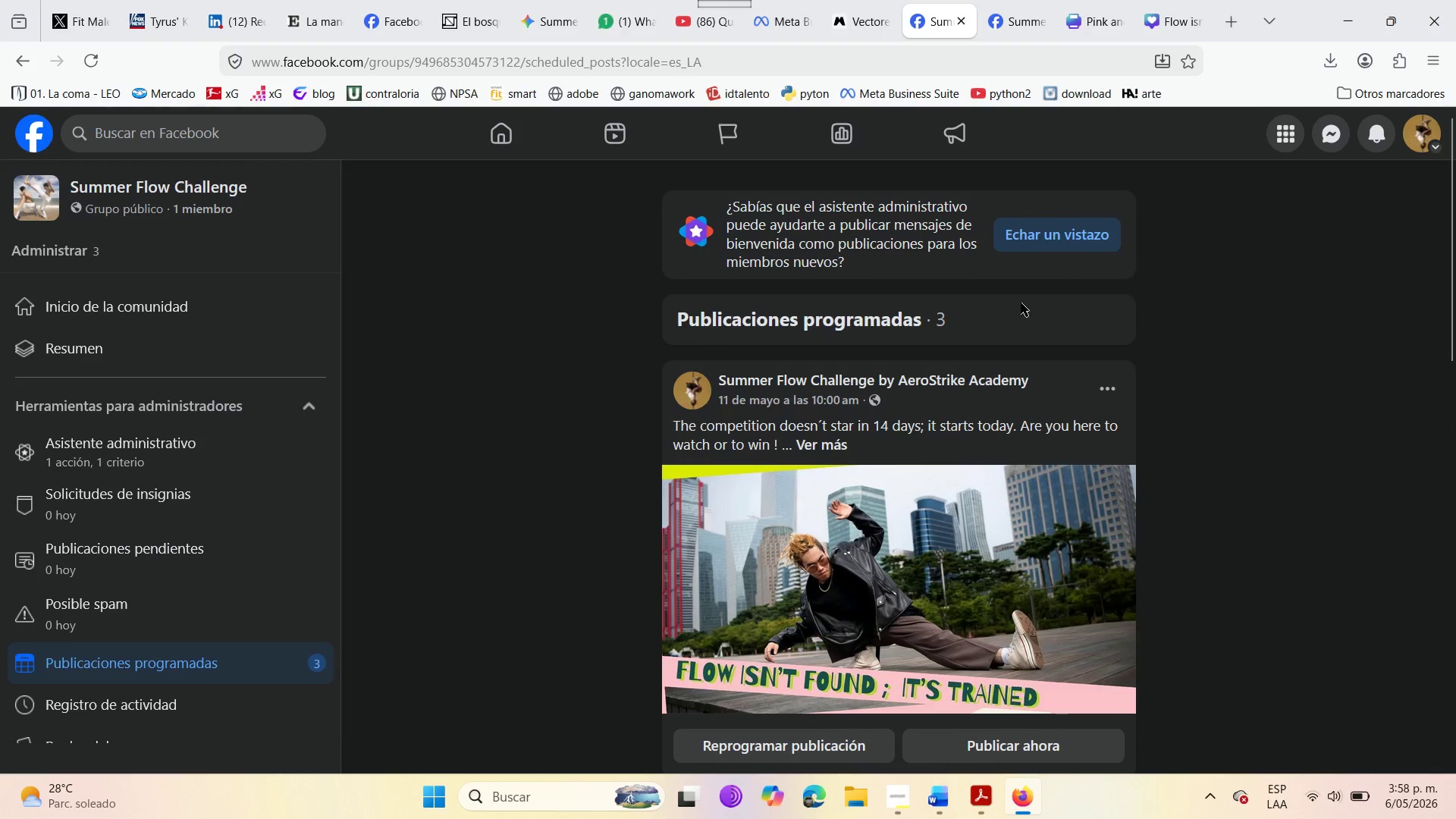 
scroll: coordinate [1011, 312], scroll_direction: up, amount: 3.0
 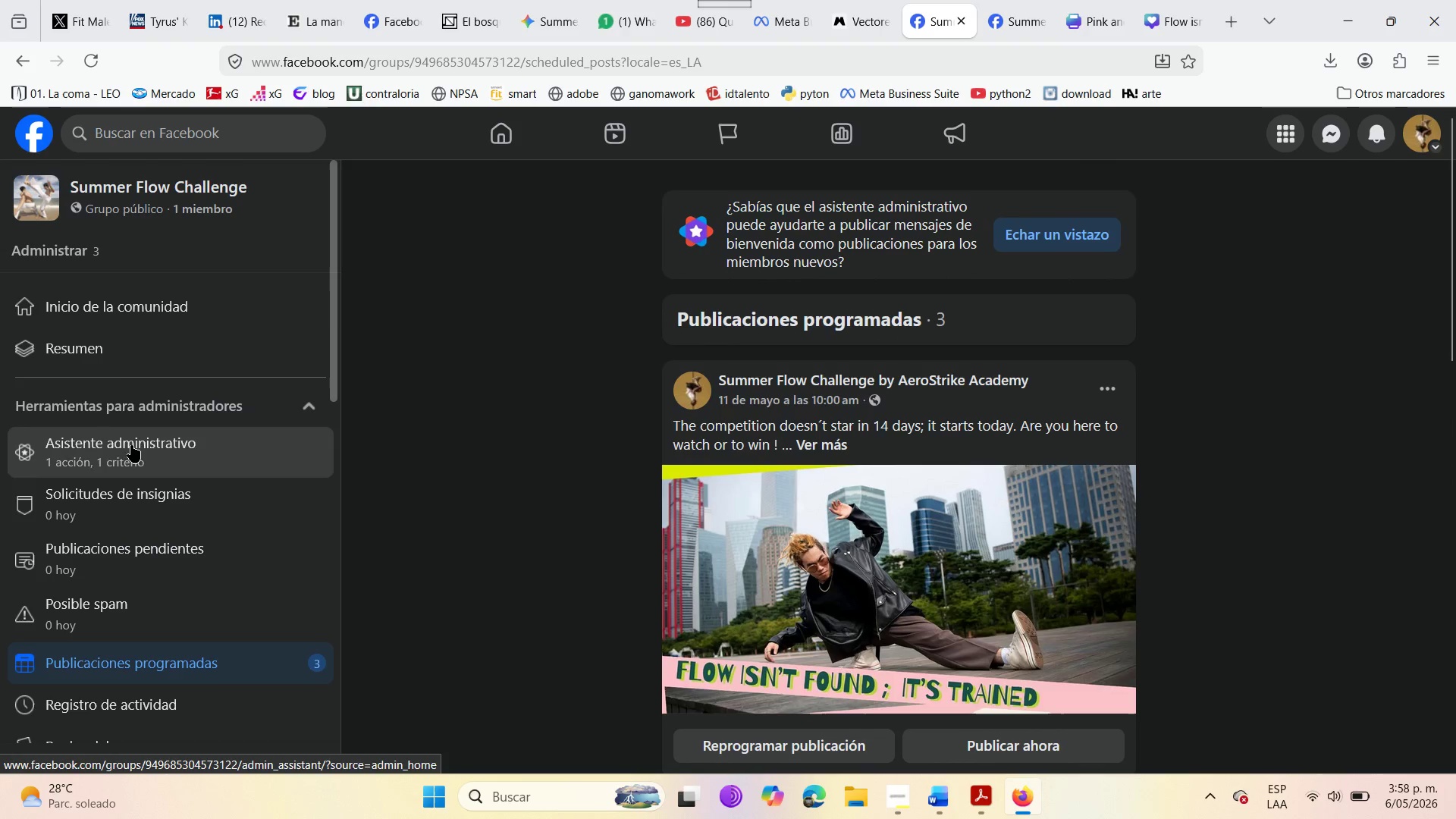 
wait(5.9)
 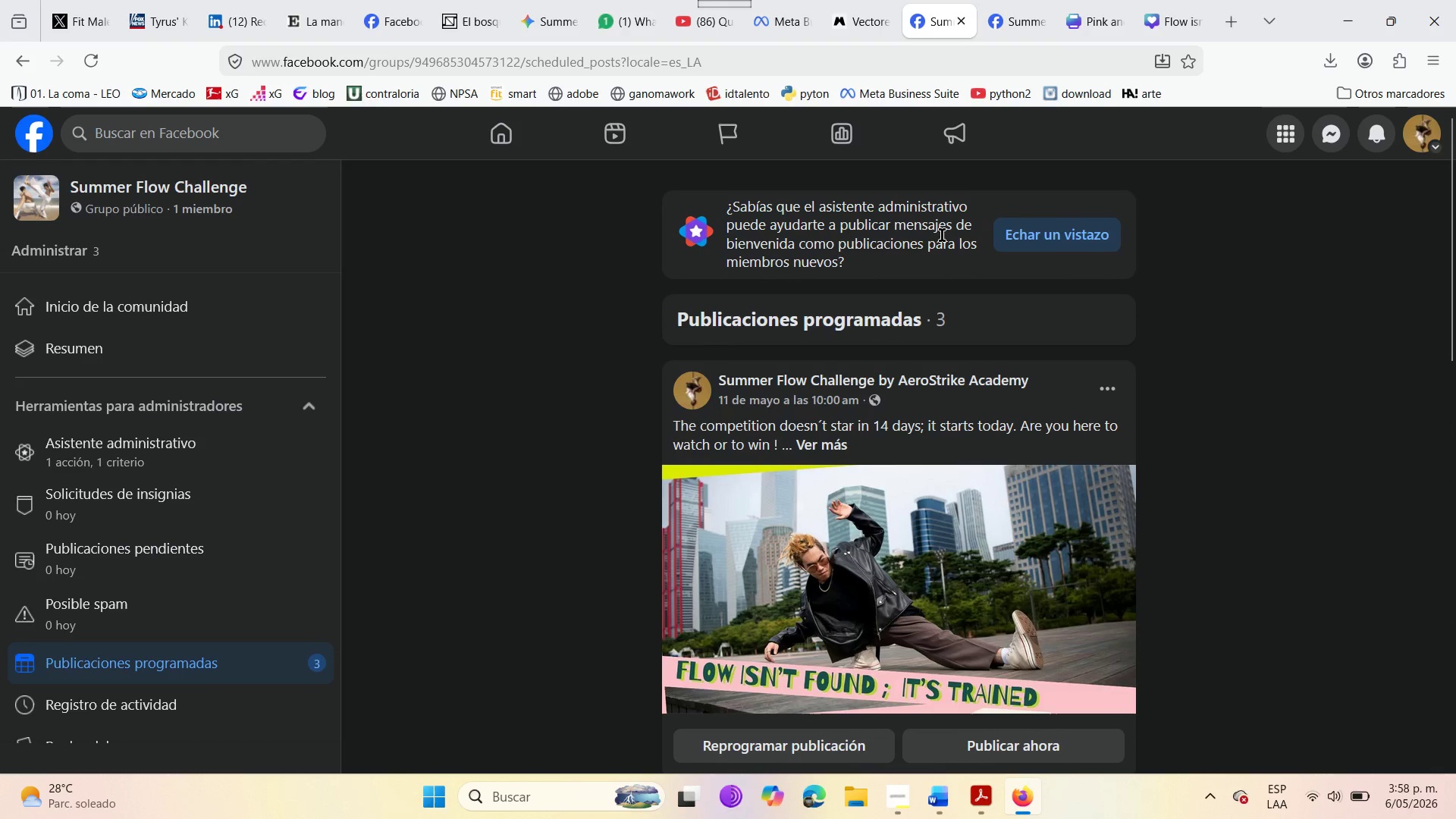 
left_click([93, 305])
 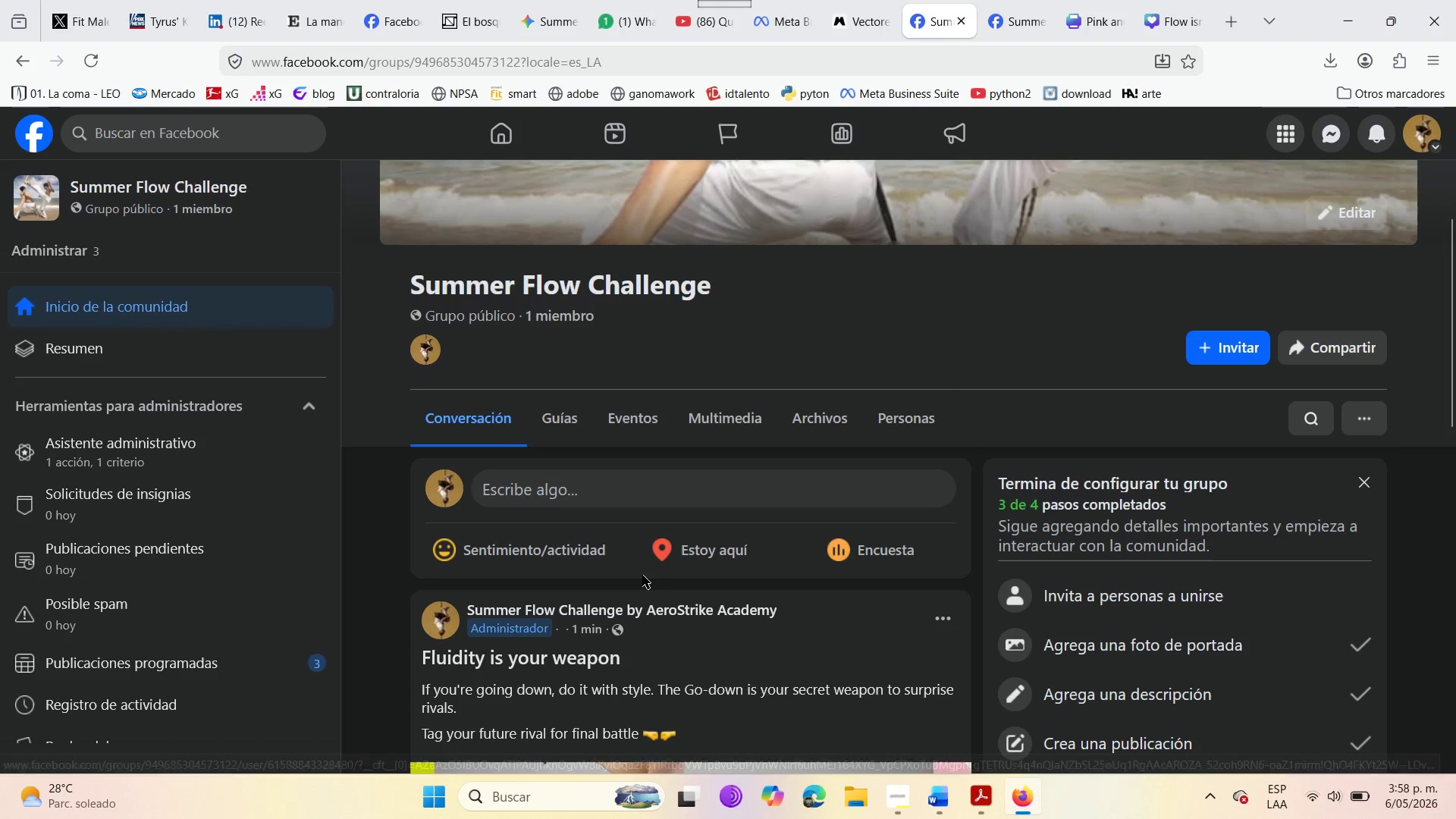 
left_click([594, 493])
 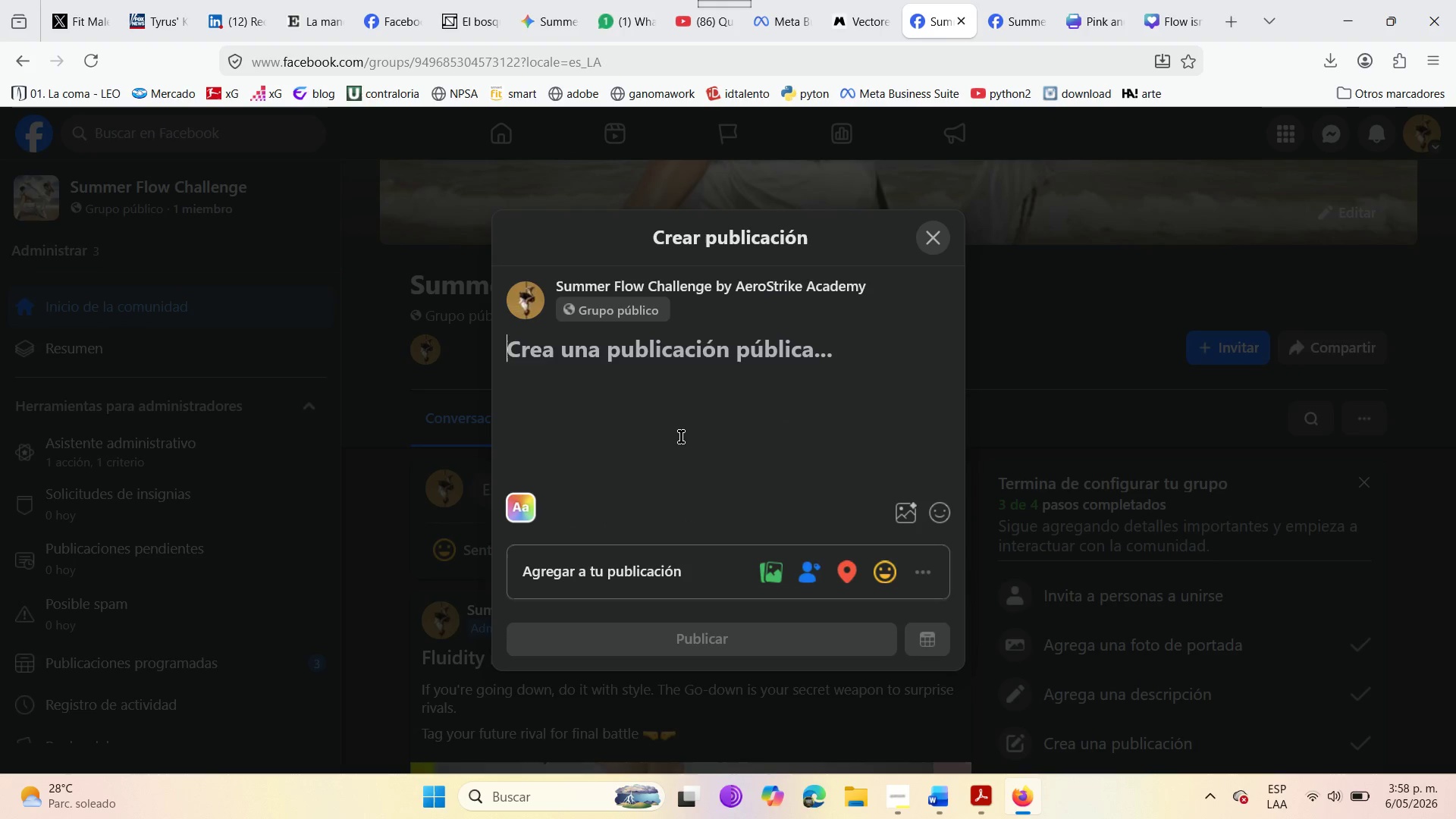 
left_click([610, 353])
 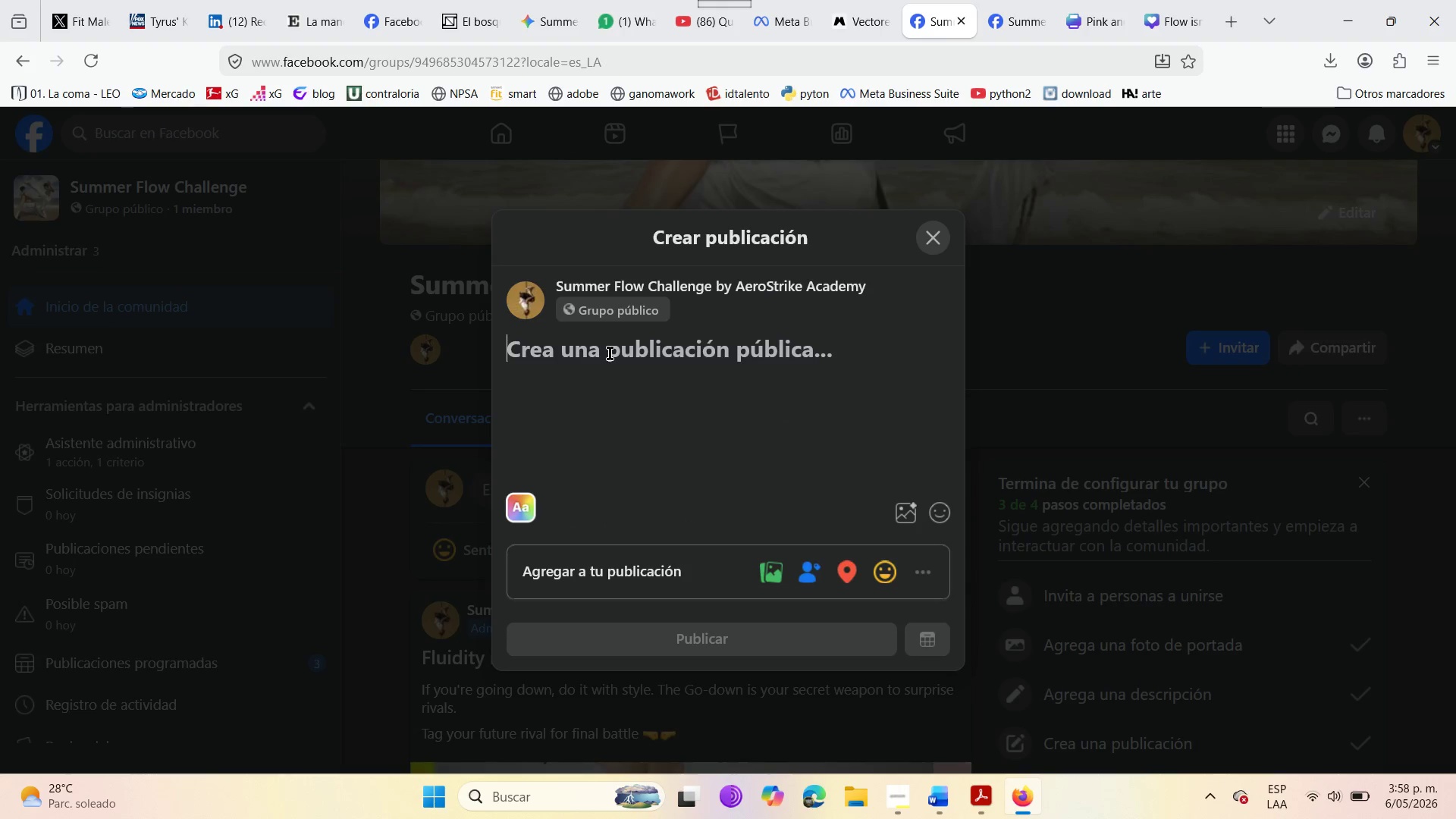 
key(Control+V)
 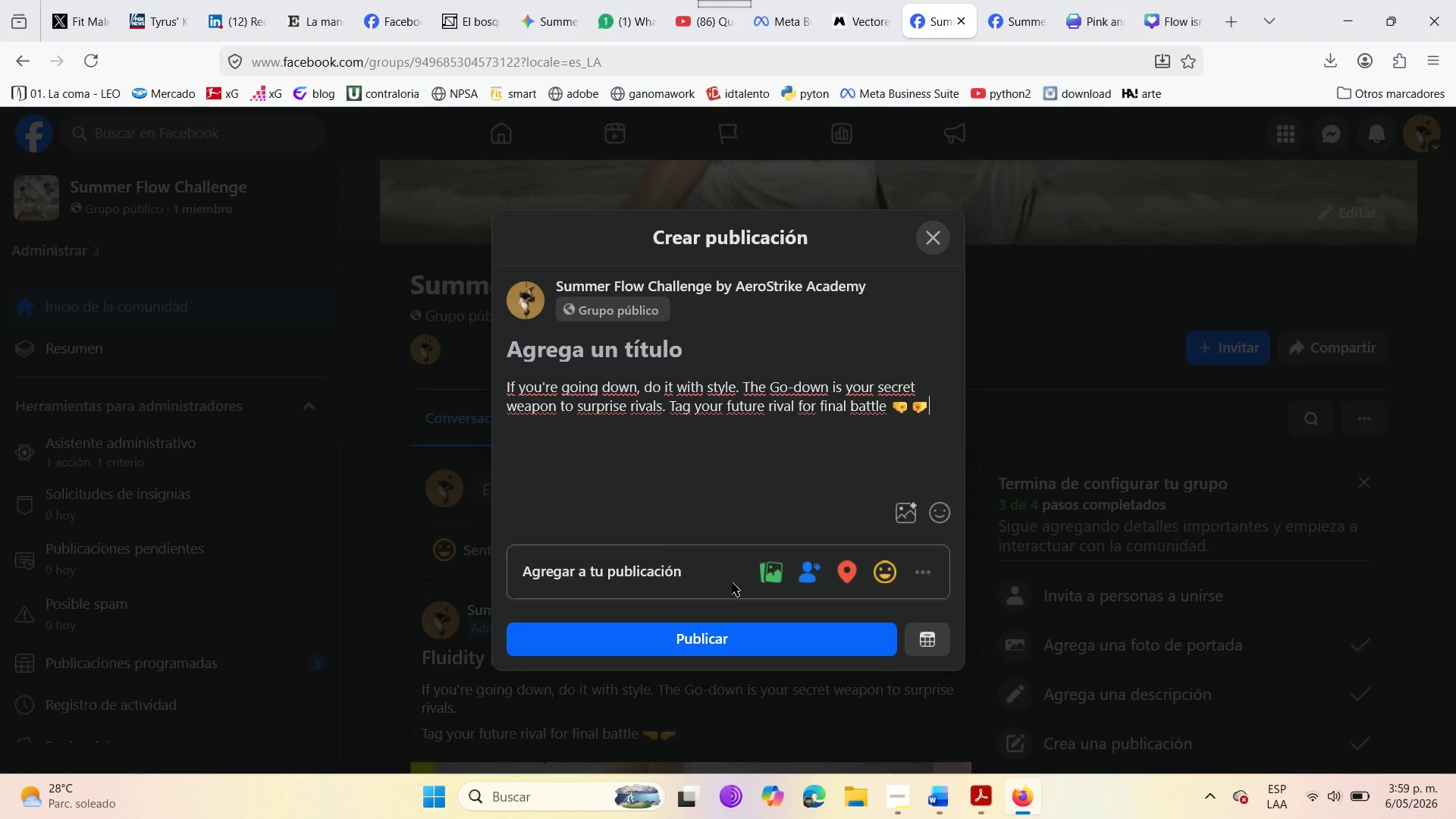 
left_click([770, 586])
 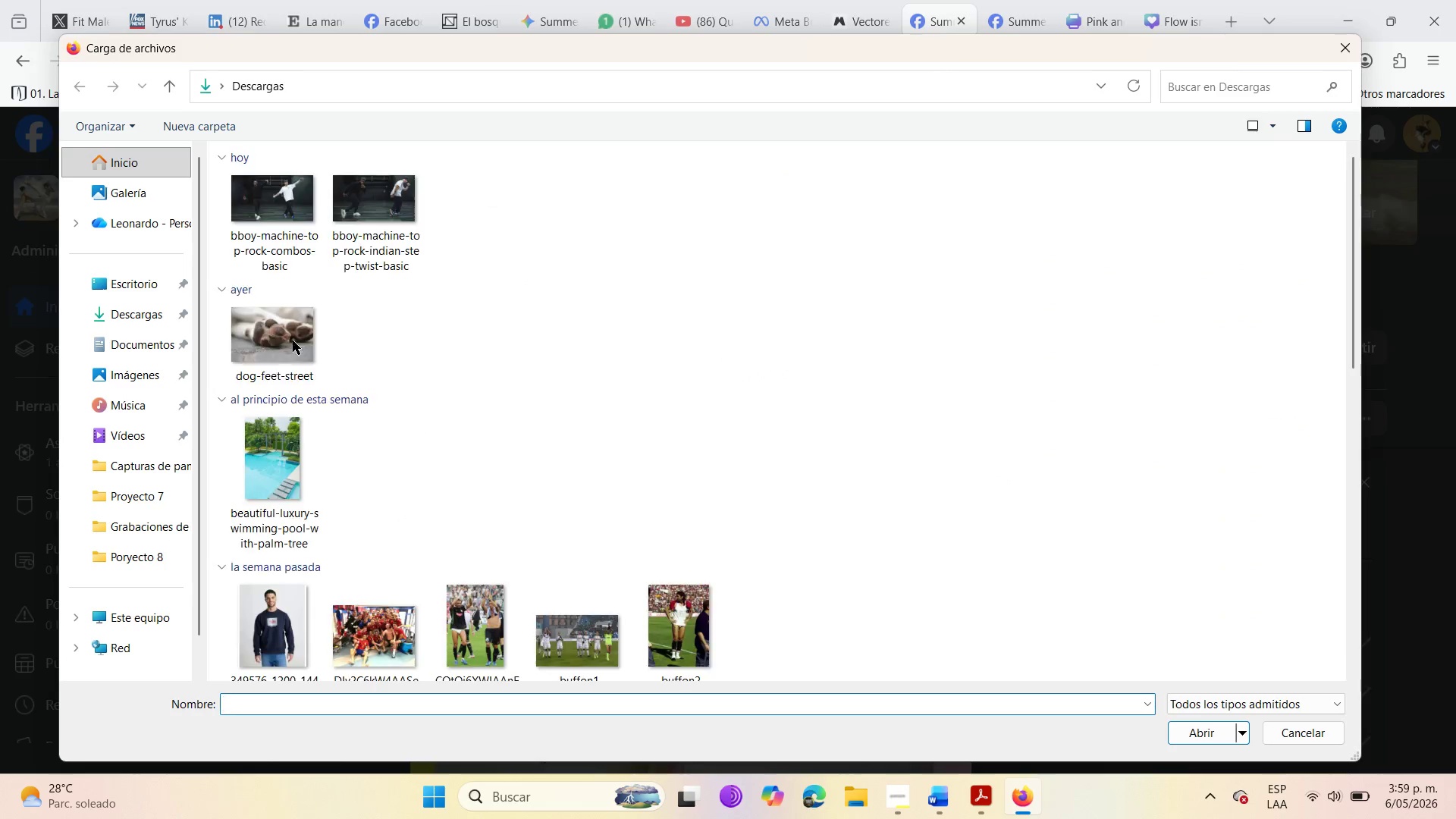 
left_click([280, 259])
 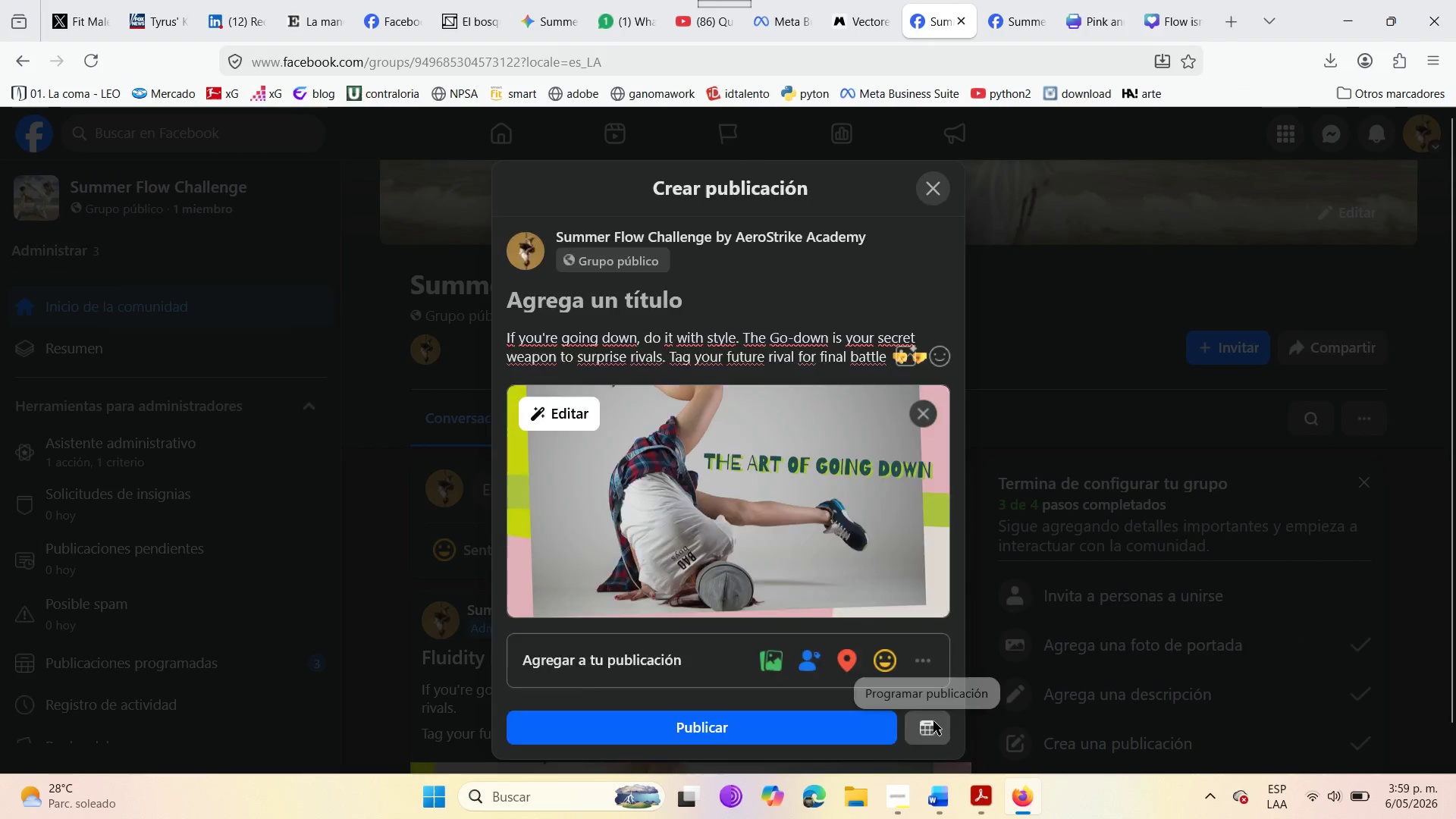 
left_click([667, 375])
 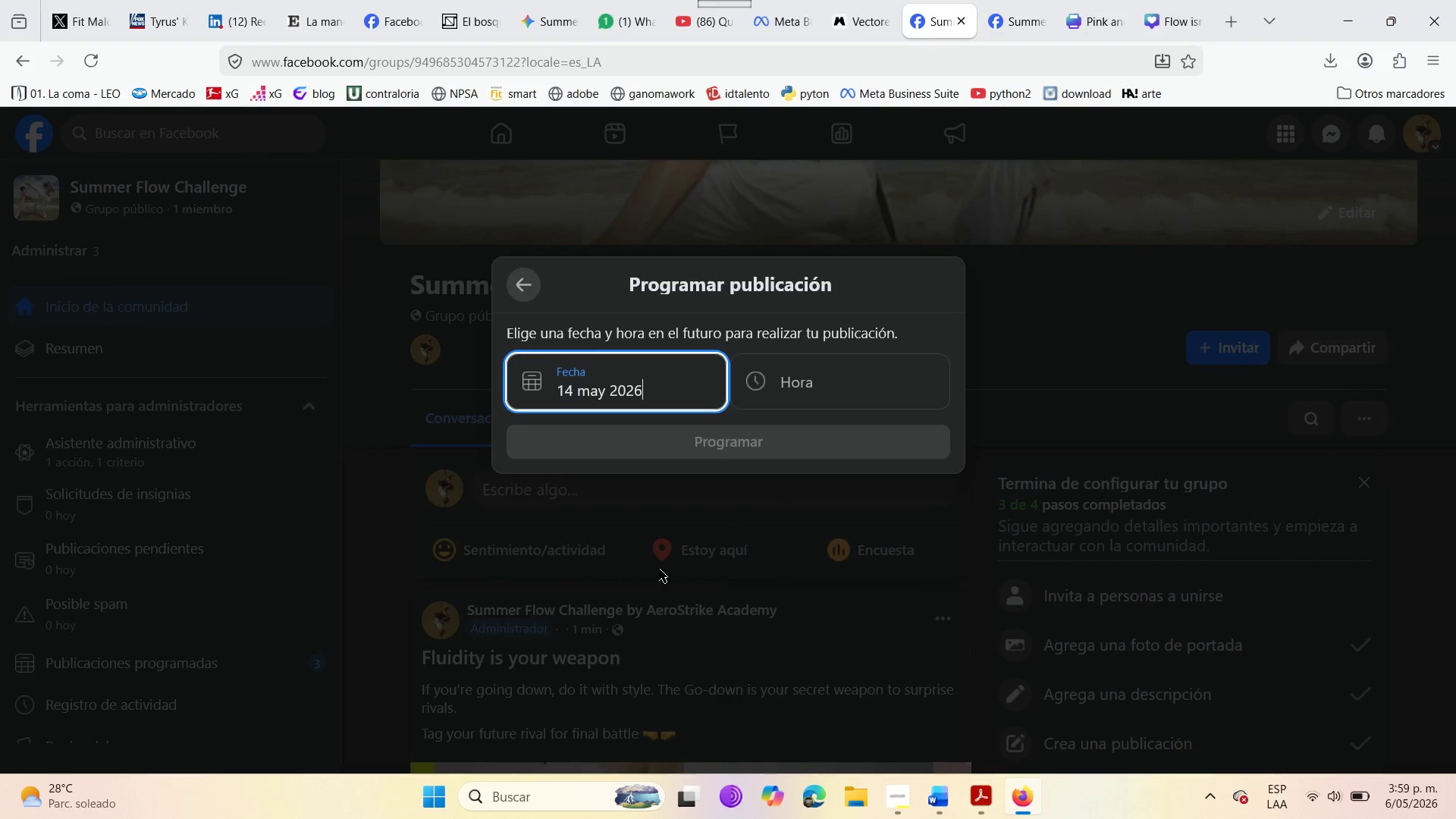 
left_click([796, 394])
 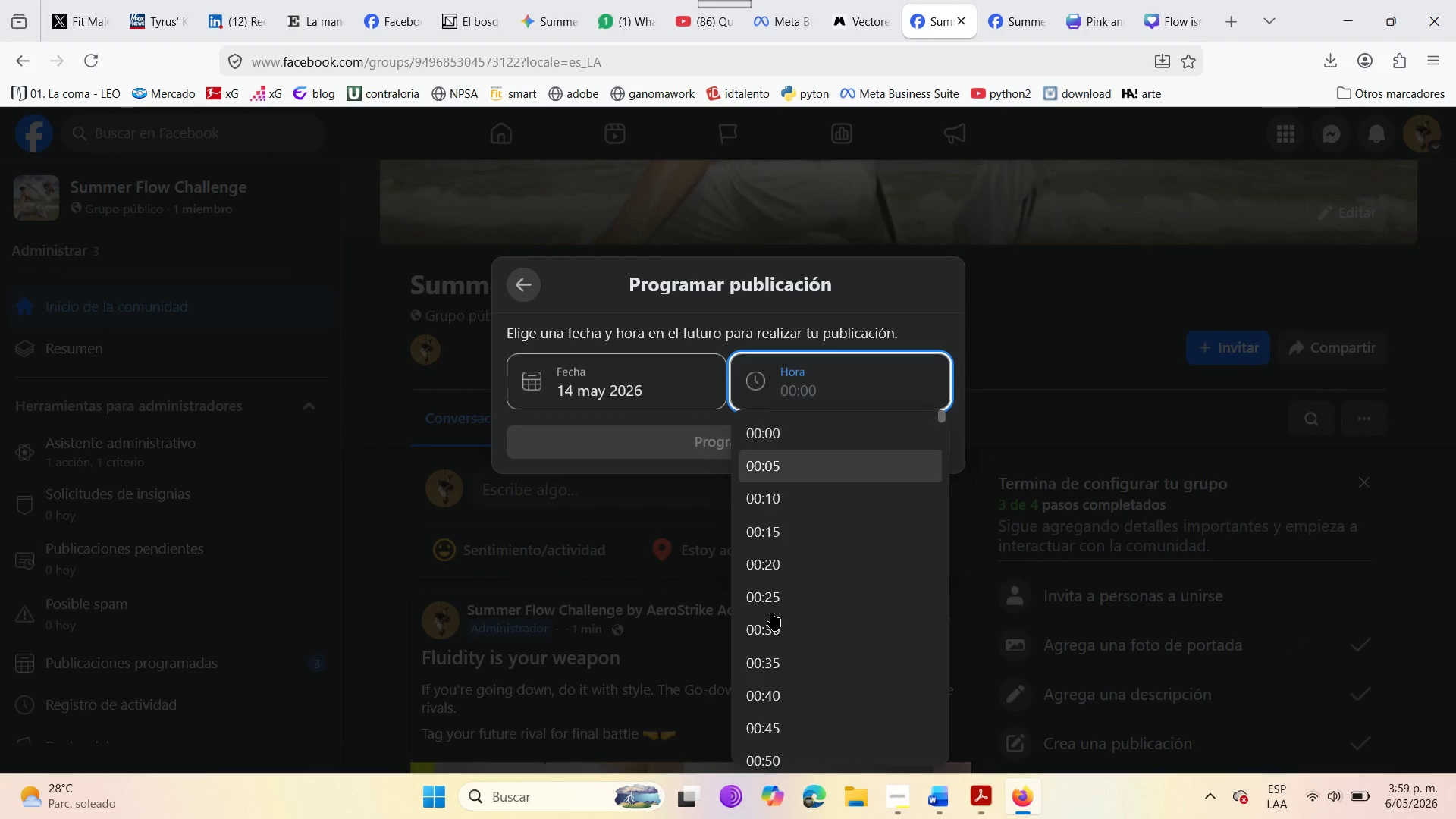 
scroll: coordinate [773, 700], scroll_direction: down, amount: 44.0
 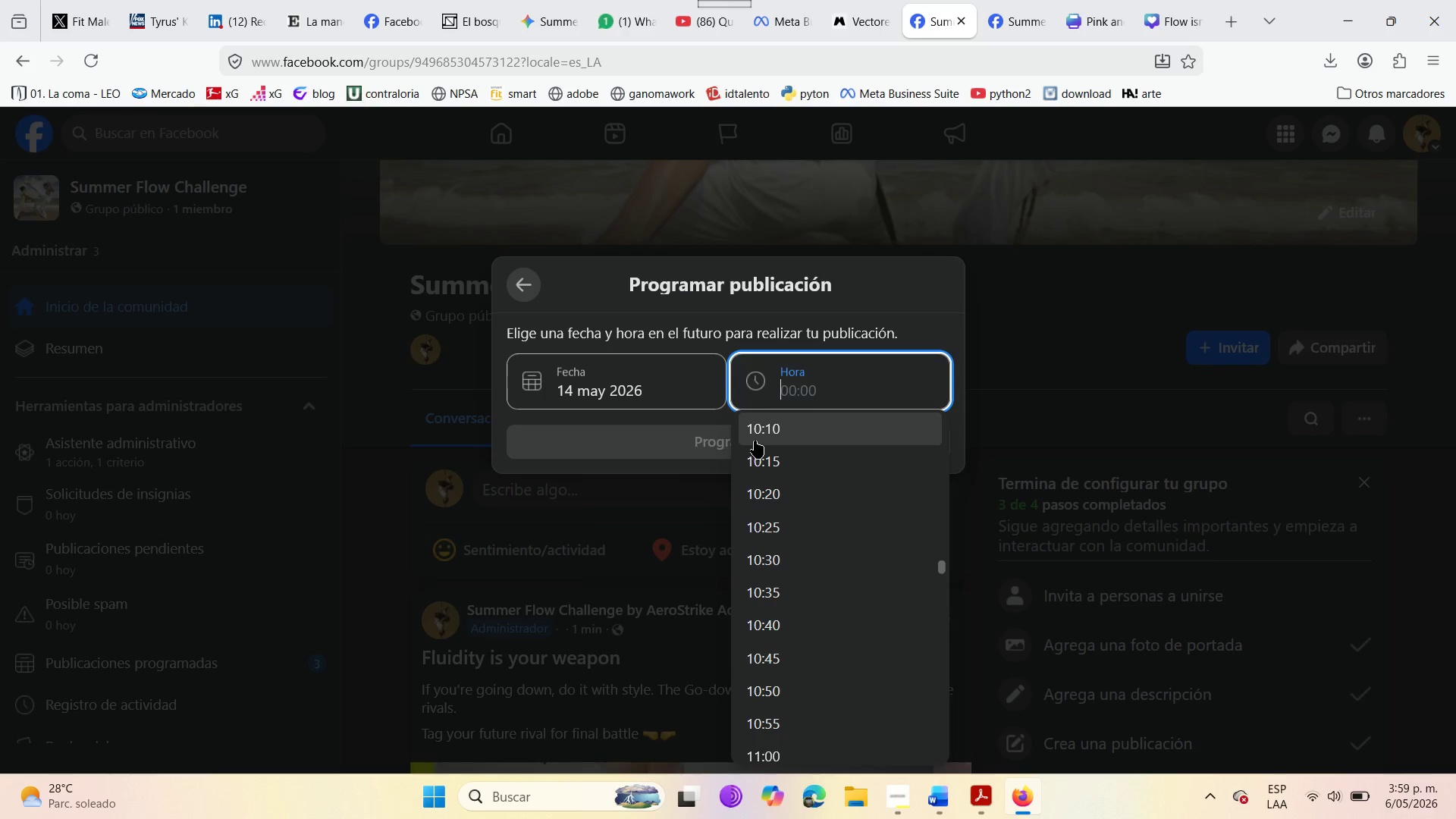 
scroll: coordinate [763, 500], scroll_direction: up, amount: 1.0
 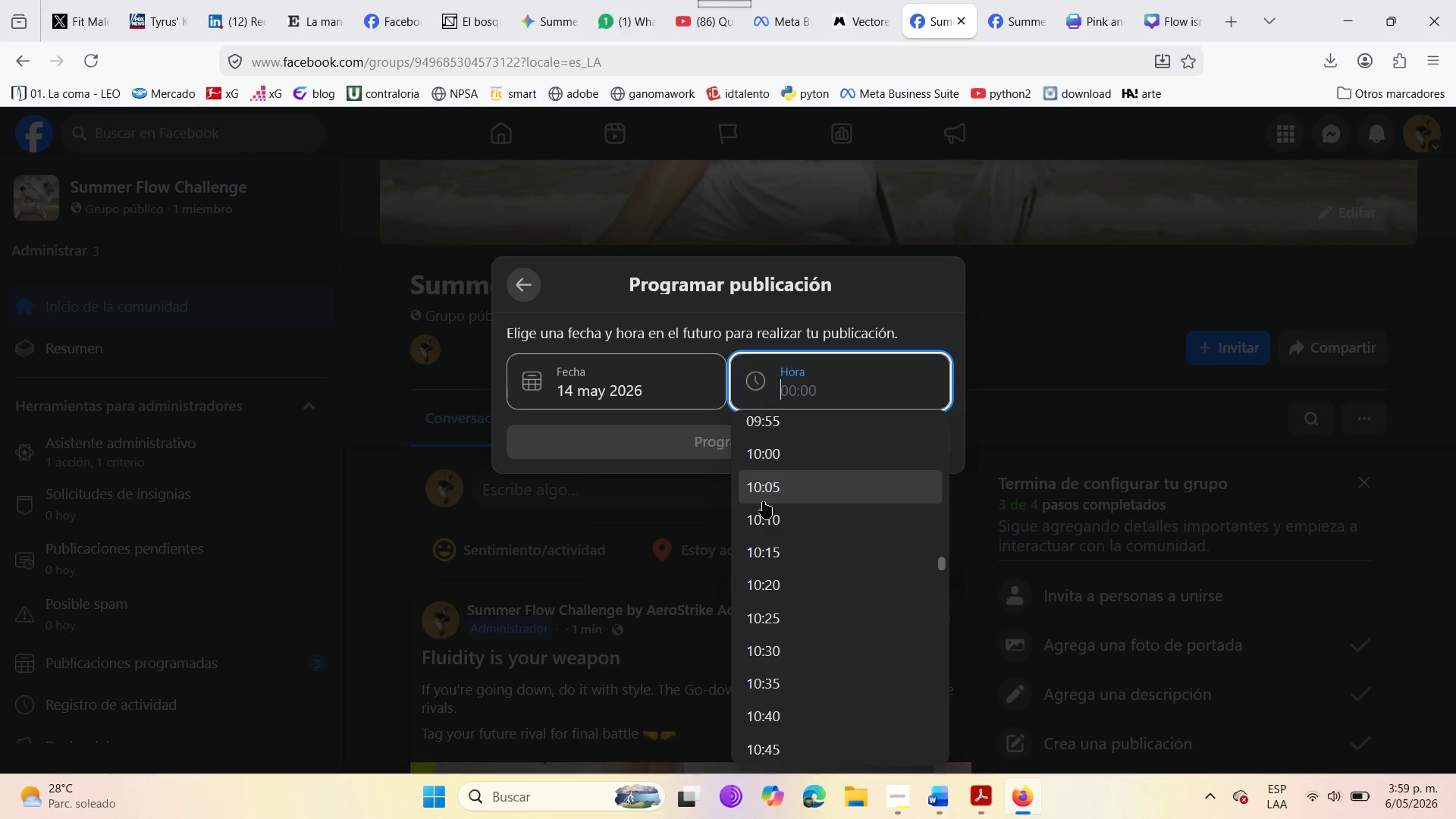 
left_click([763, 501])
 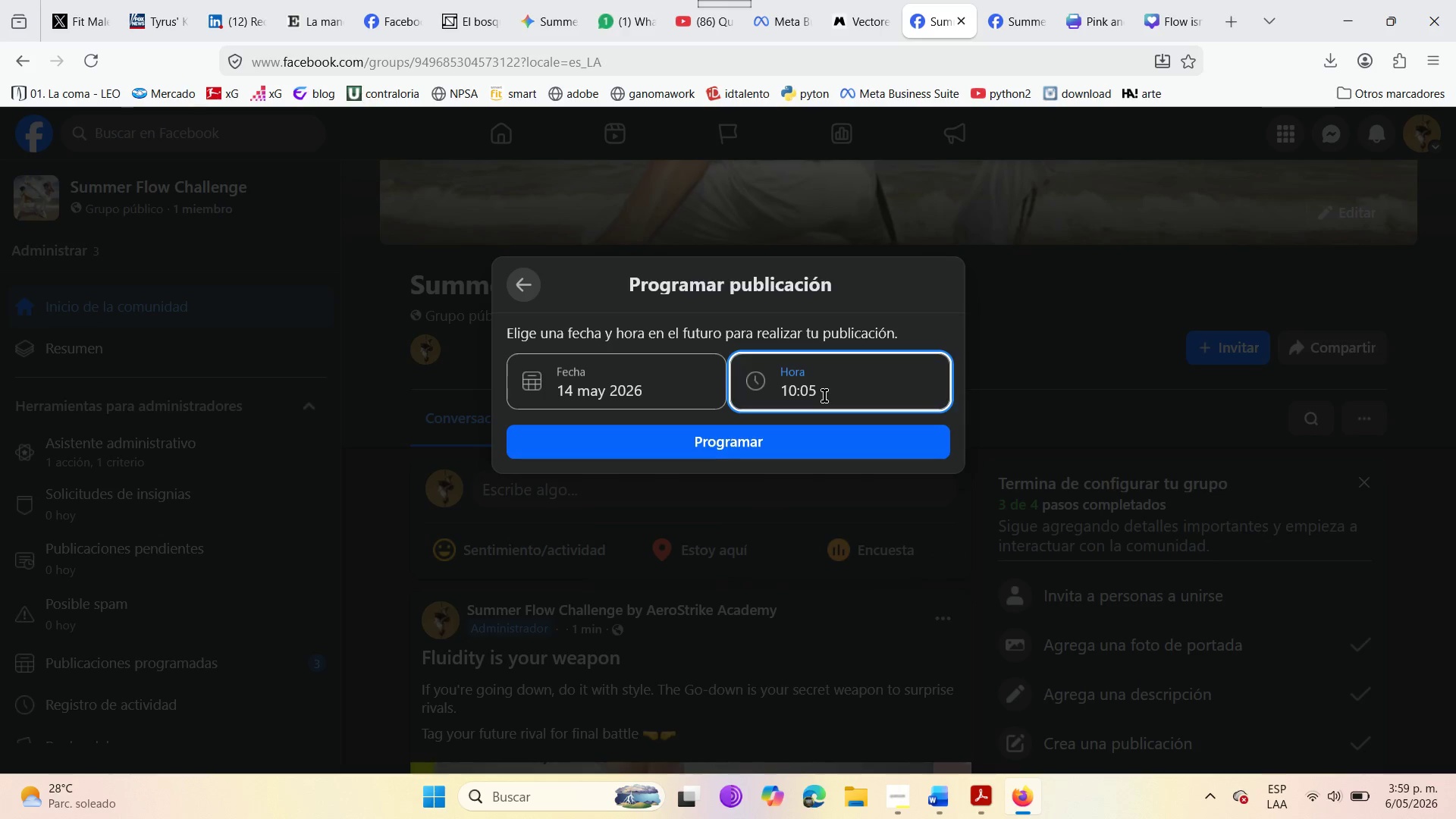 
key(Backspace)
 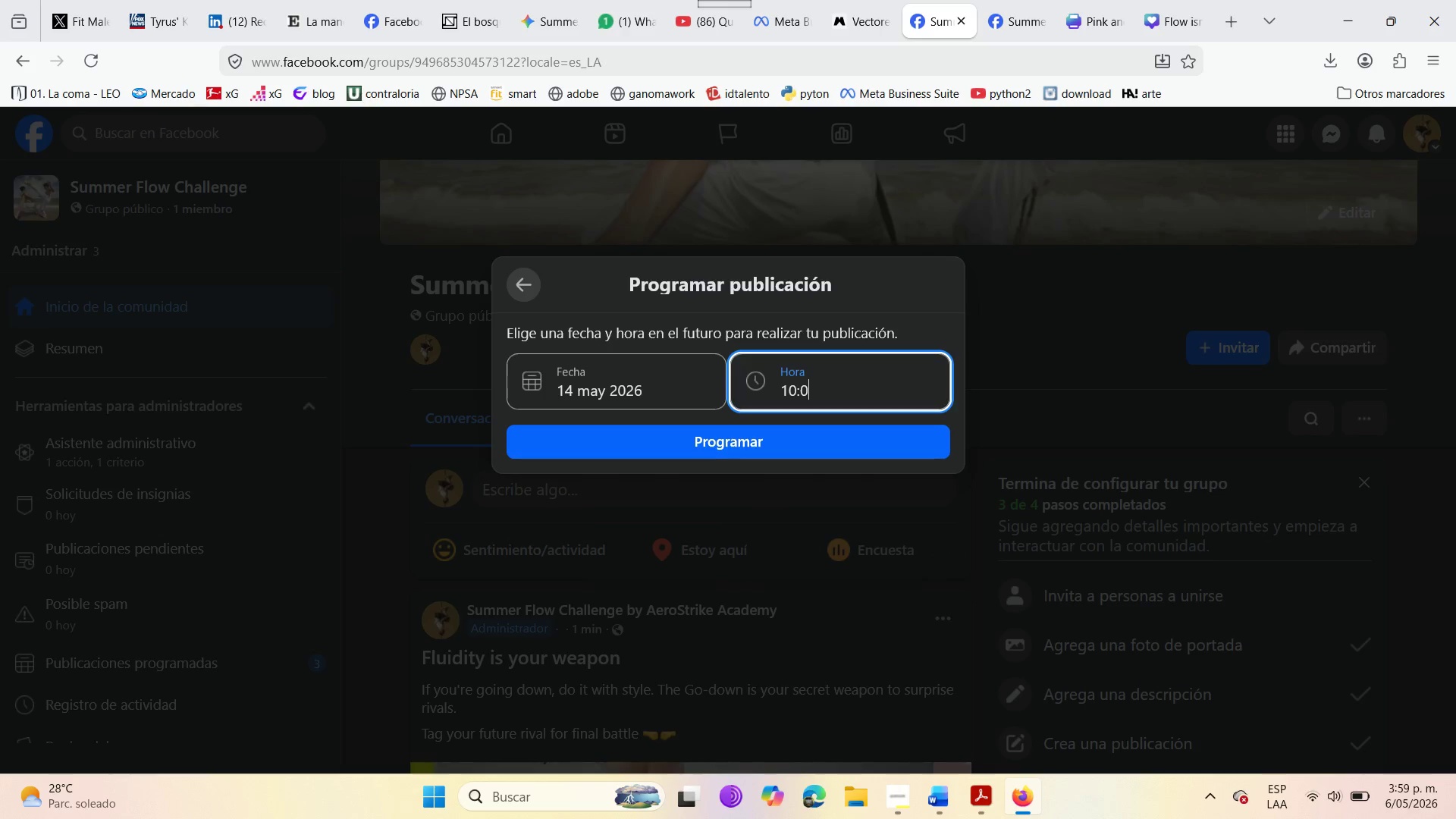 
key(0)
 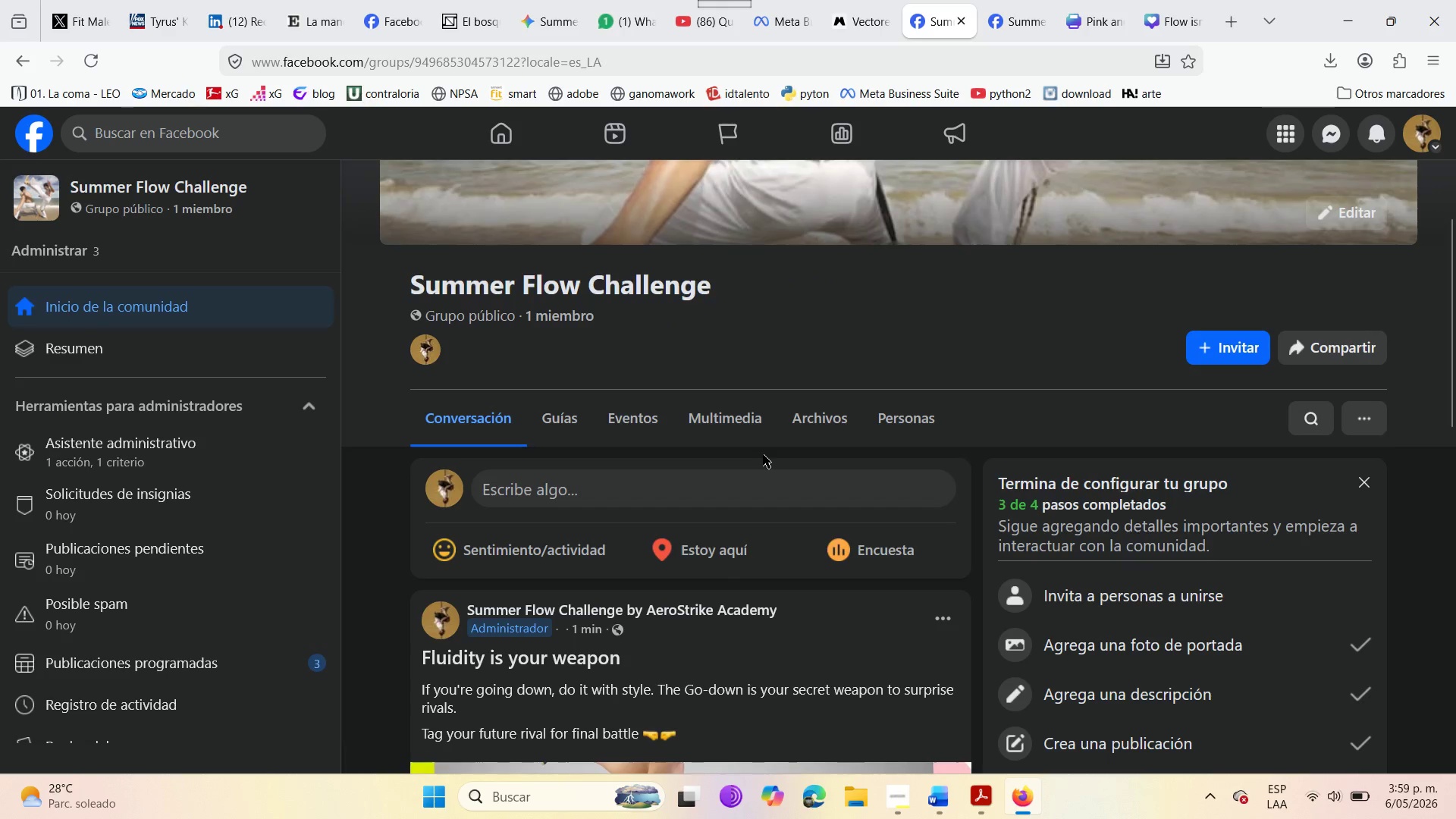 
wait(5.98)
 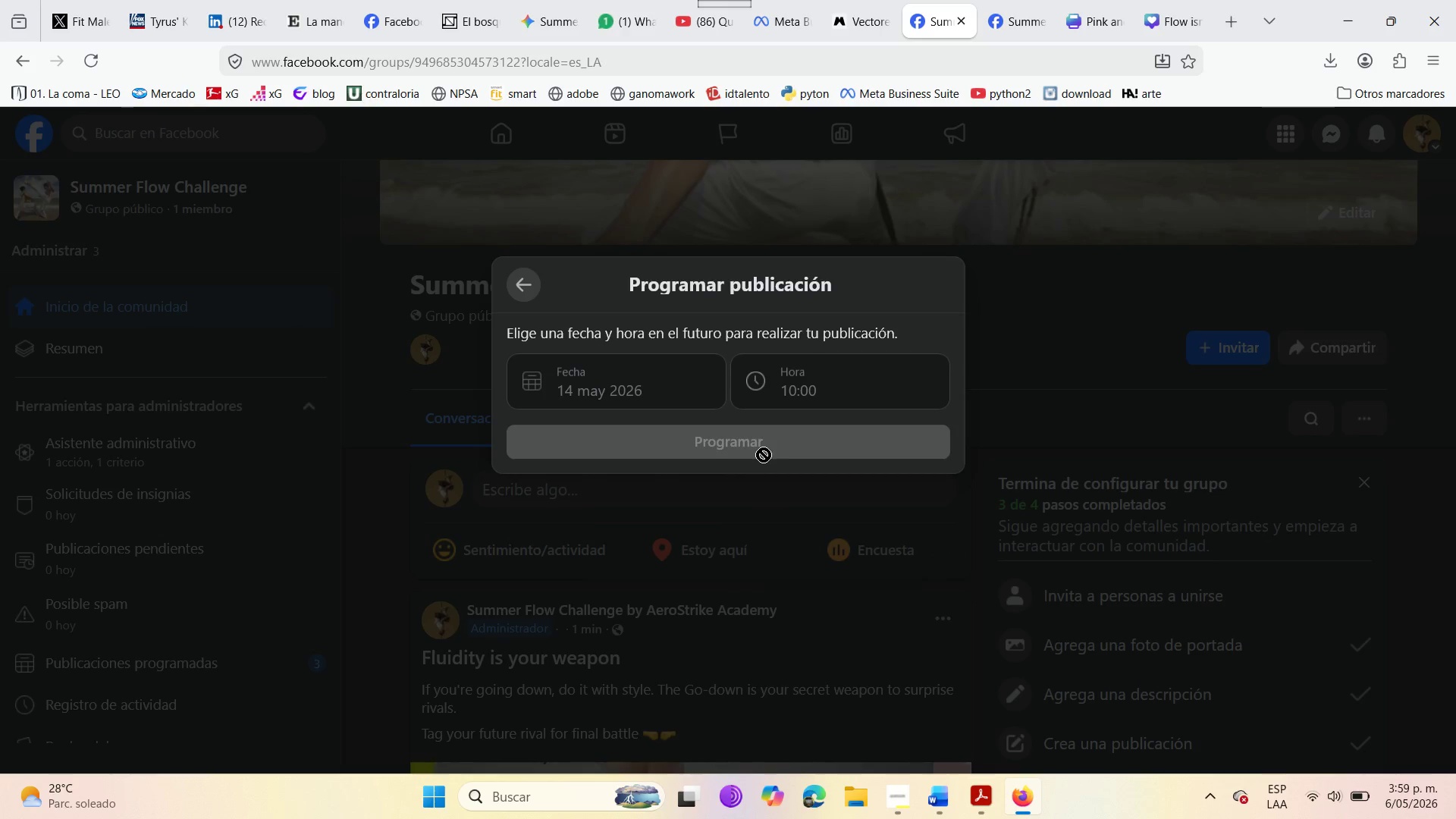 
scroll: coordinate [629, 660], scroll_direction: down, amount: 2.0
 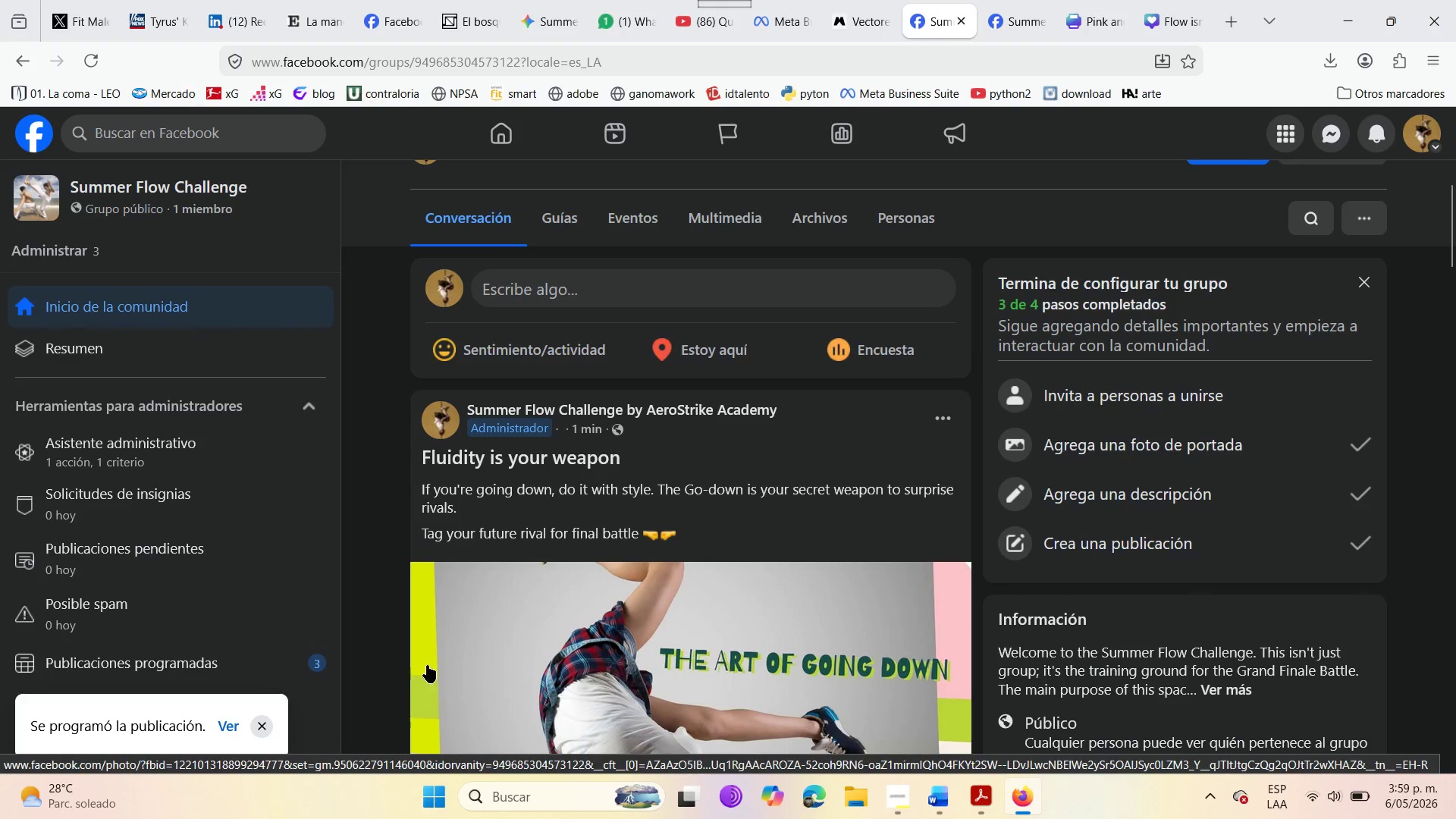 
left_click([233, 730])
 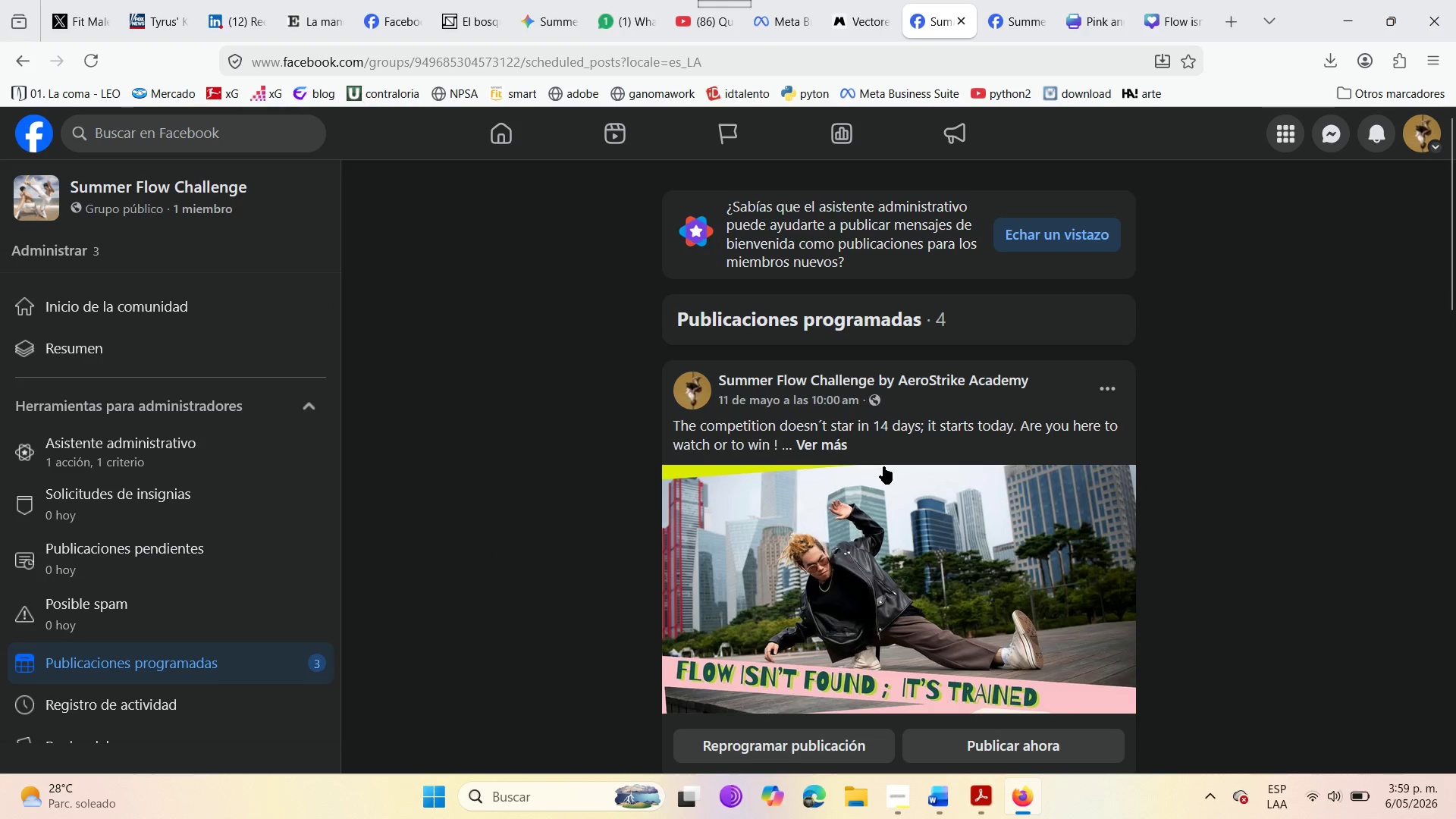 
scroll: coordinate [878, 544], scroll_direction: down, amount: 16.0
 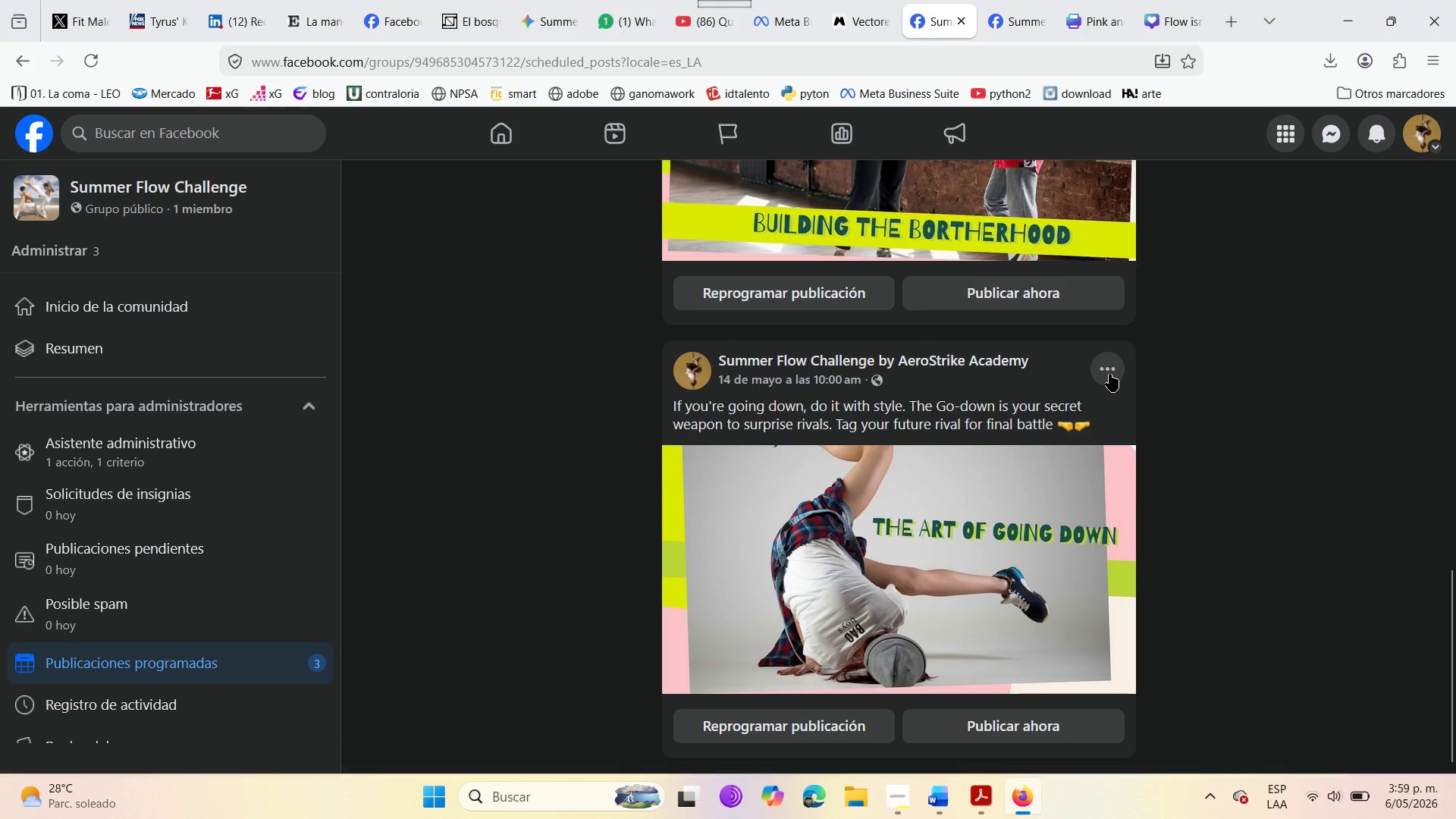 
left_click([1109, 374])
 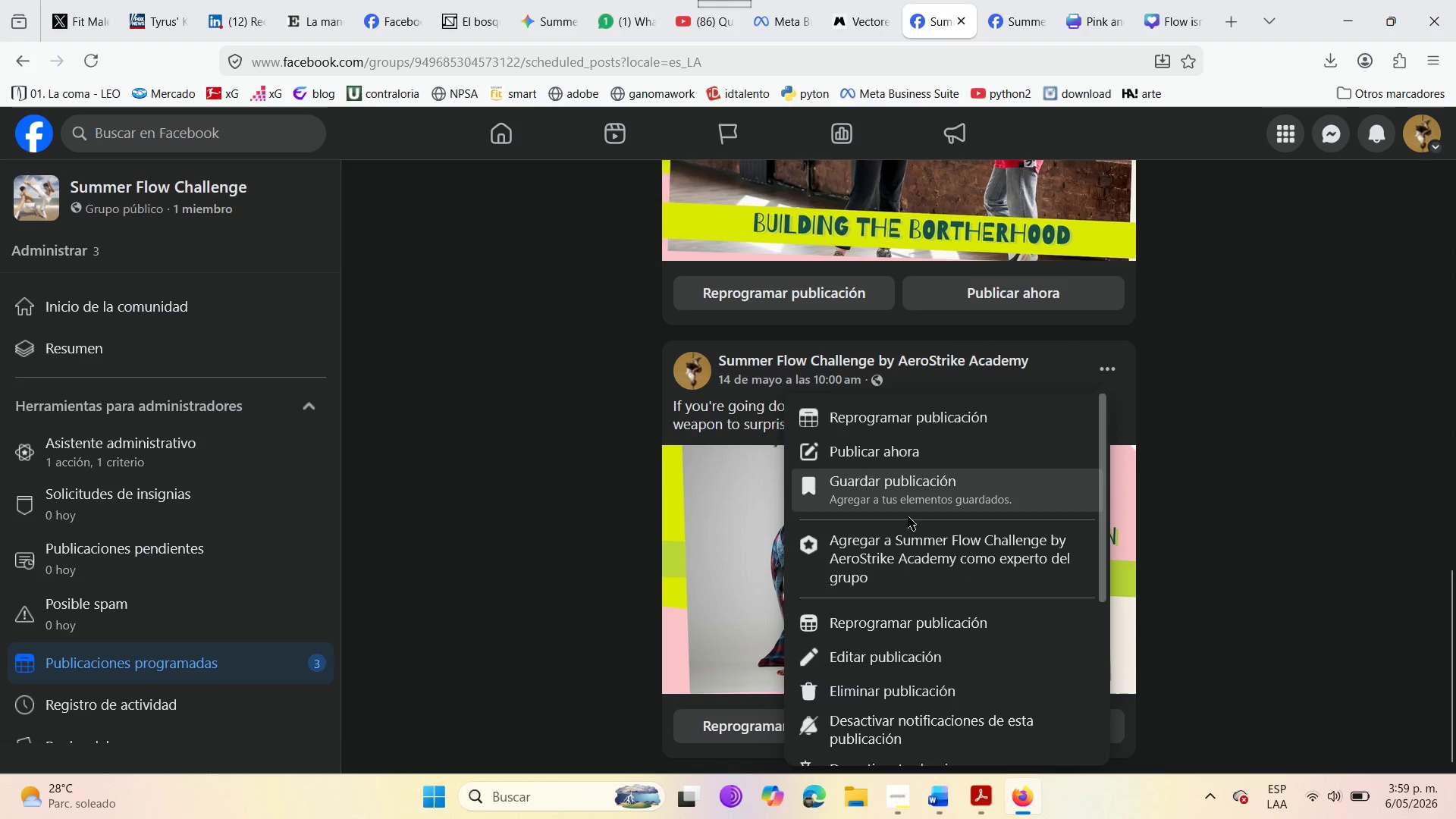 
left_click([892, 657])
 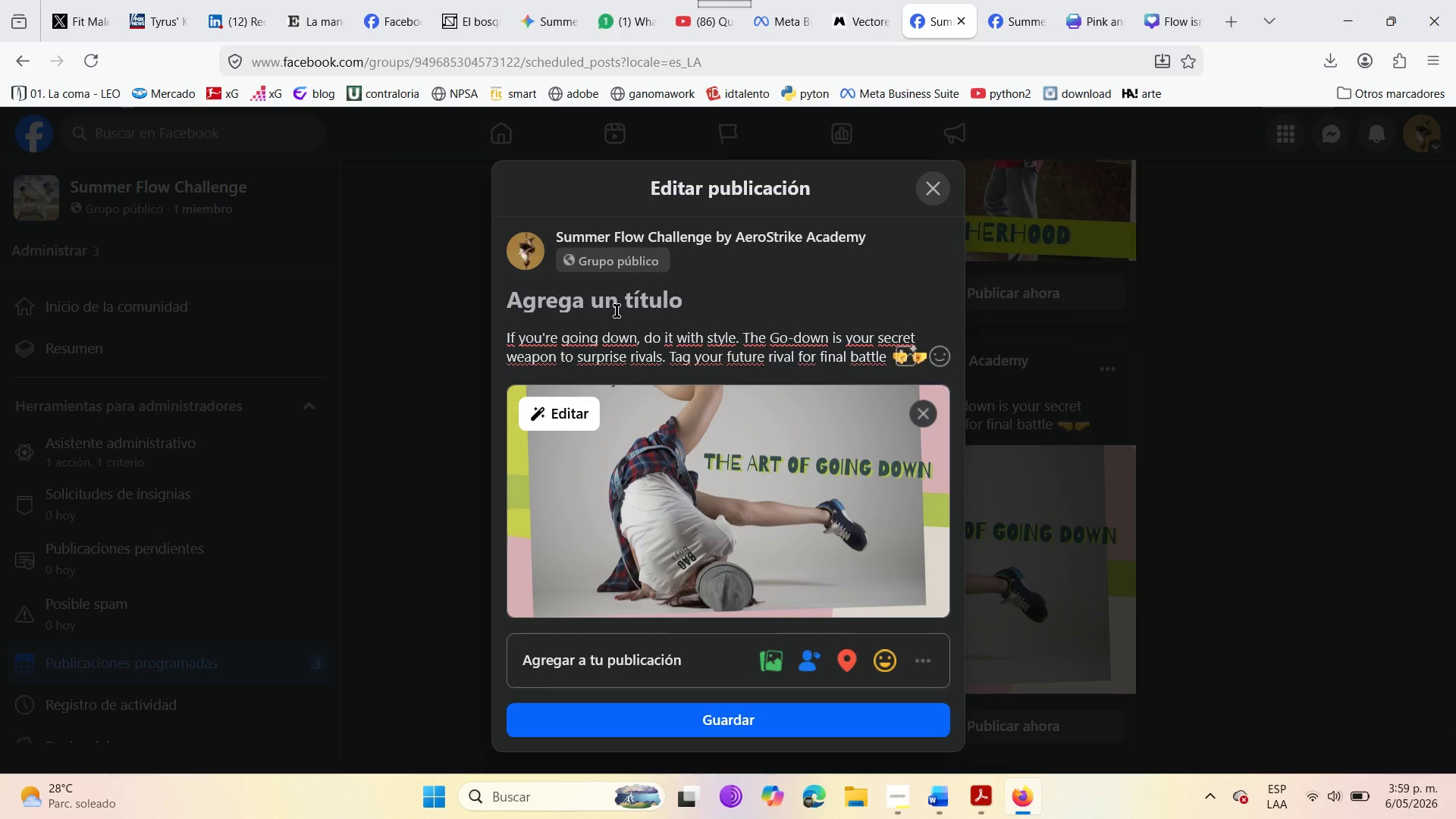 
wait(11.09)
 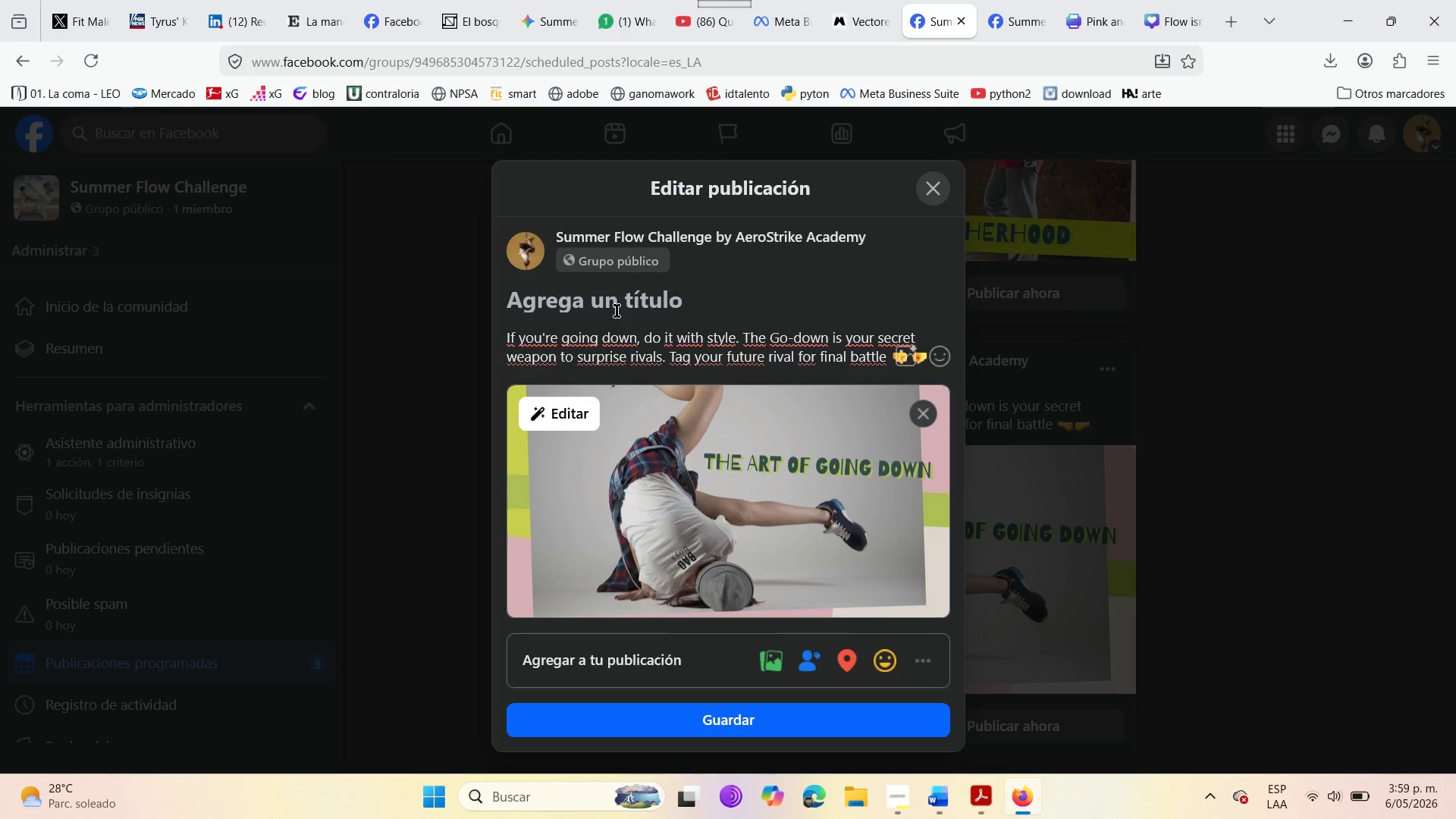 
type(Flu)
 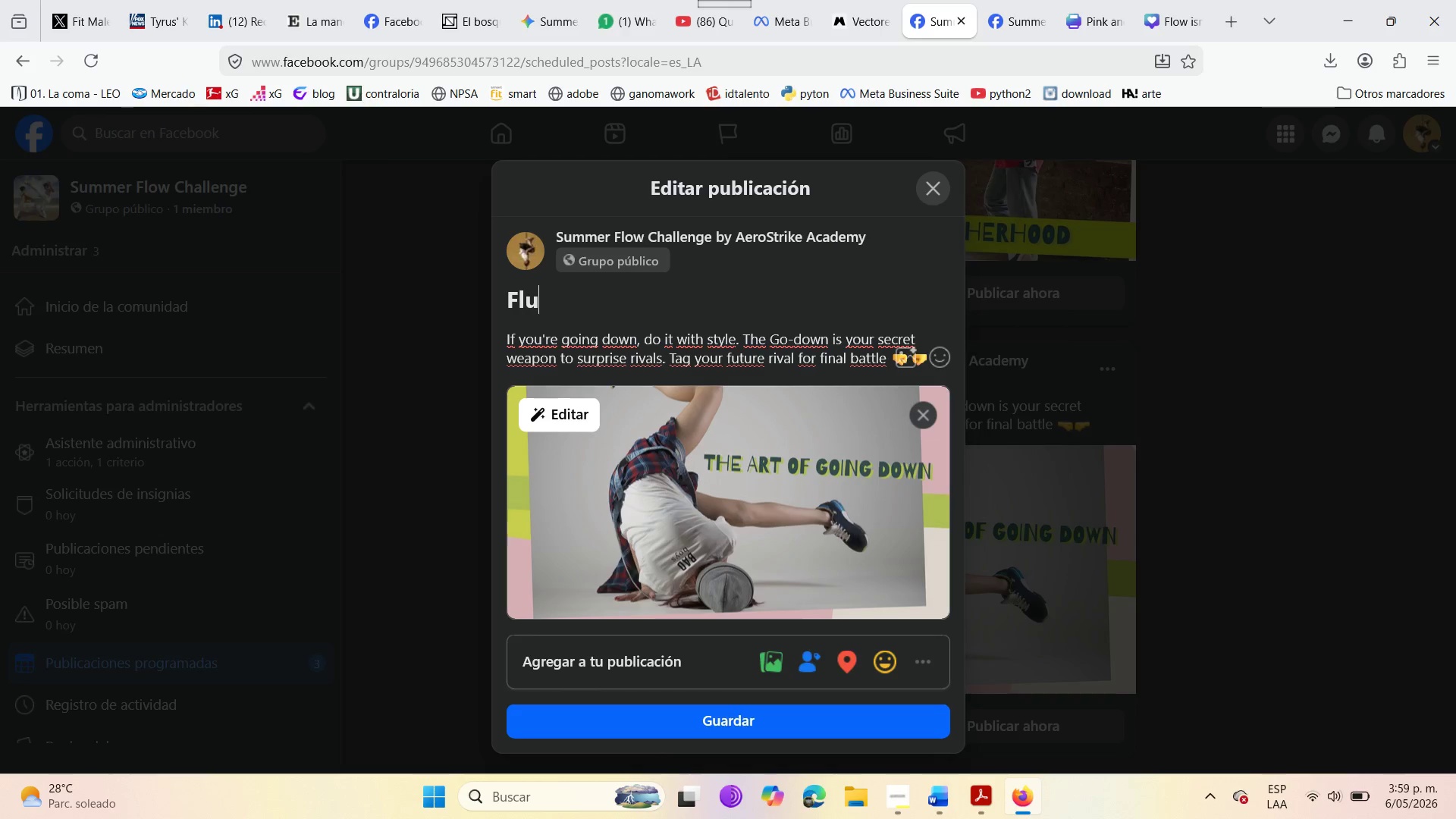 
key(I)
 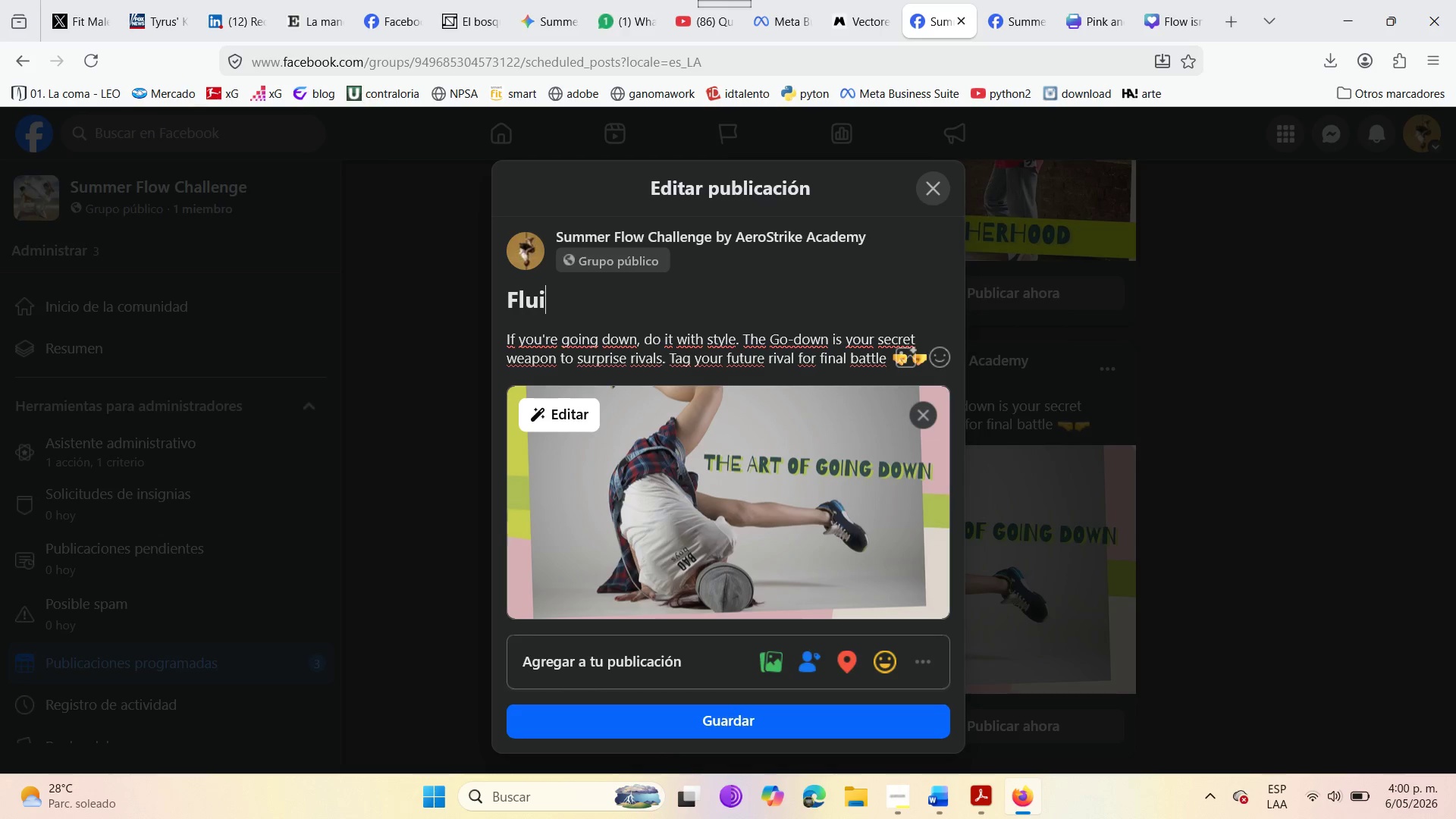 
wait(5.92)
 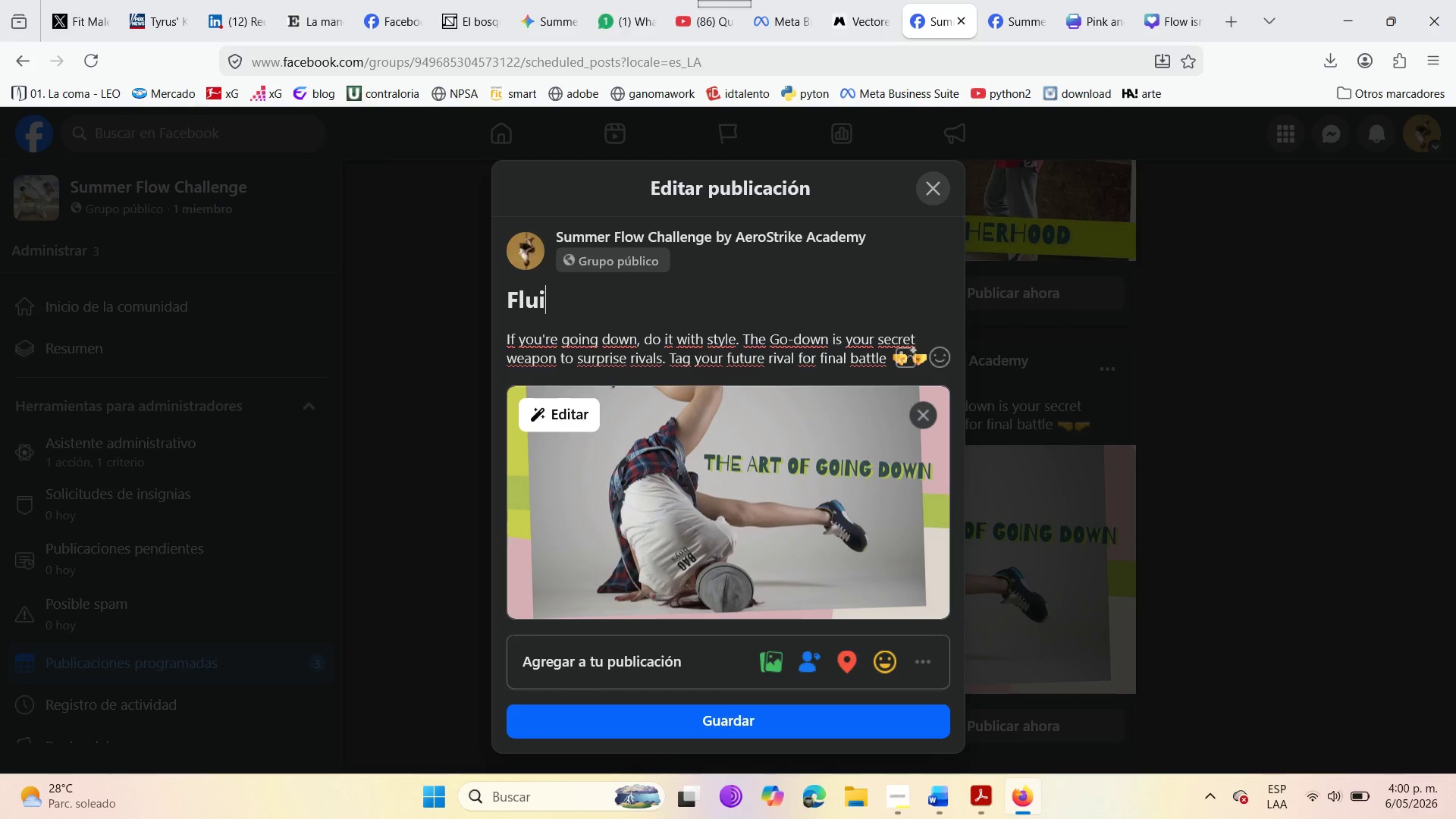 
type(dity is yo)
 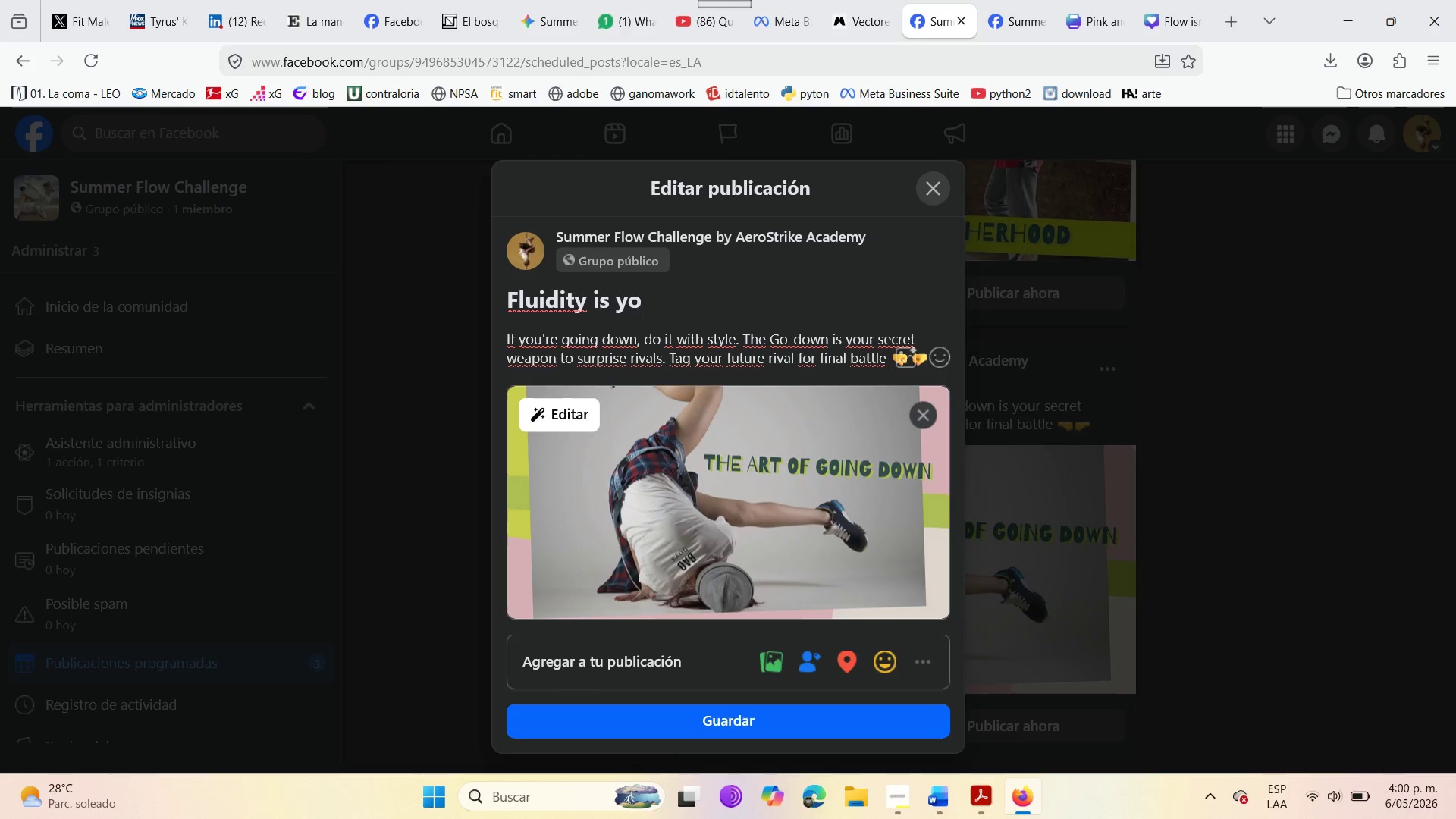 
type(our weapong )
key(Backspace)
key(Backspace)
key(Backspace)
type(n)
 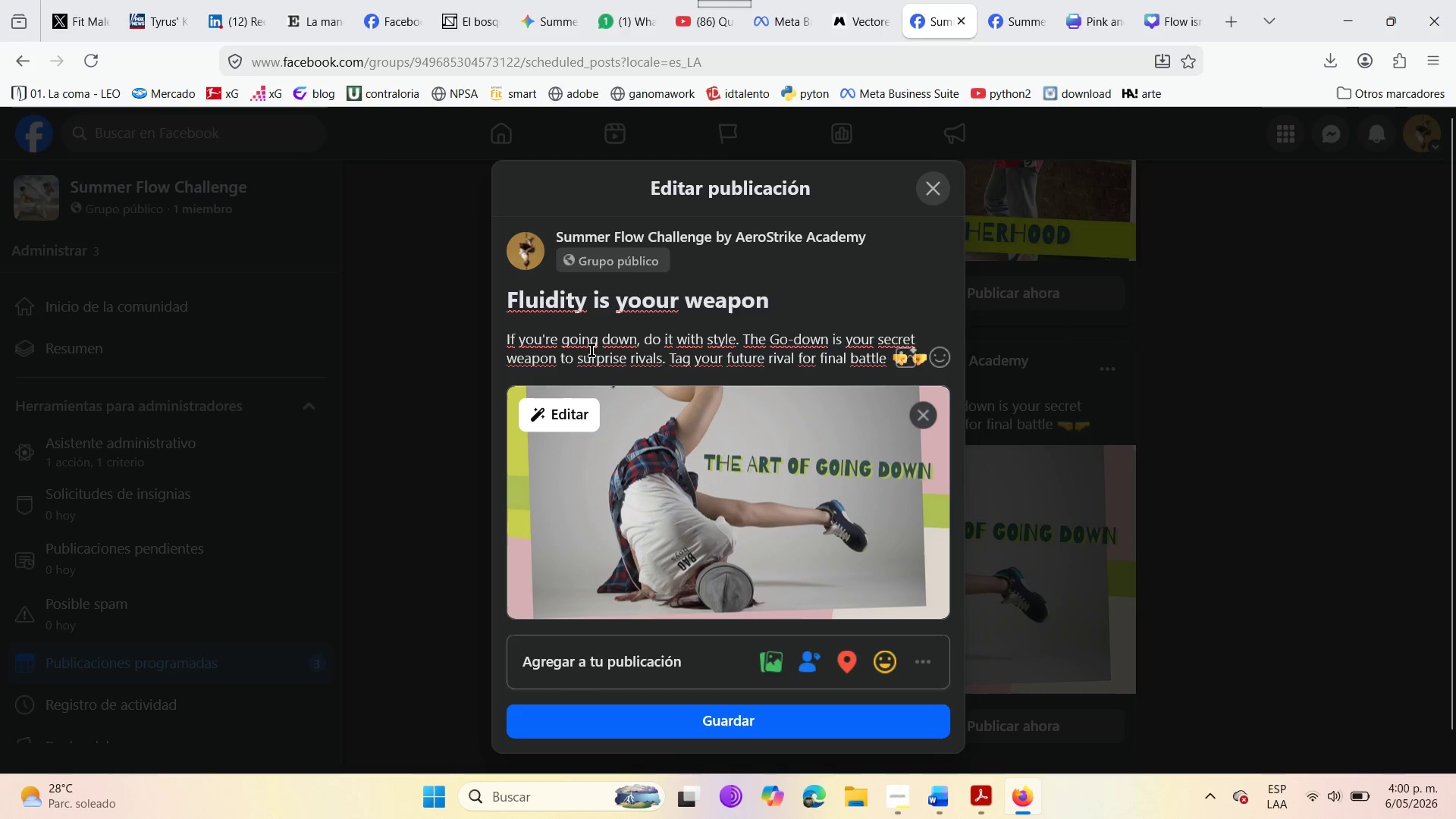 
scroll: coordinate [590, 348], scroll_direction: down, amount: 1.0
 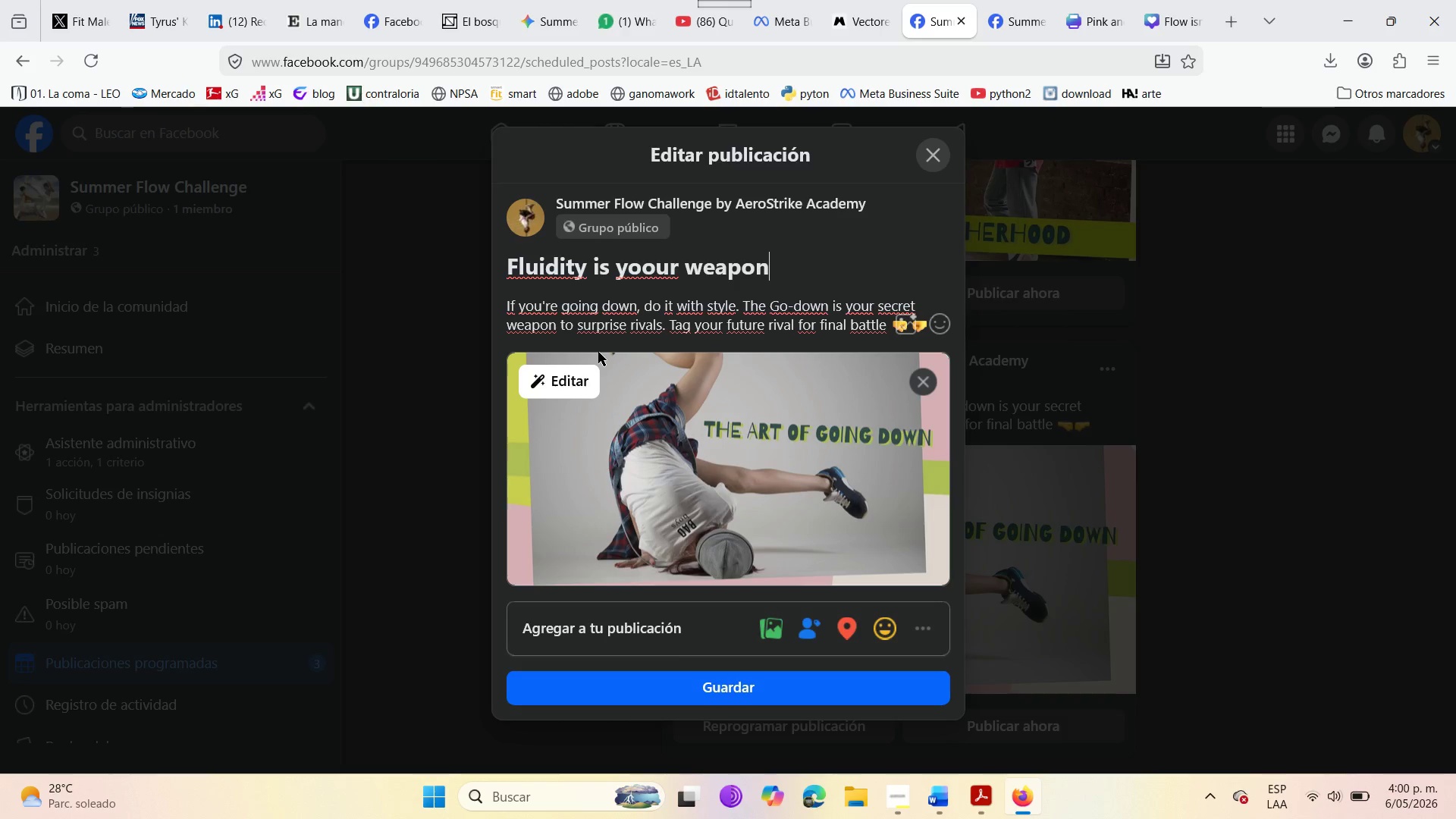 
wait(14.83)
 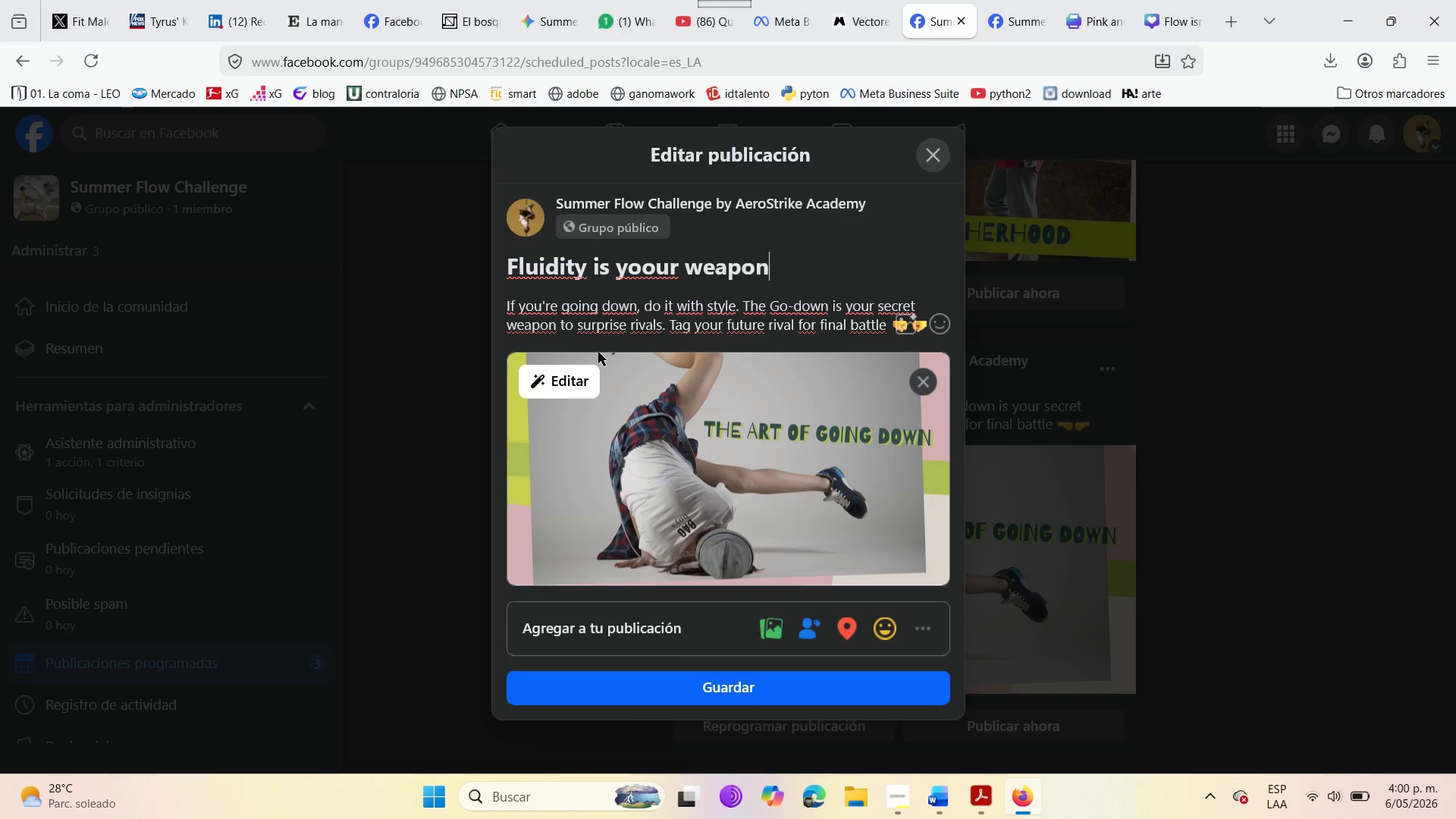 
key(Enter)
 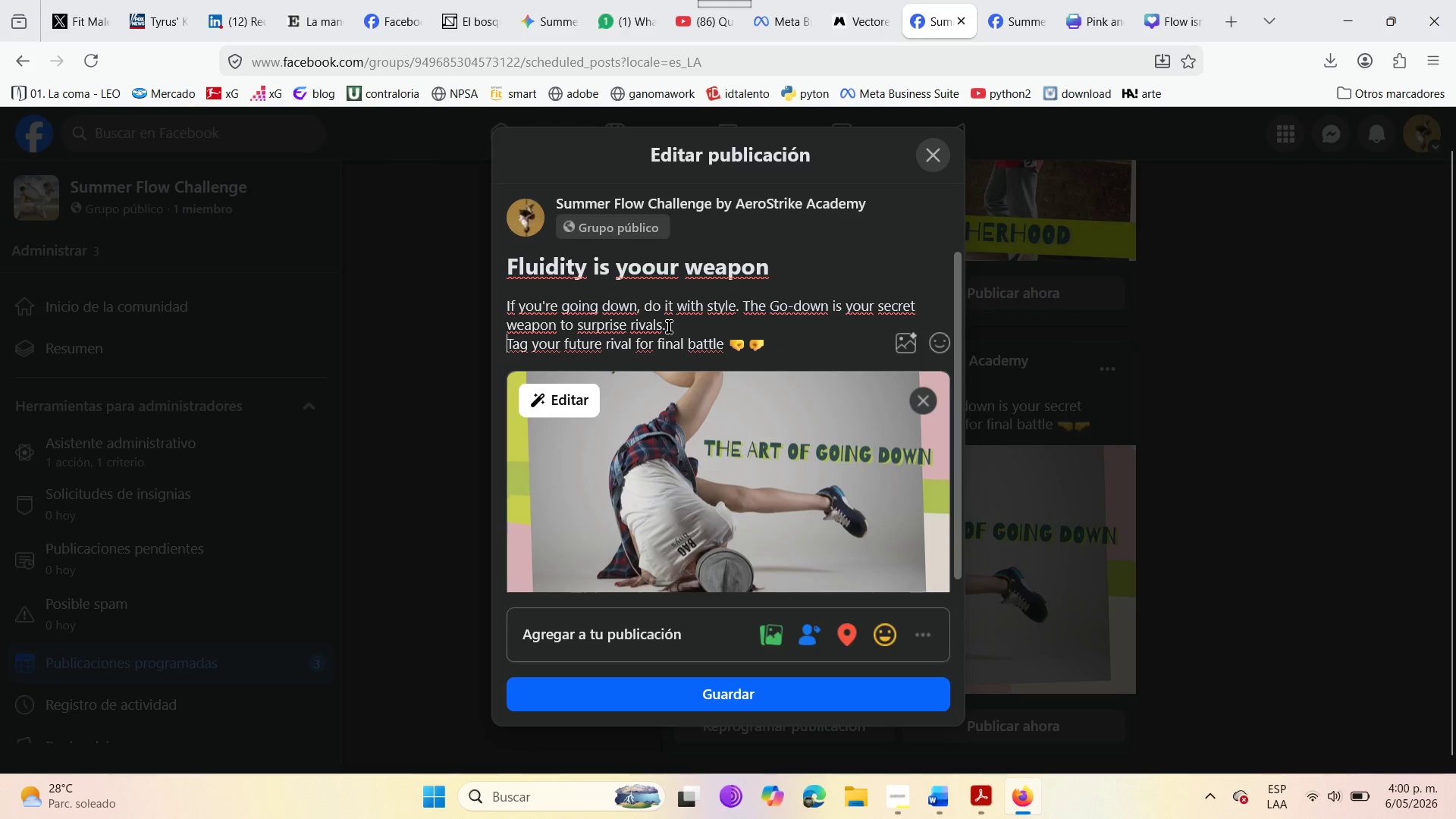 
key(Enter)
 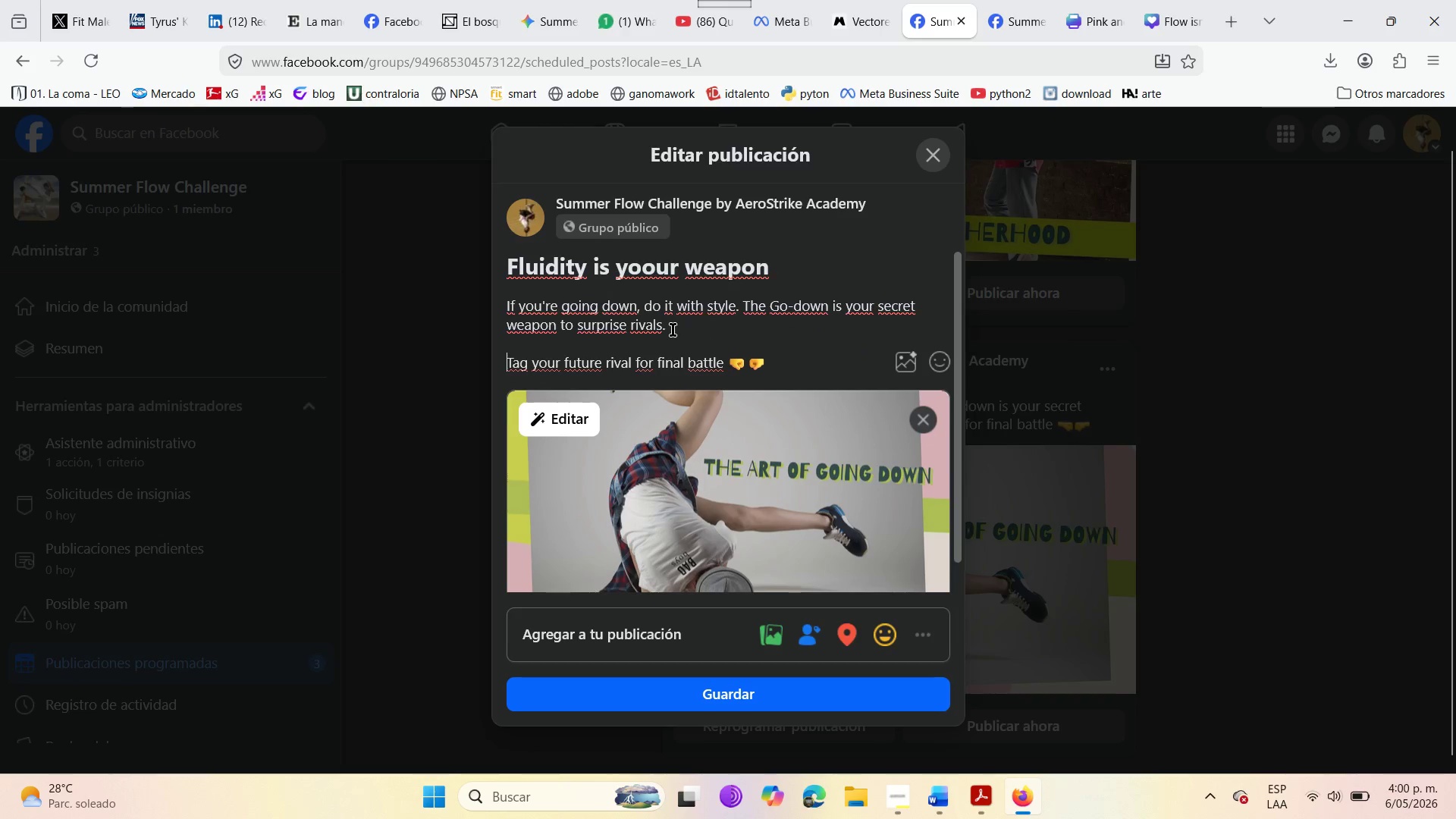 
key(Enter)
 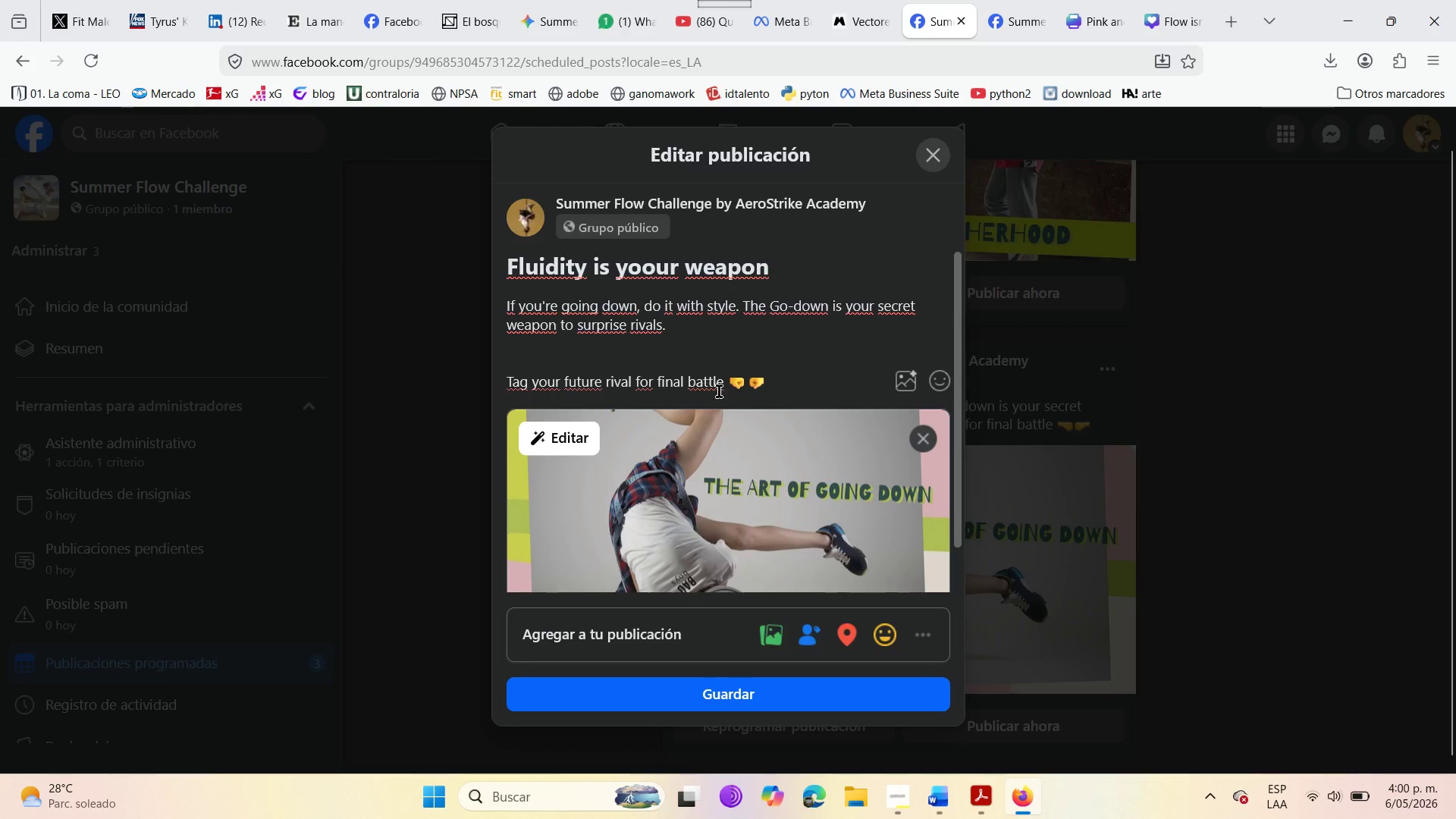 
scroll: coordinate [629, 521], scroll_direction: down, amount: 5.0
 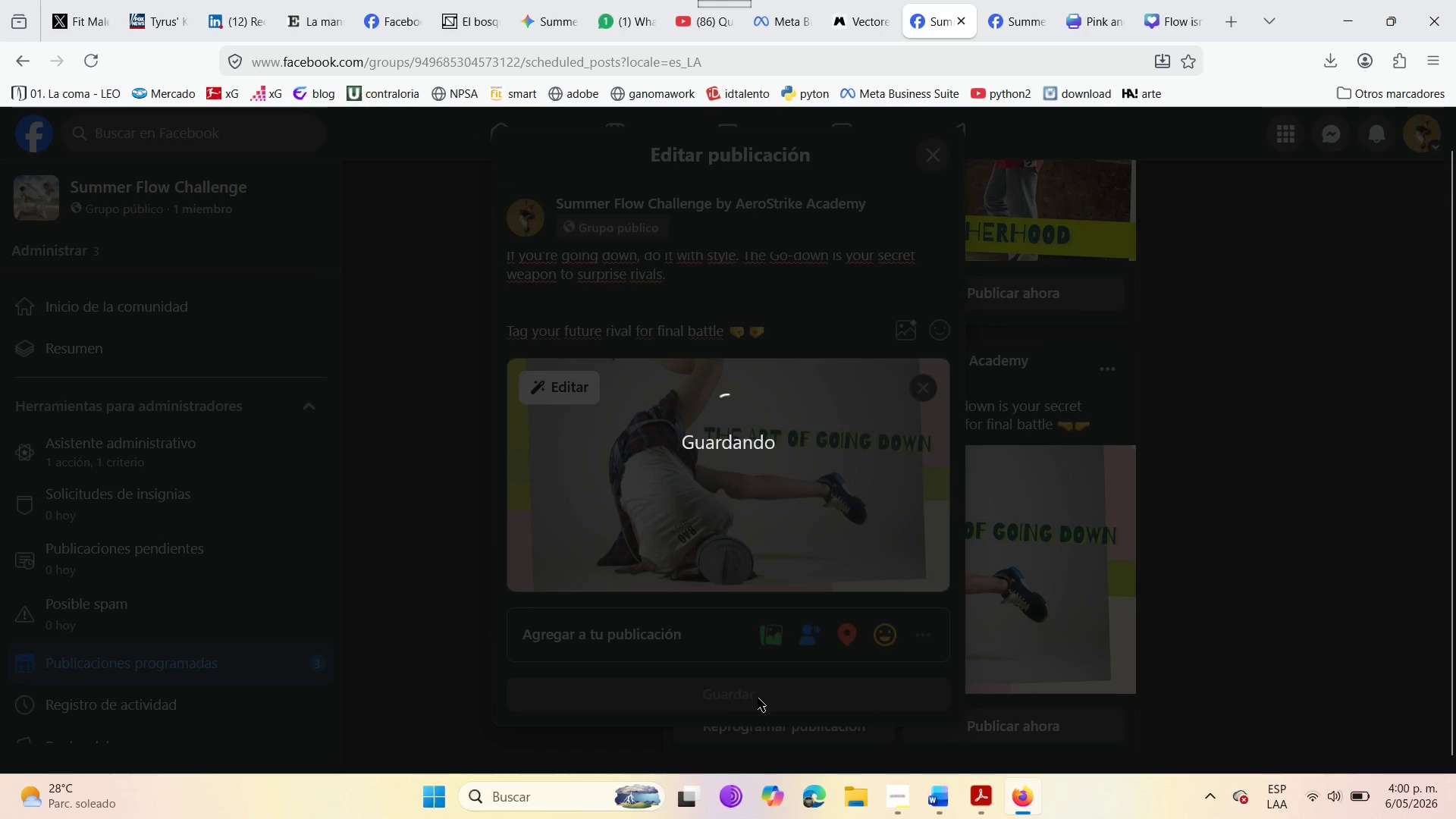 
wait(7.37)
 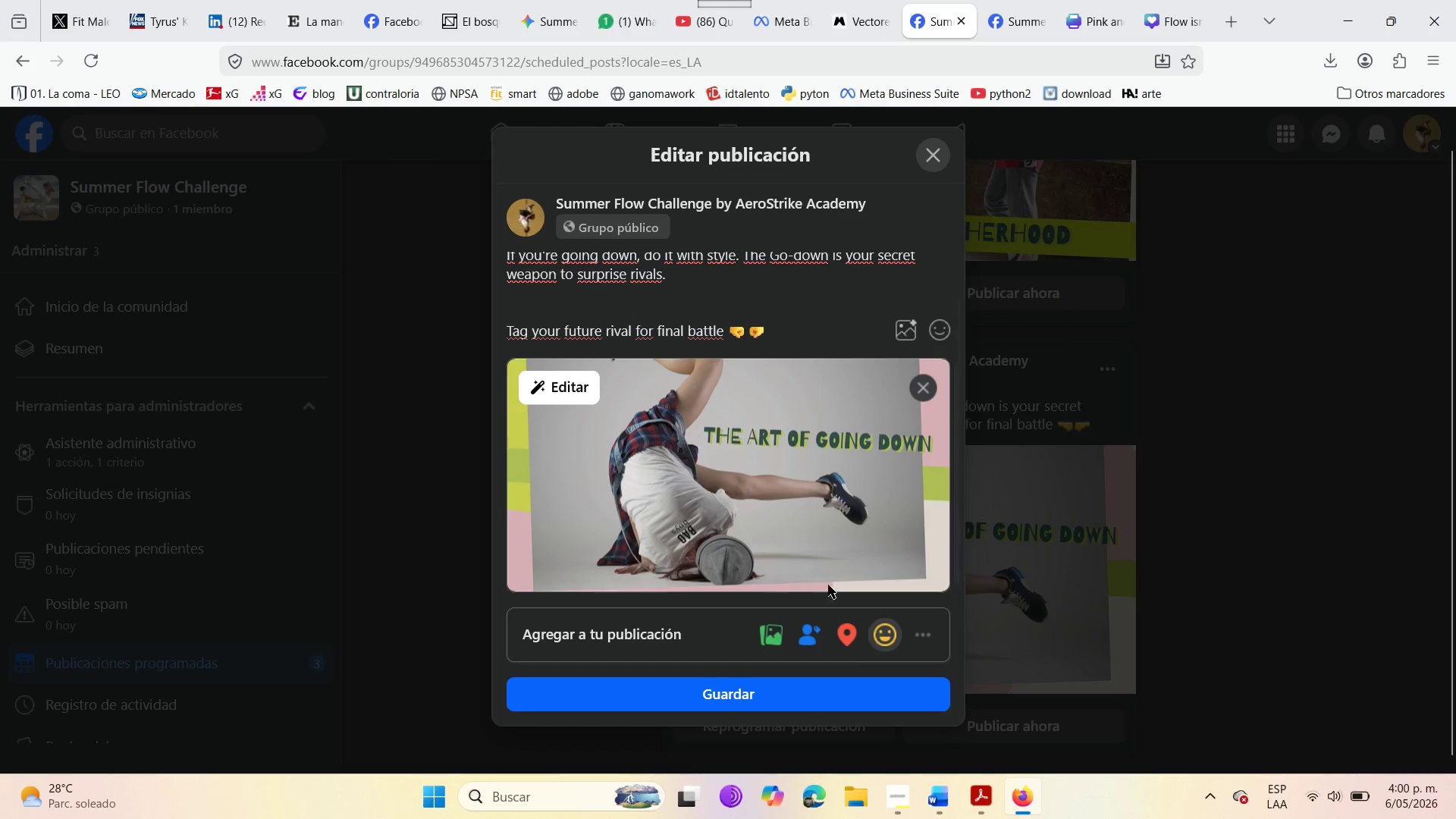 
scroll: coordinate [579, 489], scroll_direction: down, amount: 3.0
 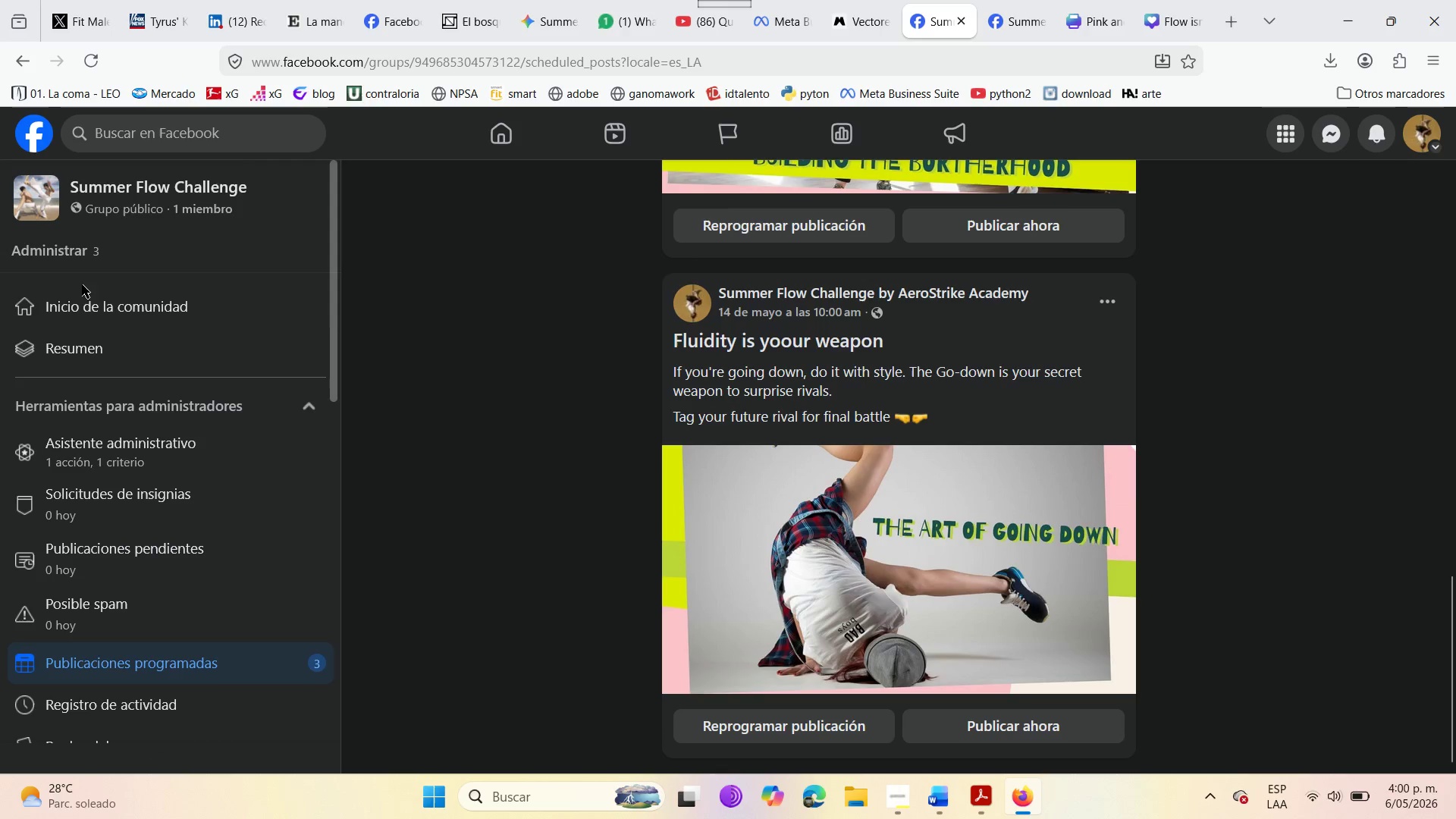 
left_click([82, 300])
 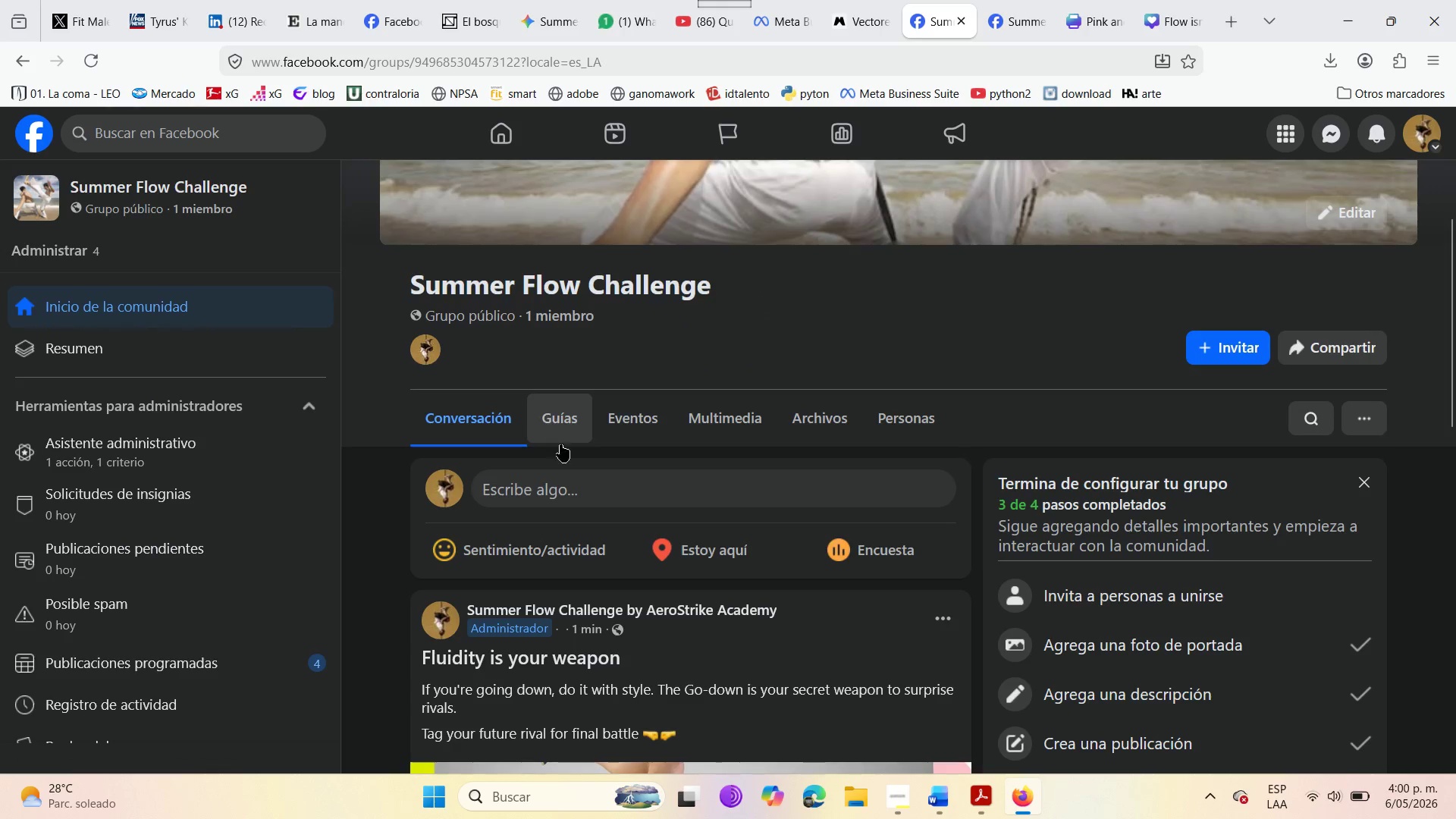 
left_click([579, 485])
 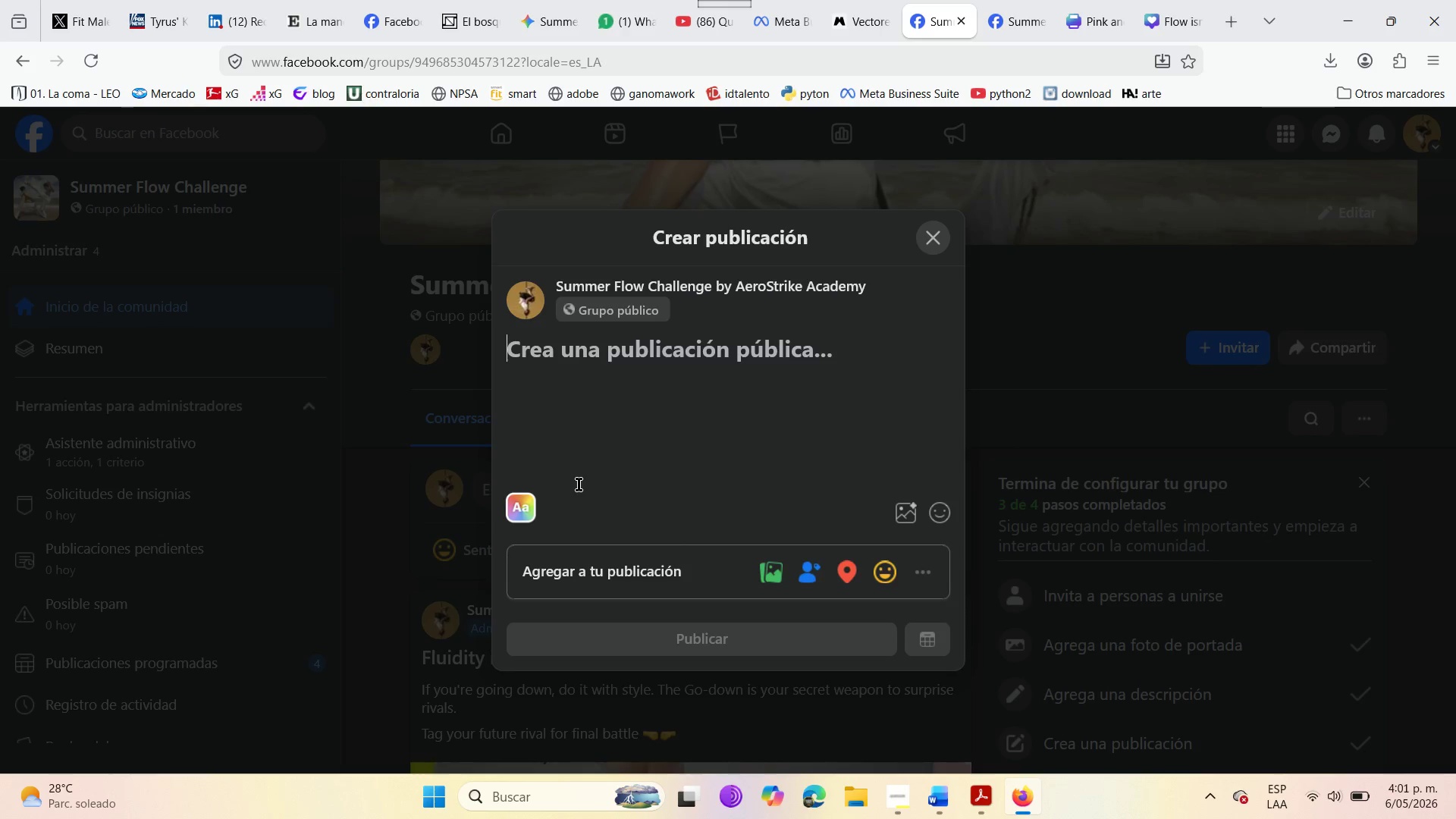 
wait(18.36)
 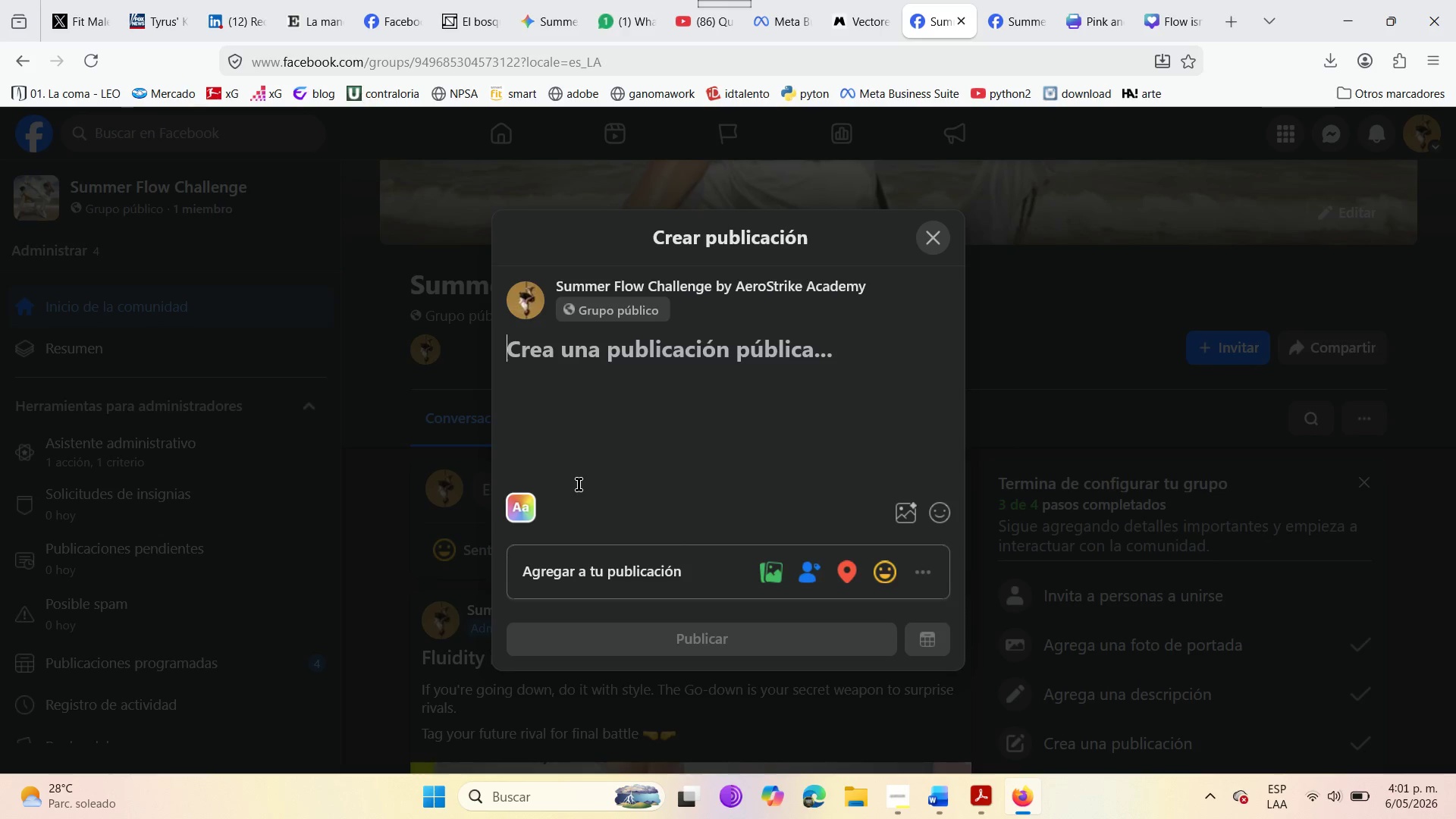 
type(Know your competitipn )
key(Backspace)
key(Backspace)
key(Backspace)
type(on )
 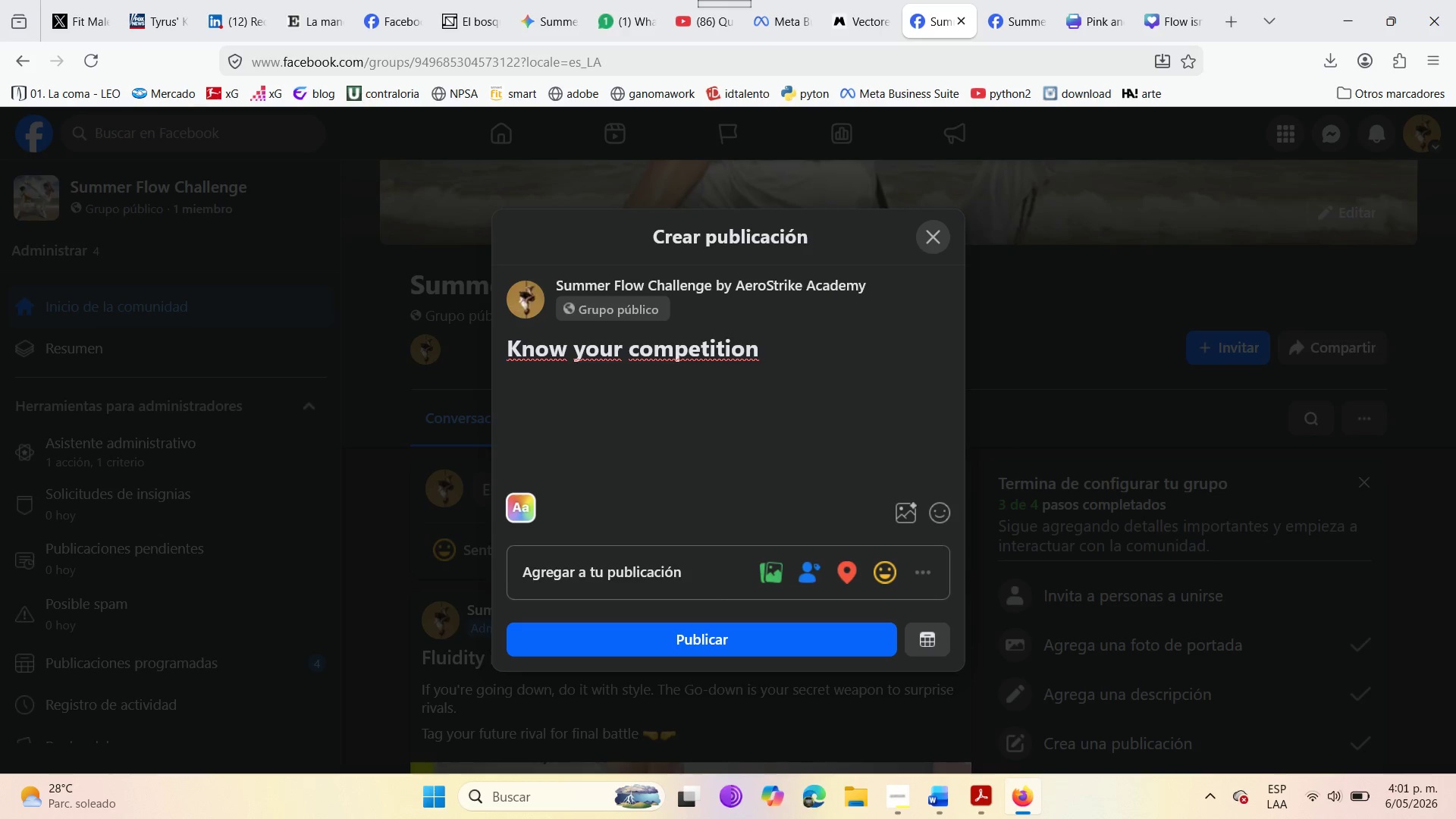 
type(and define you)
 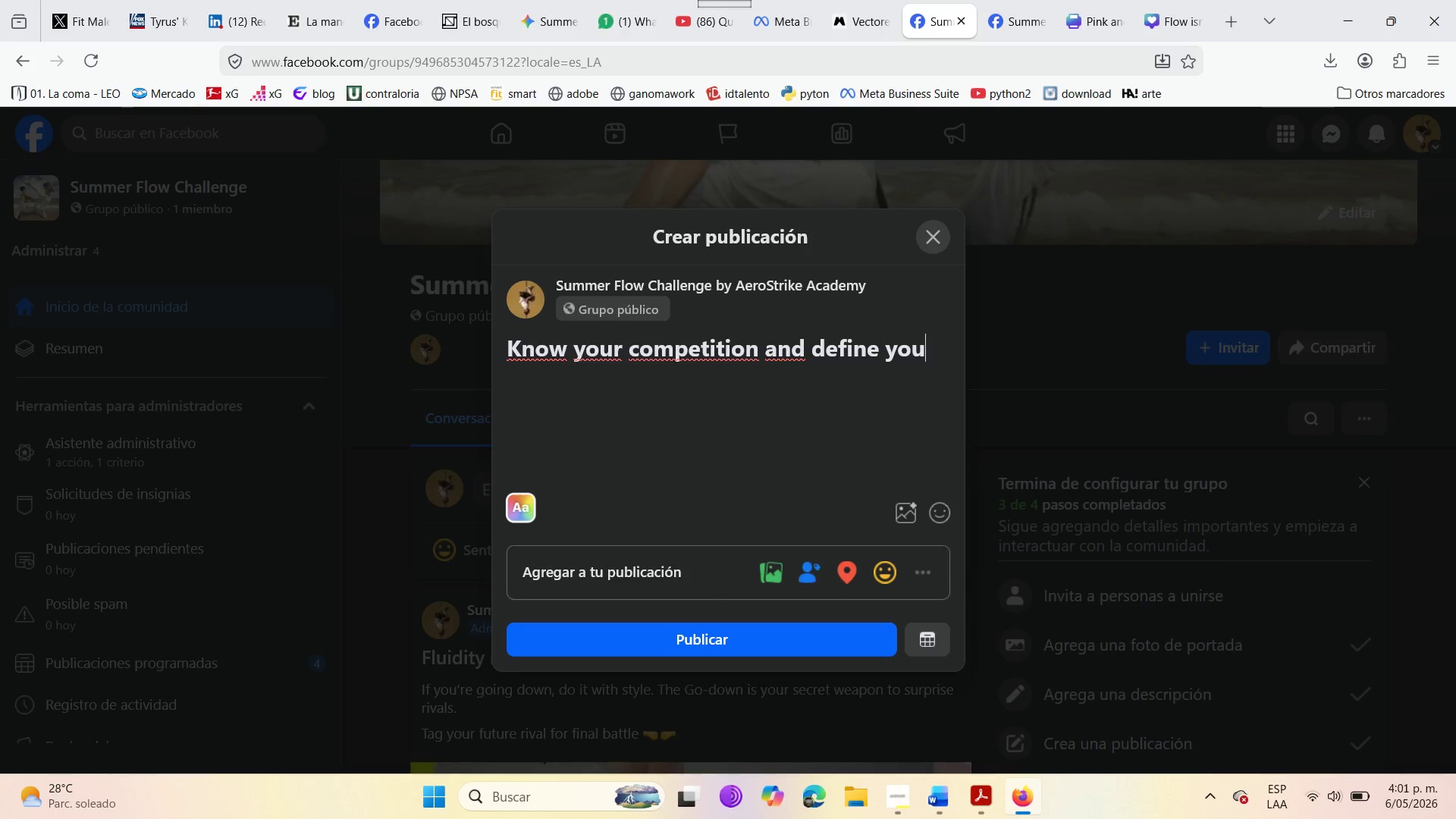 
type( tuft )
key(Backspace)
key(Backspace)
key(Backspace)
type(rf )
key(Backspace)
type(. Whick)
key(Backspace)
type(h style will you bring )
 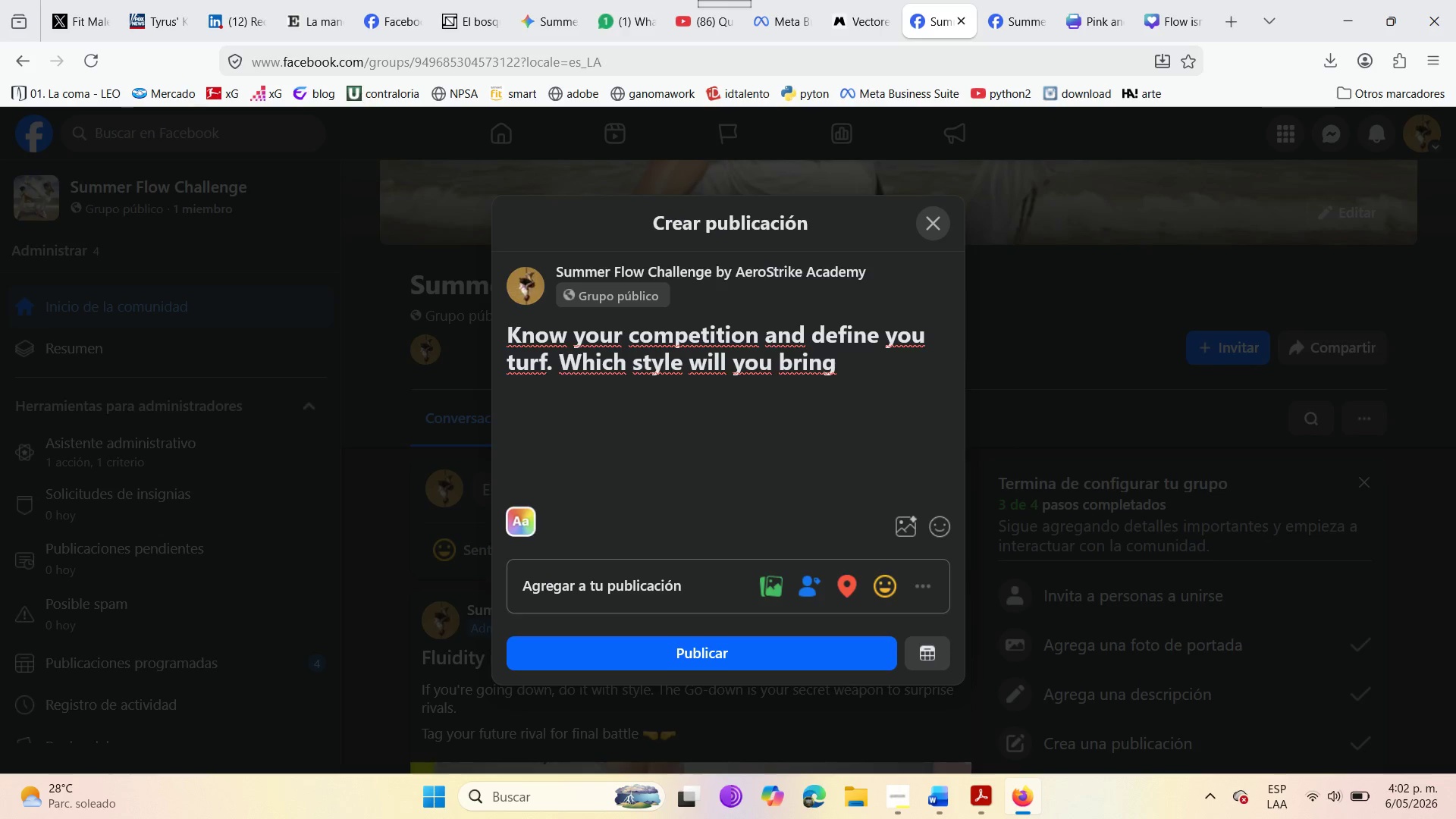 
wait(5.19)
 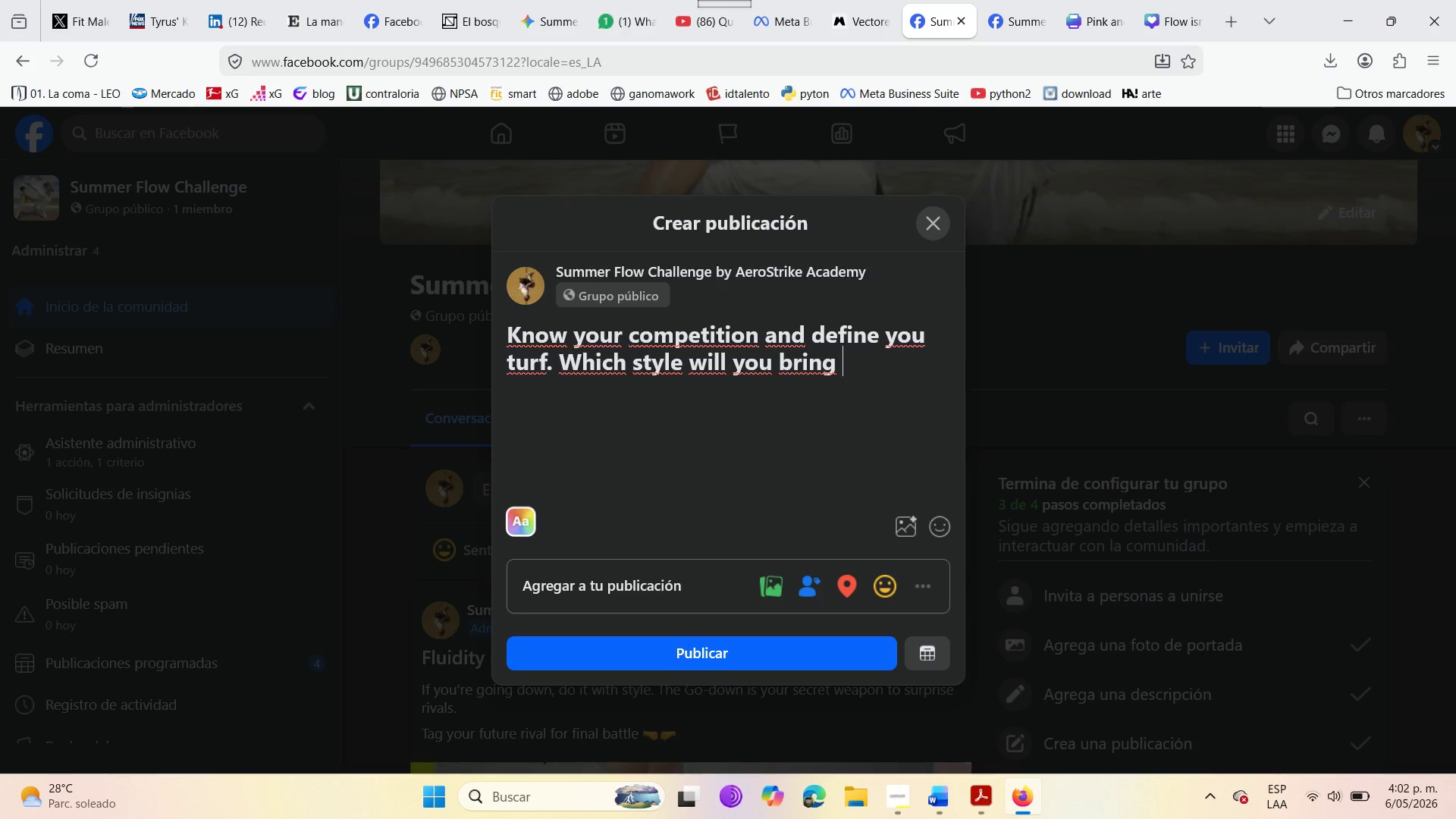 
type(to the cr)
key(Backspace)
type(ircle )
key(Backspace)
type({ )
 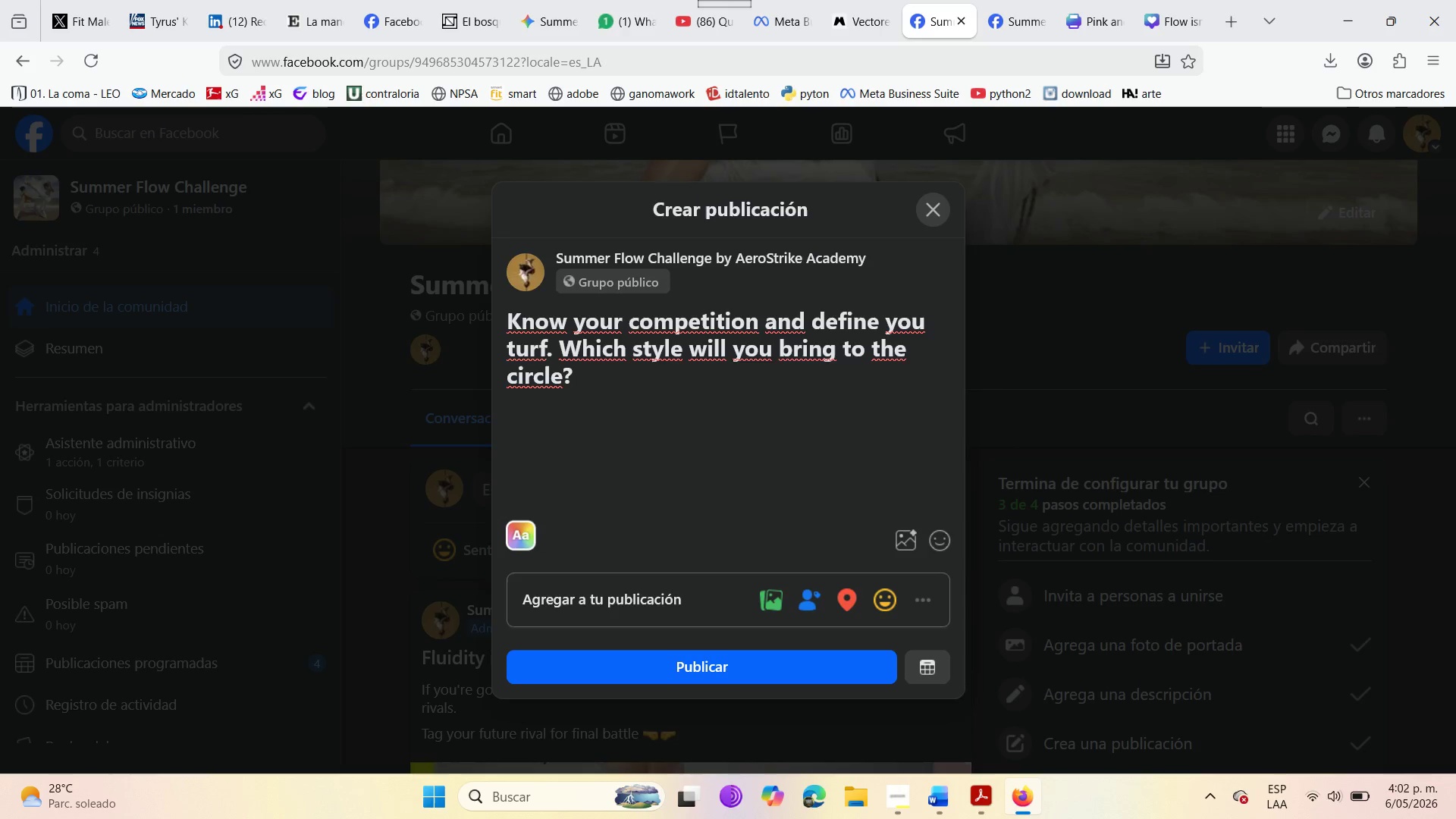 
wait(8.62)
 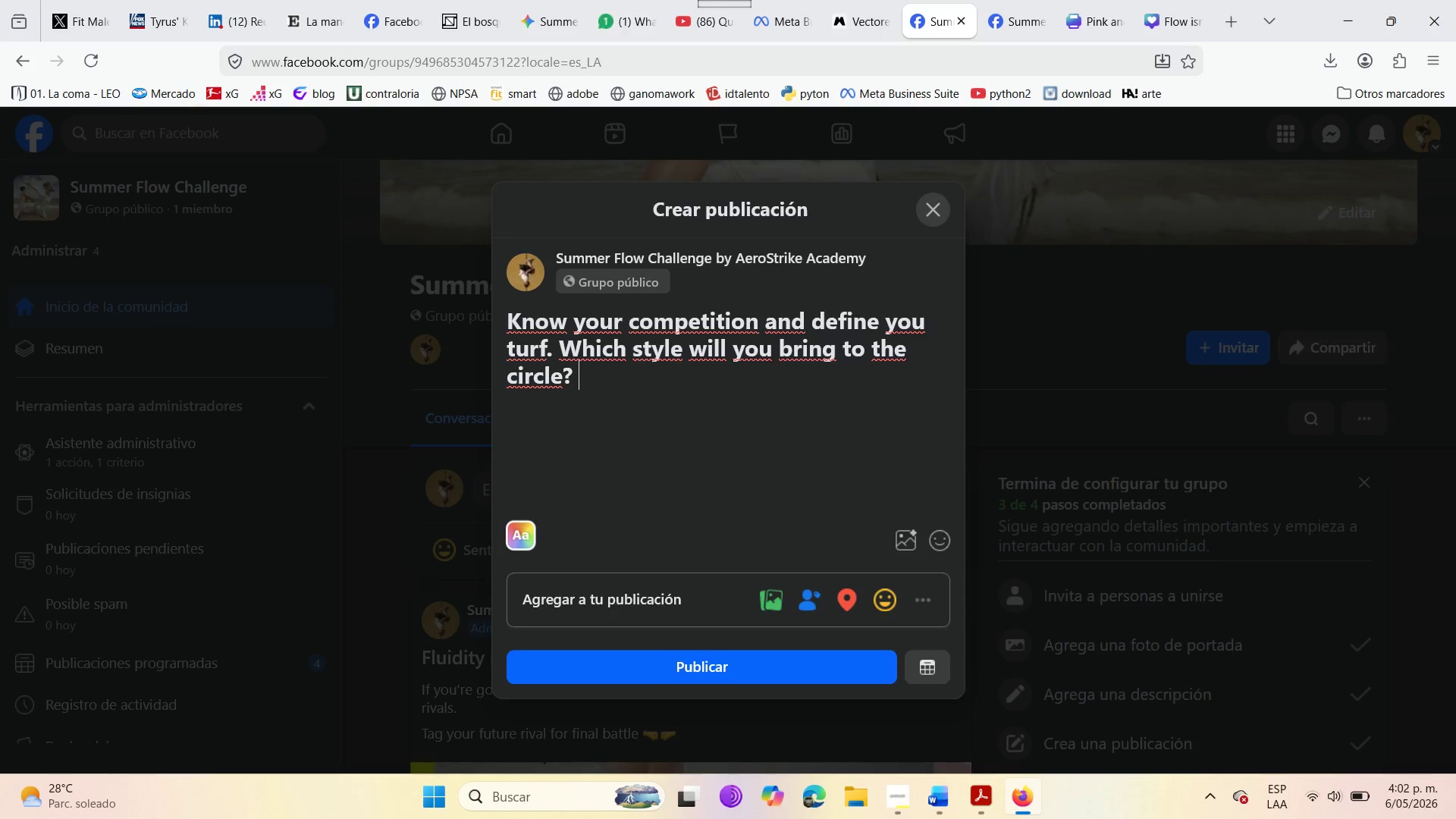 
left_click([928, 614])
 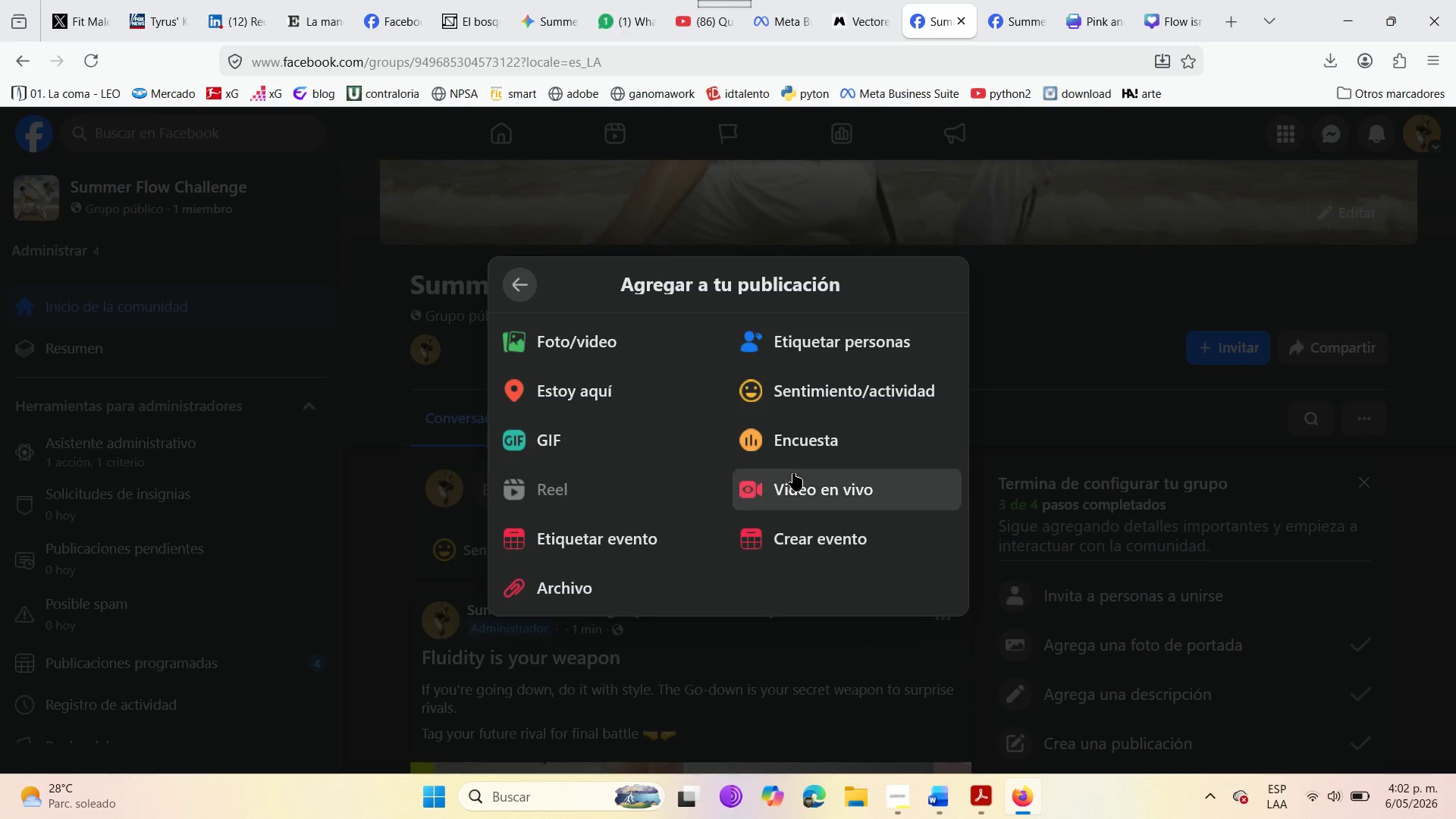 
left_click([797, 437])
 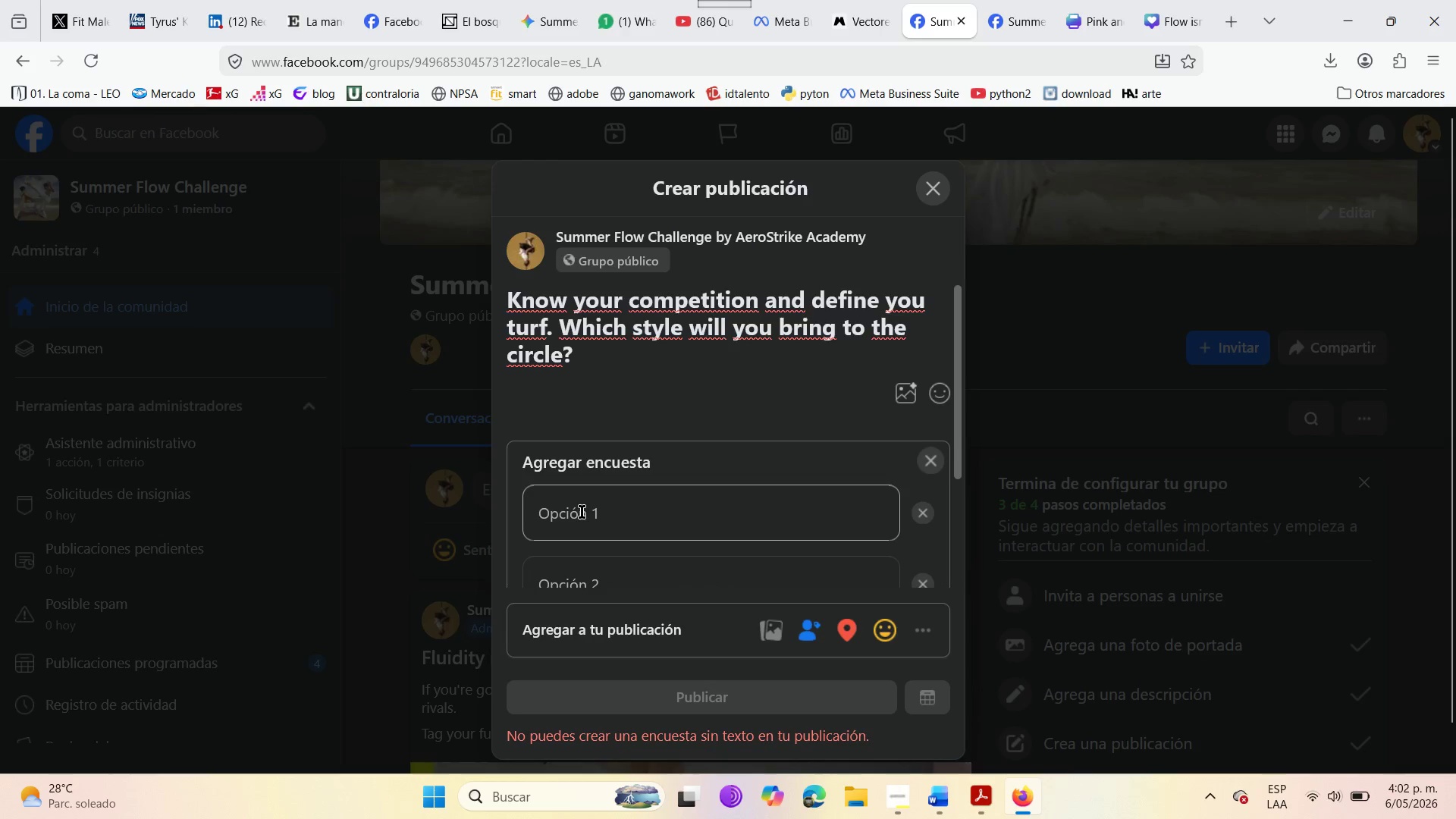 
scroll: coordinate [595, 499], scroll_direction: down, amount: 2.0
 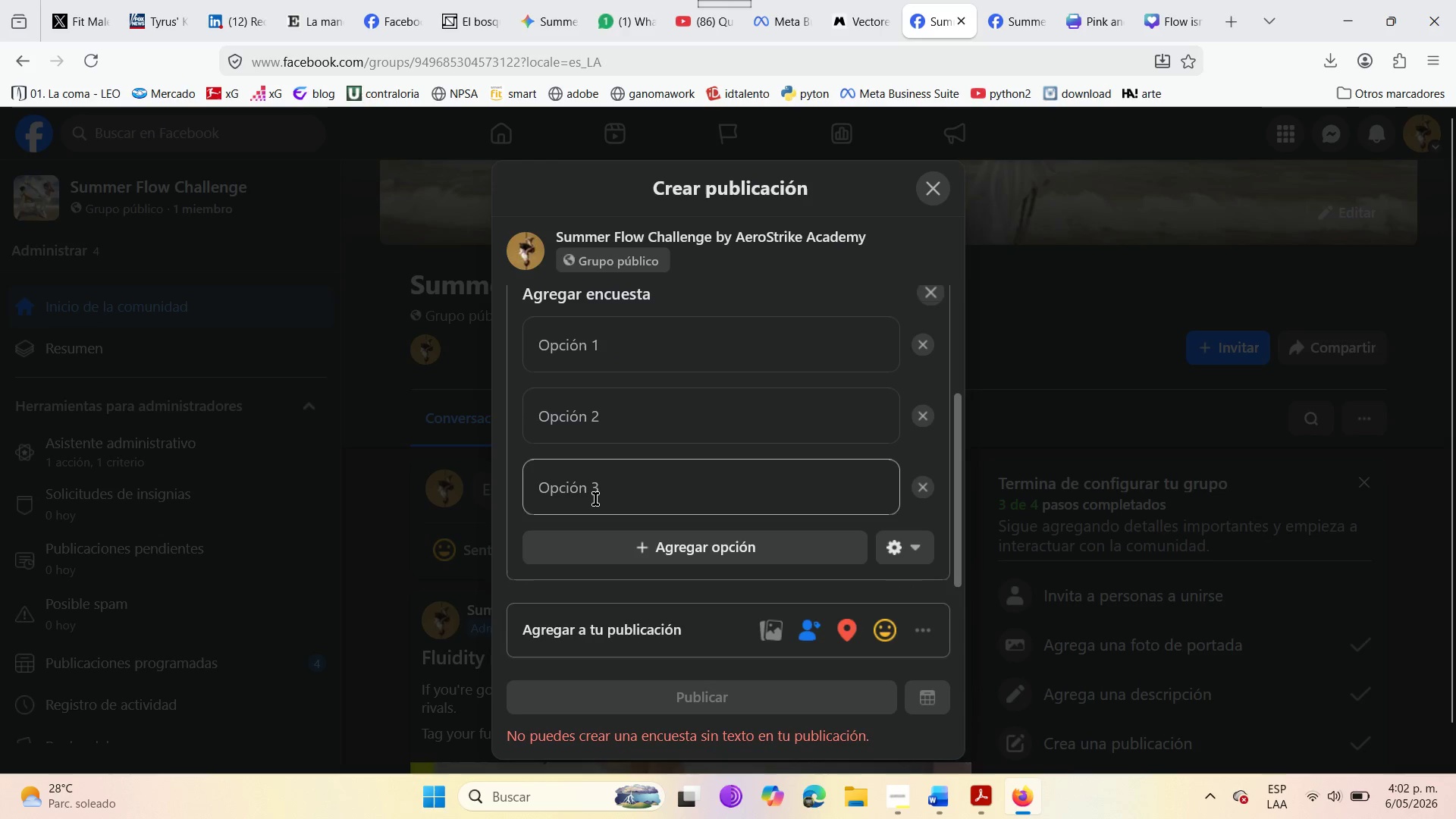 
scroll: coordinate [554, 358], scroll_direction: up, amount: 2.0
 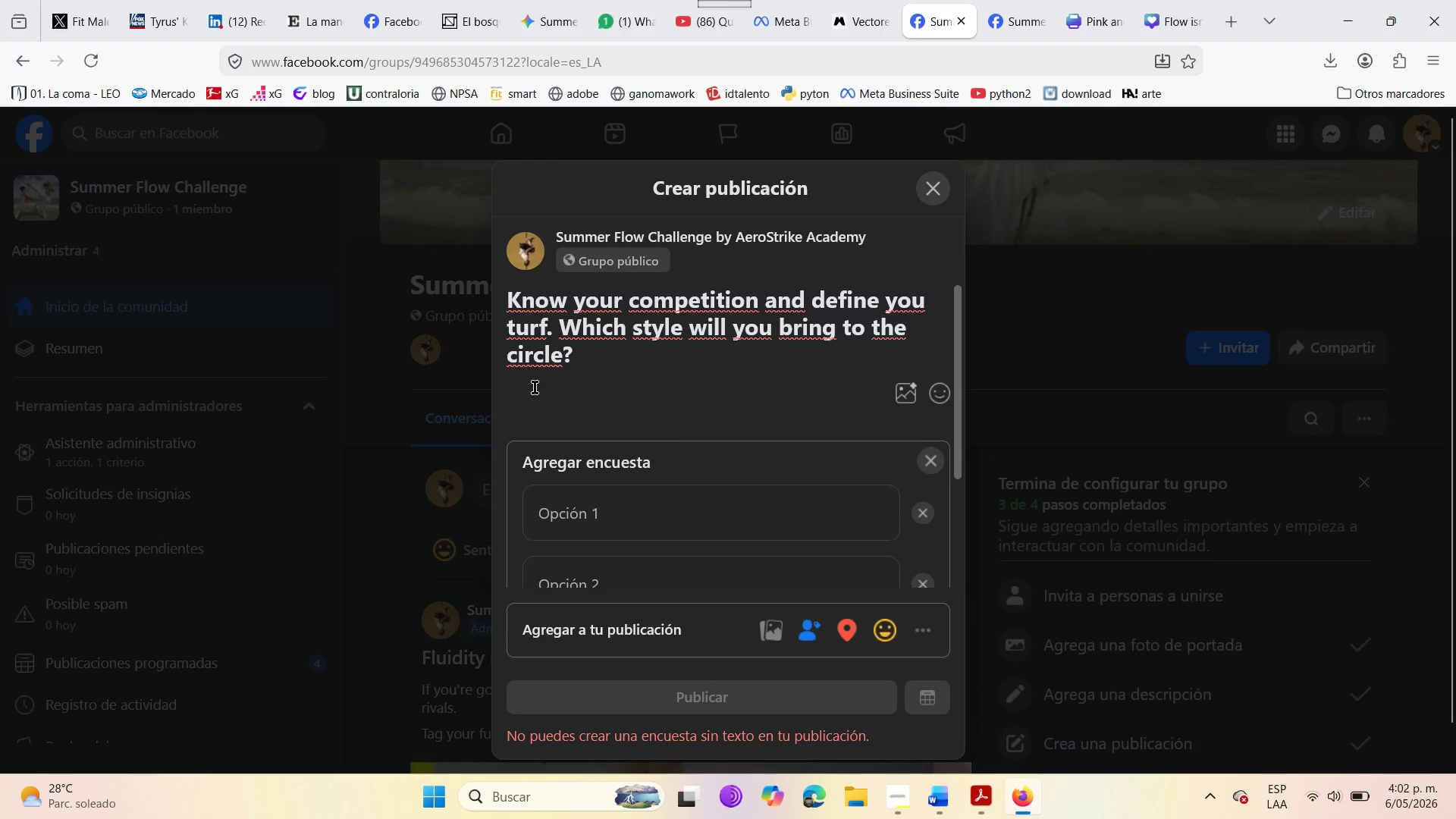 
left_click([535, 388])
 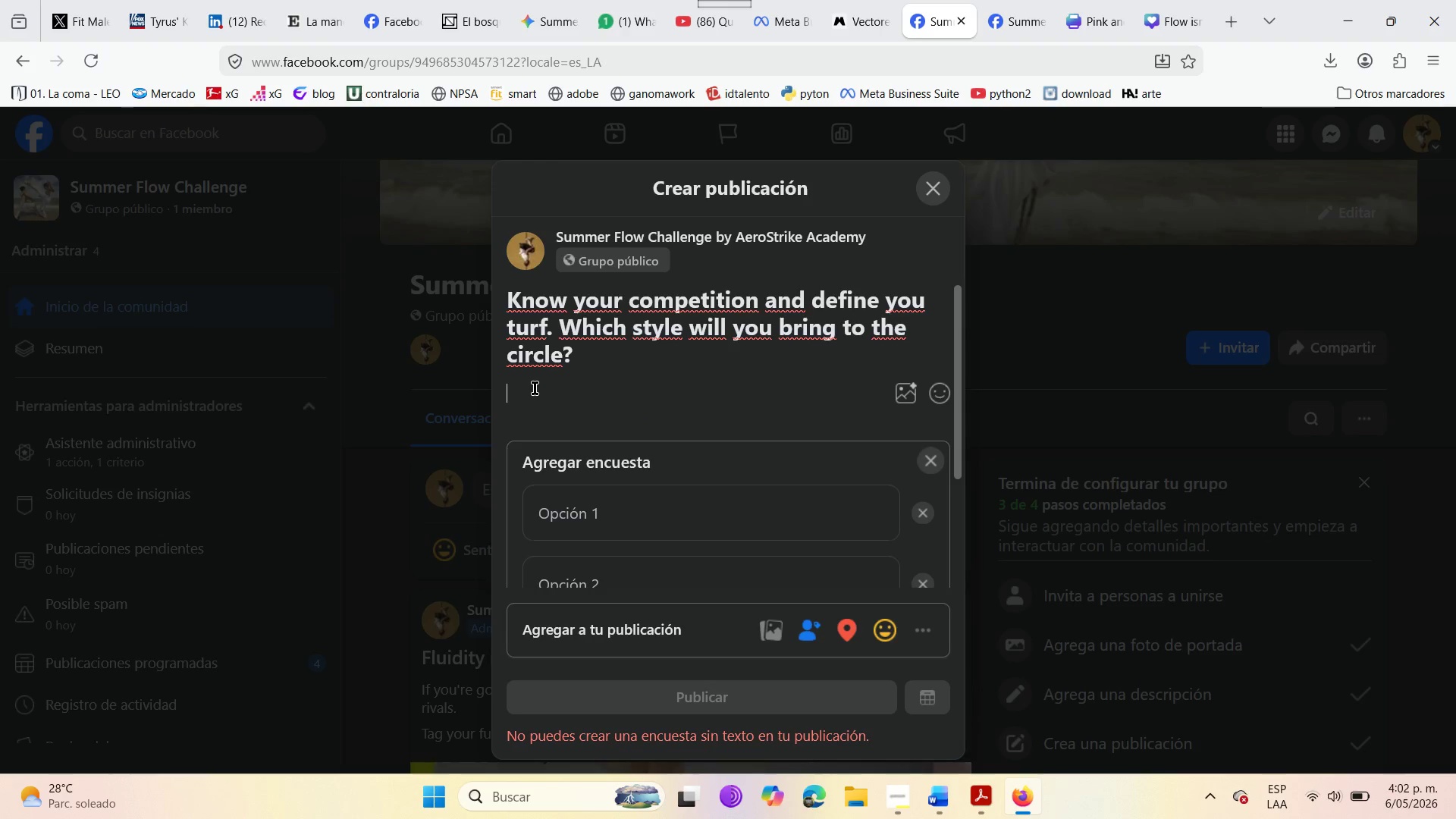 
type(E)
key(Backspace)
type(What is )
 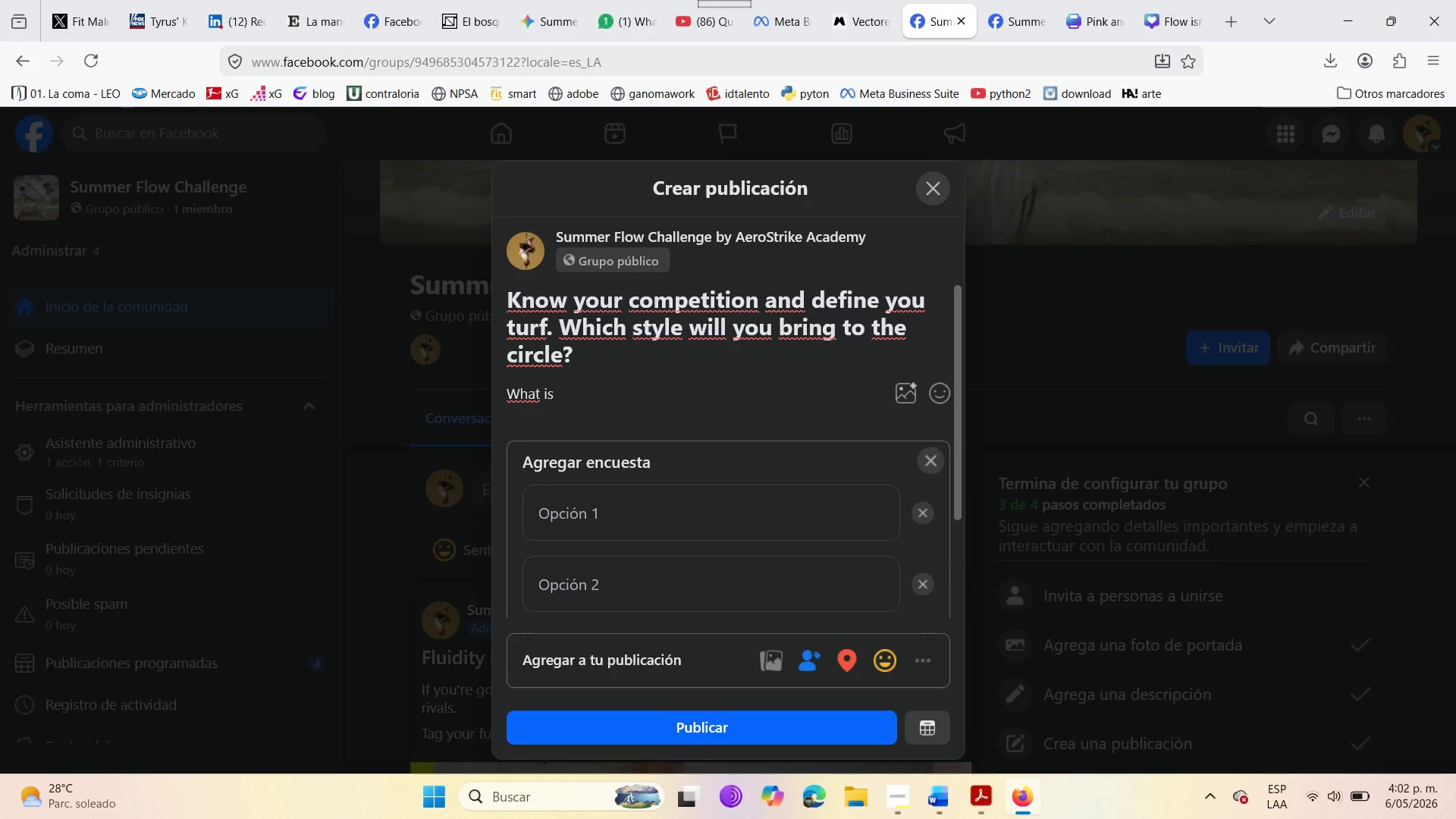 
type(your style )
 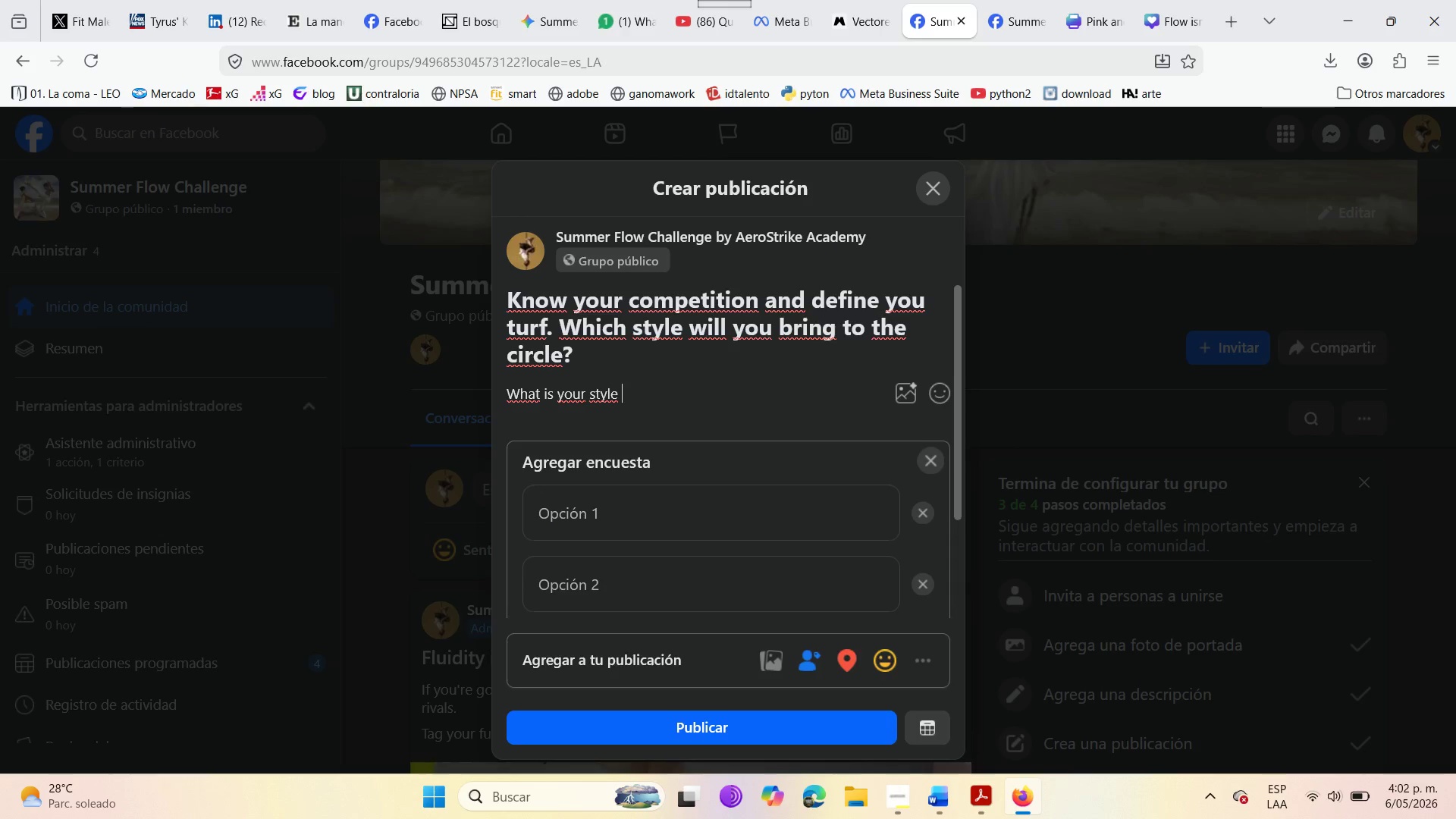 
key(Shift+BracketLeft)
 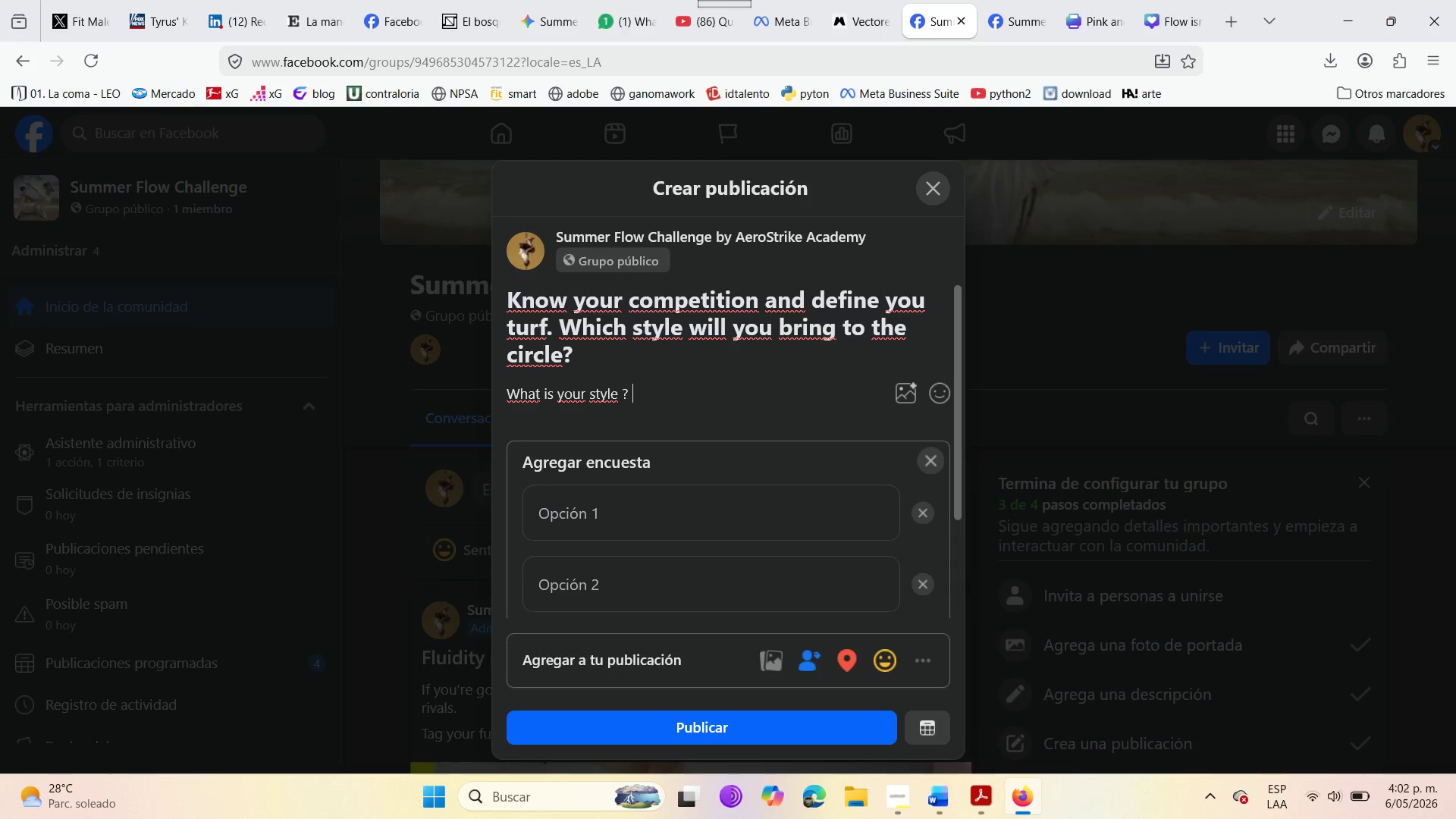 
key(Space)
 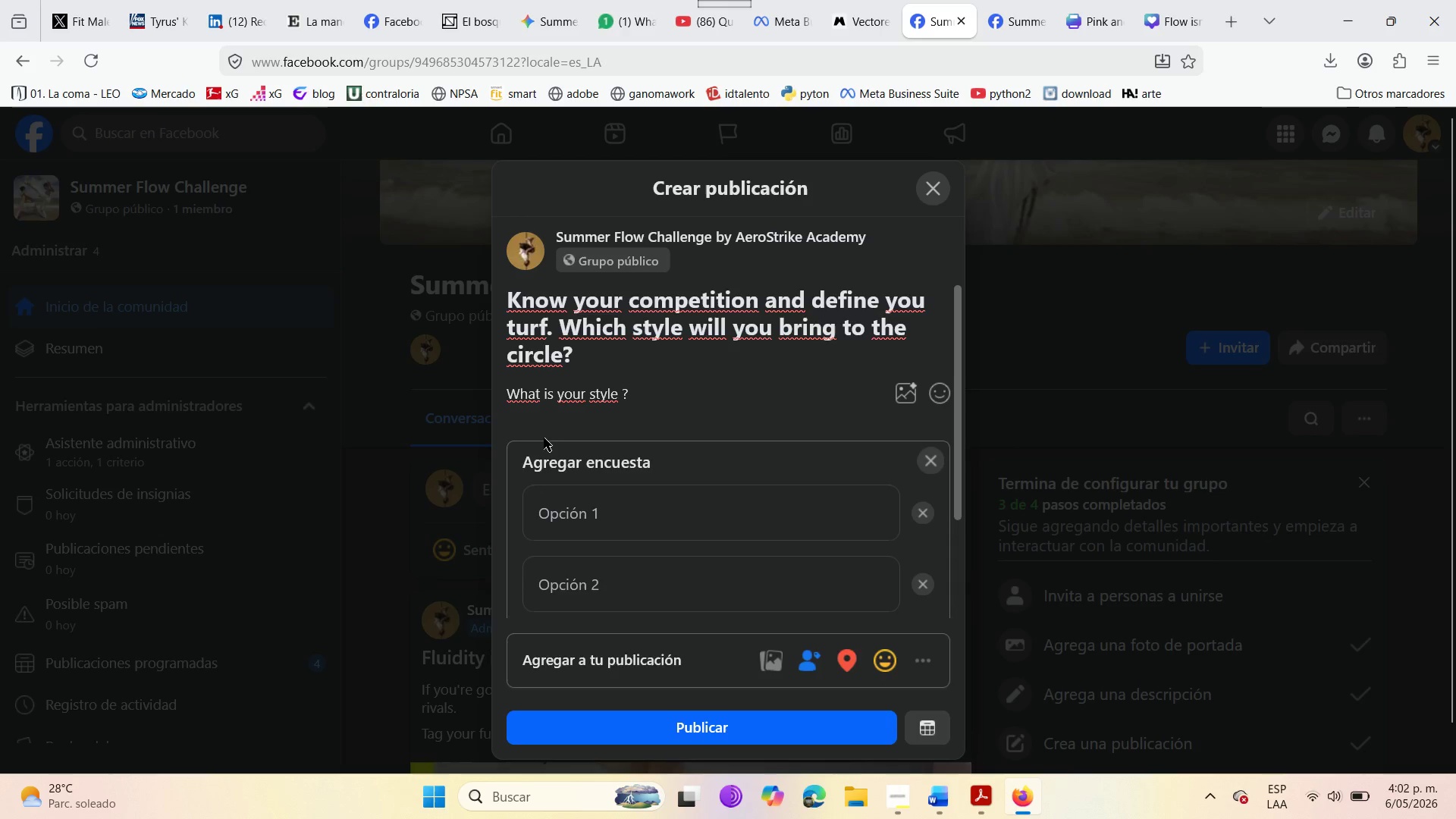 
left_click([592, 519])
 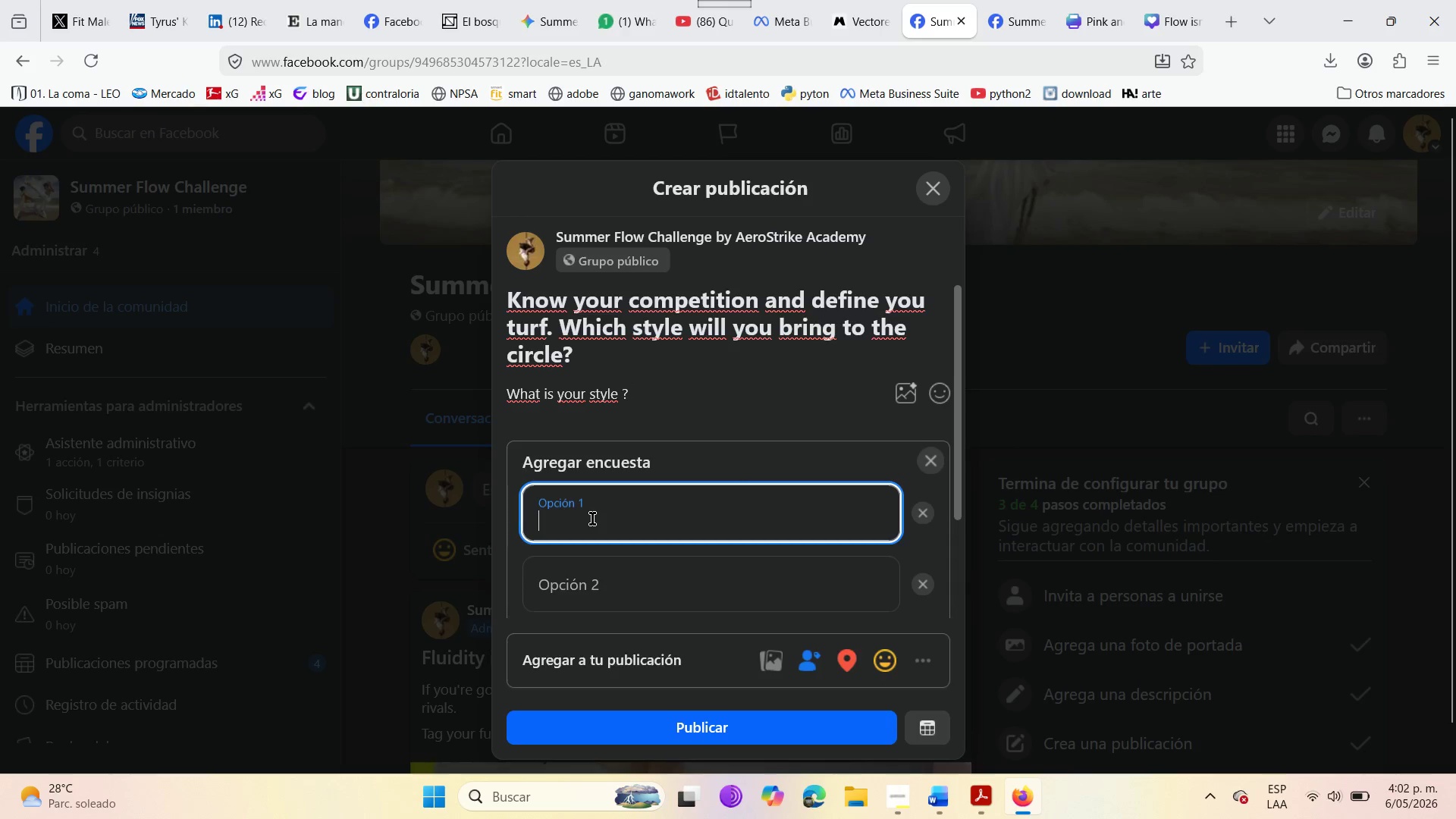 
type(Power )
 